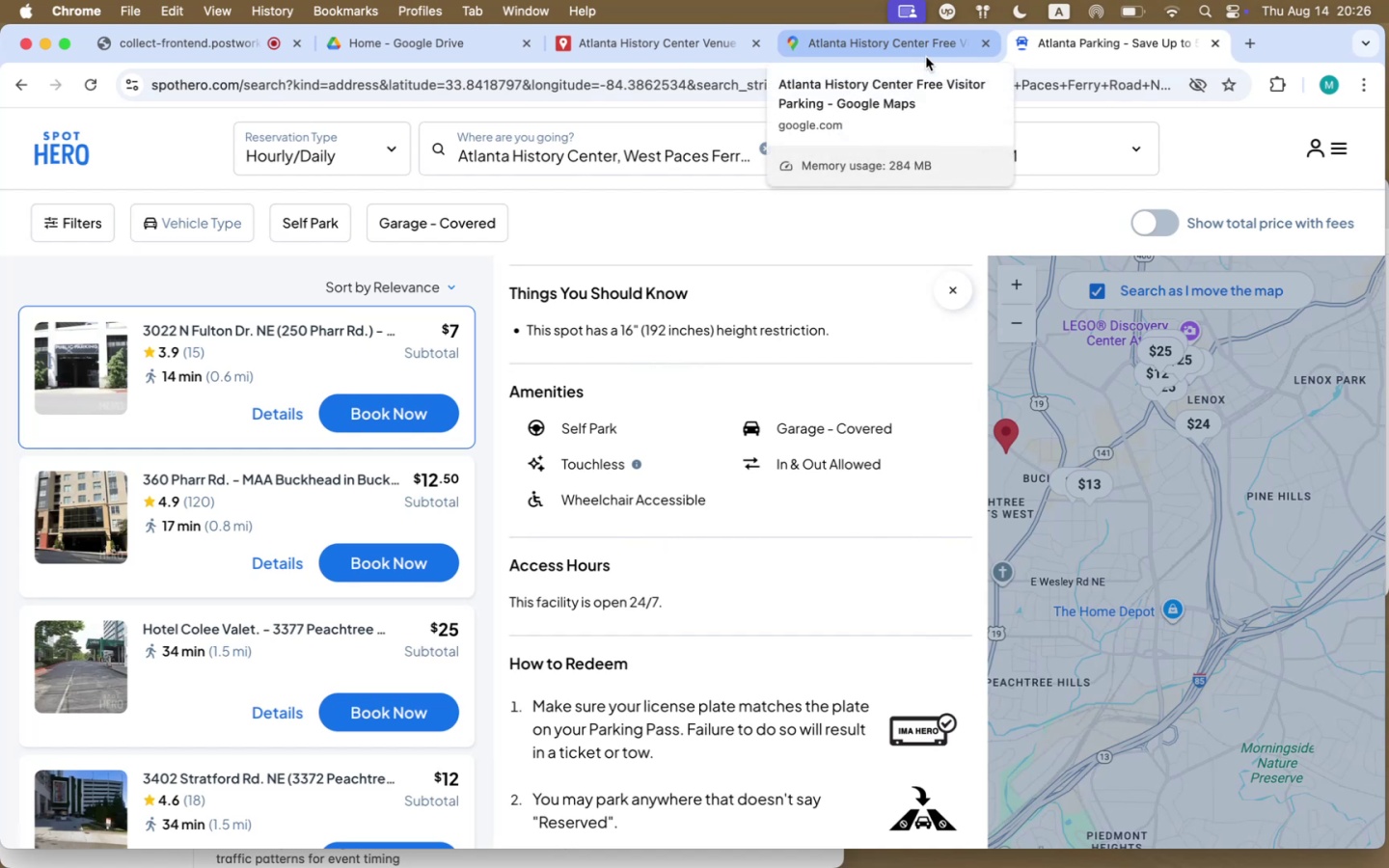 
left_click([926, 57])
 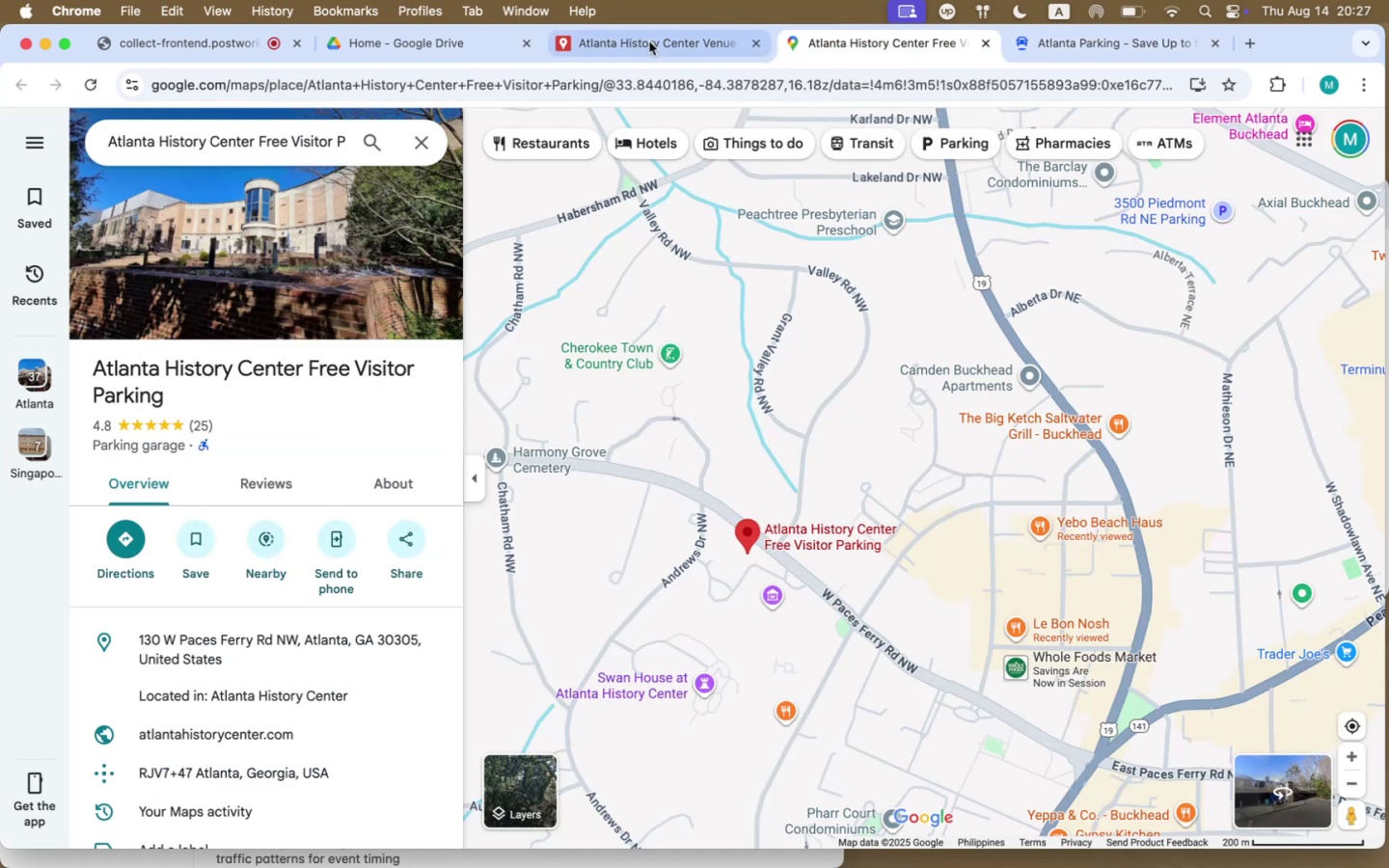 
left_click([649, 41])
 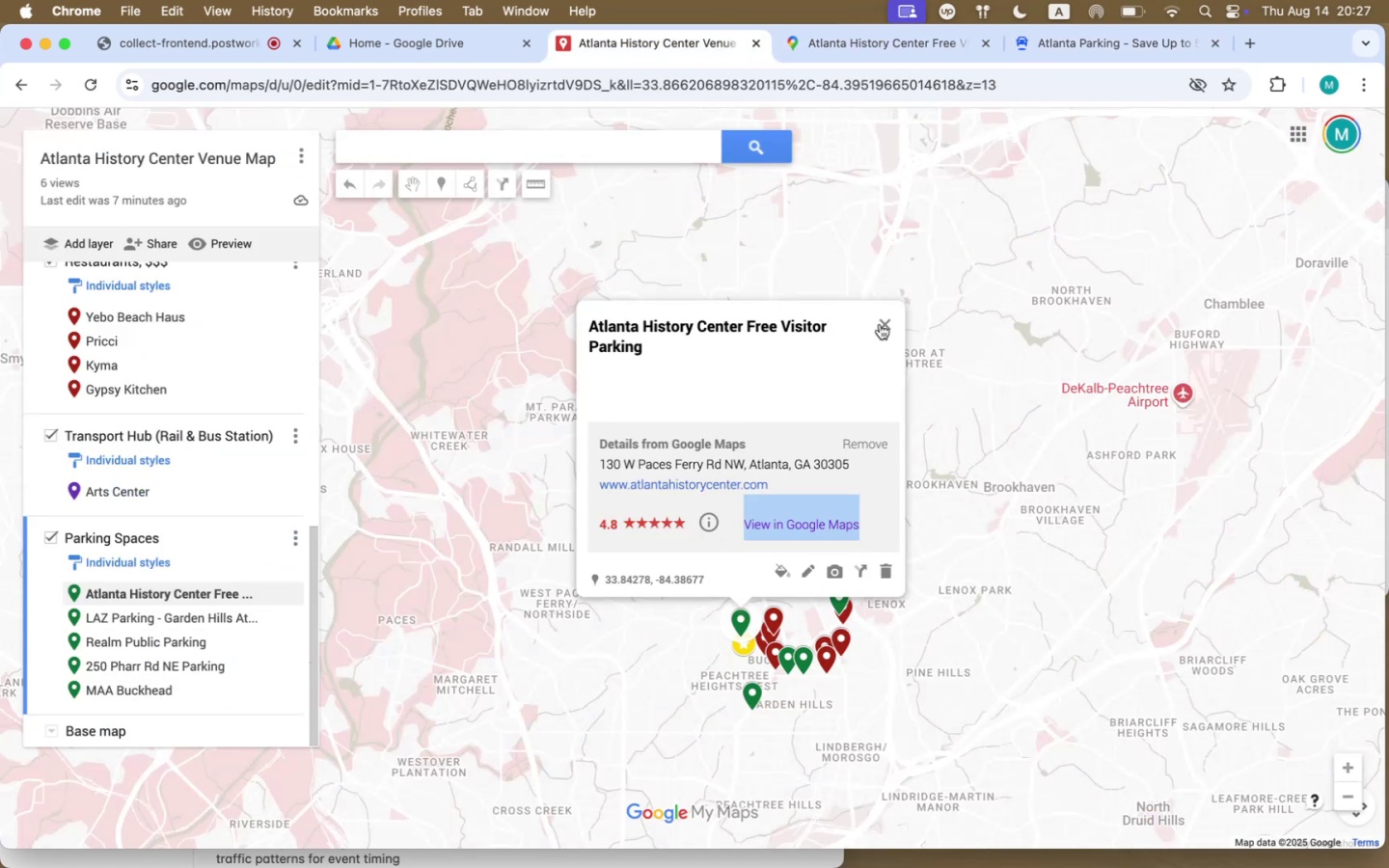 
left_click([882, 323])
 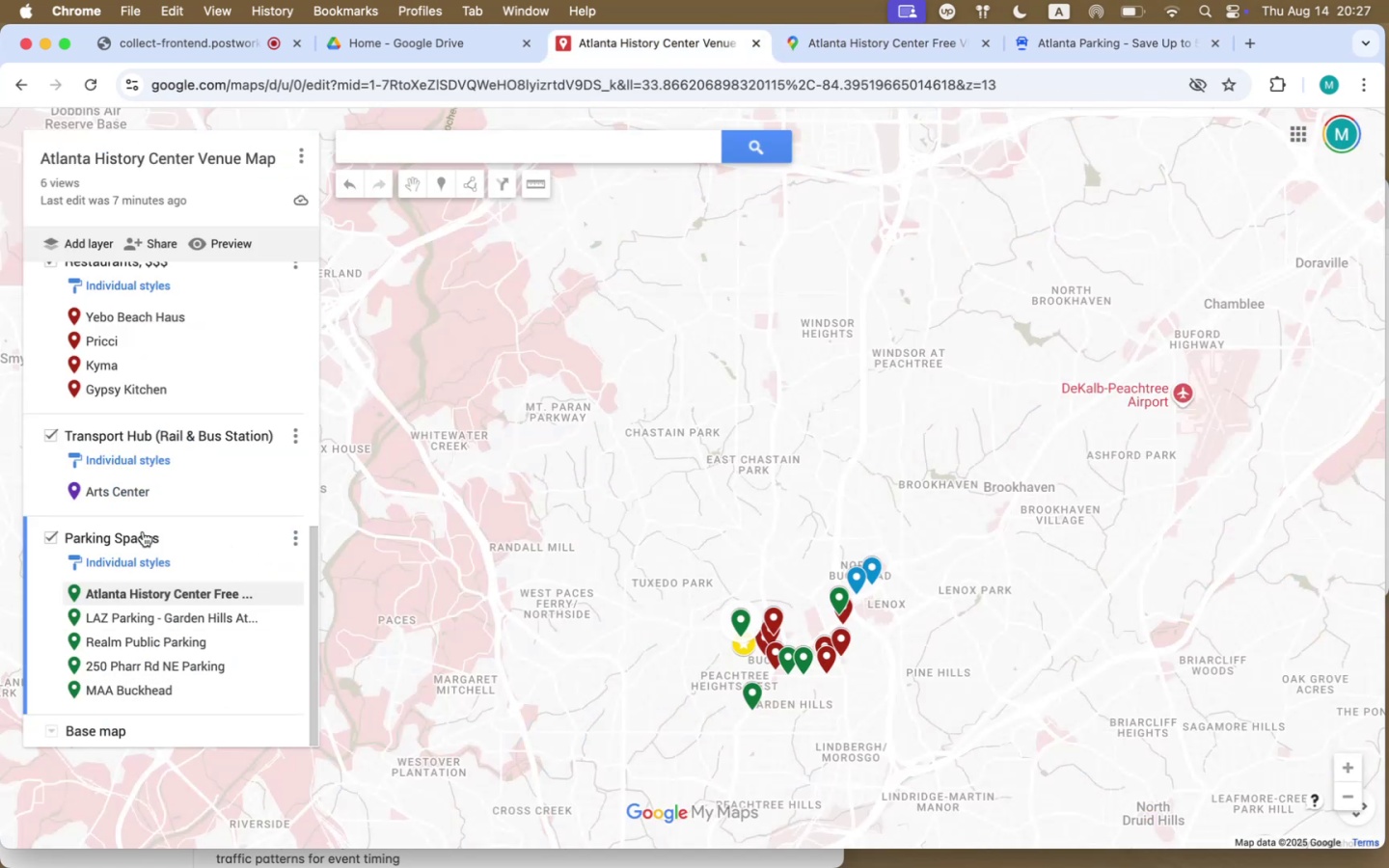 
right_click([143, 534])
 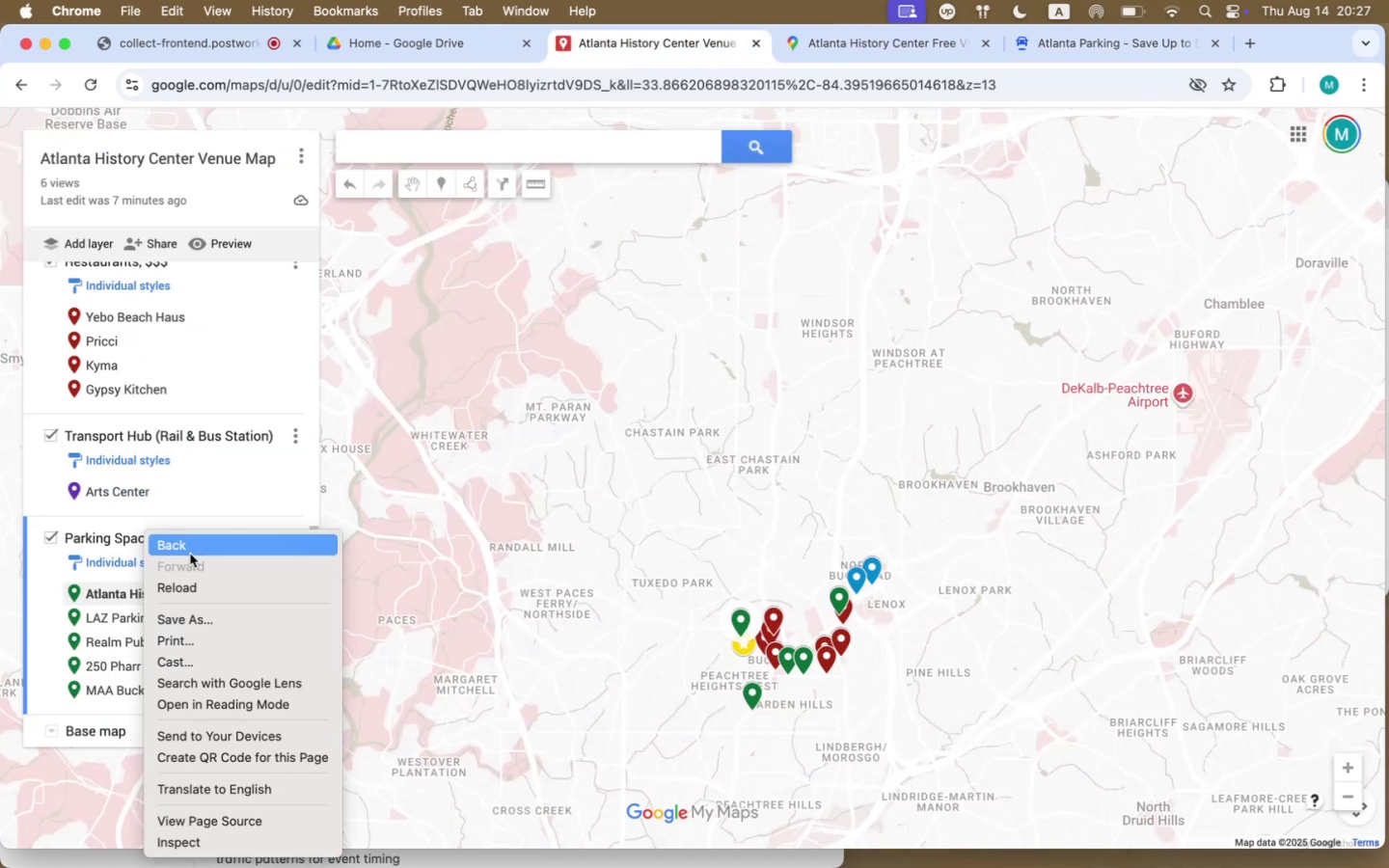 
left_click([111, 539])
 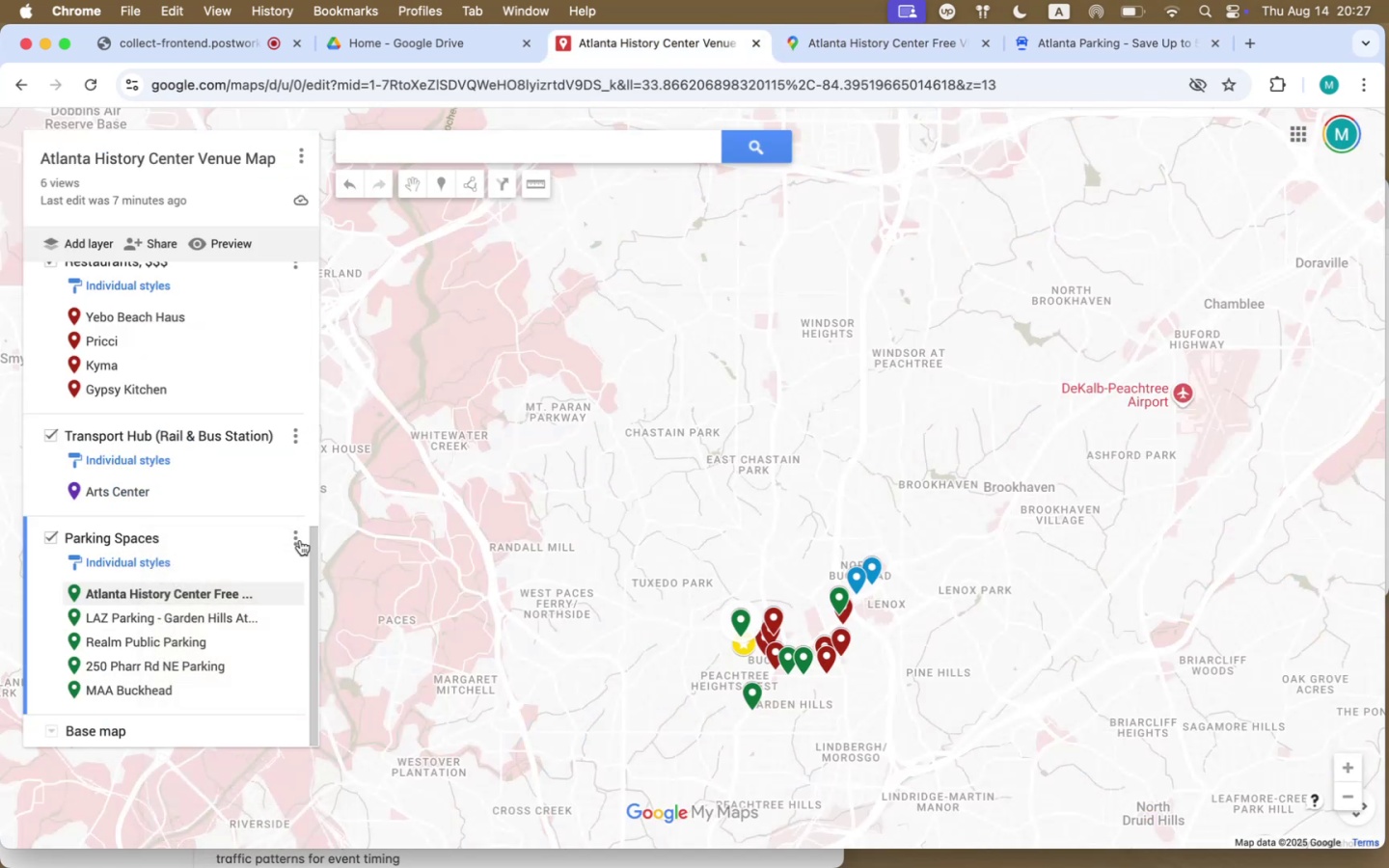 
left_click([294, 538])
 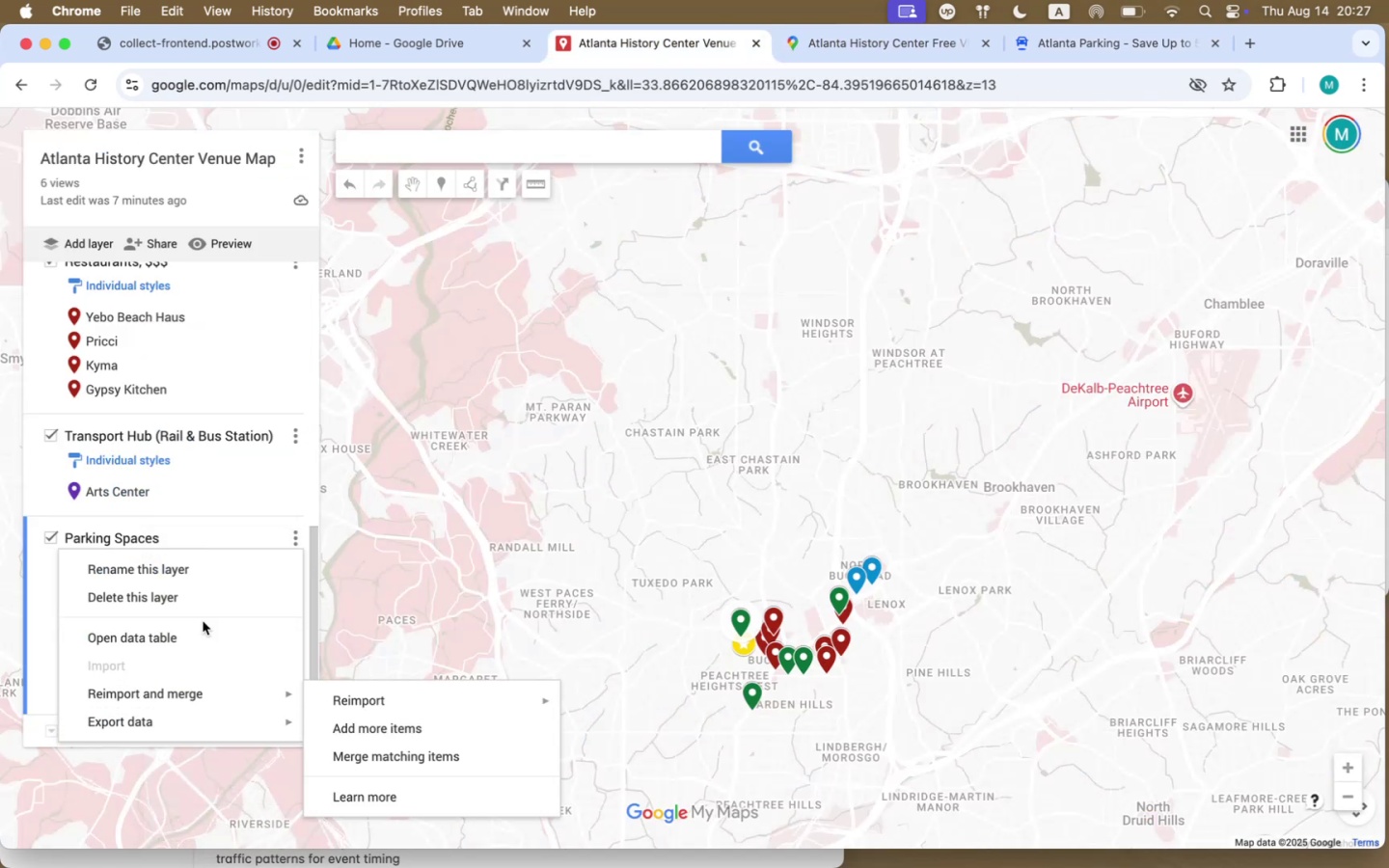 
left_click([206, 572])
 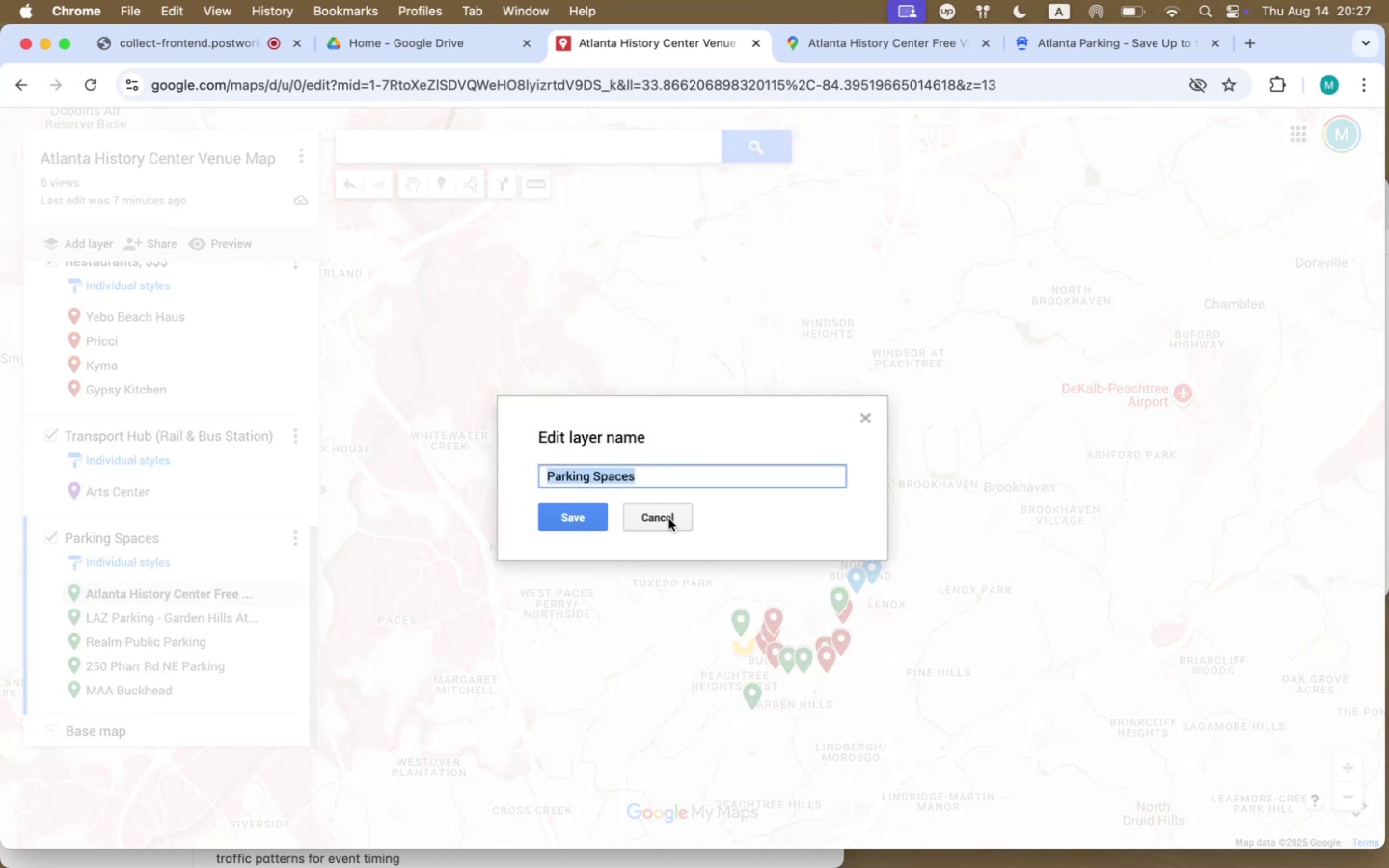 
left_click([665, 522])
 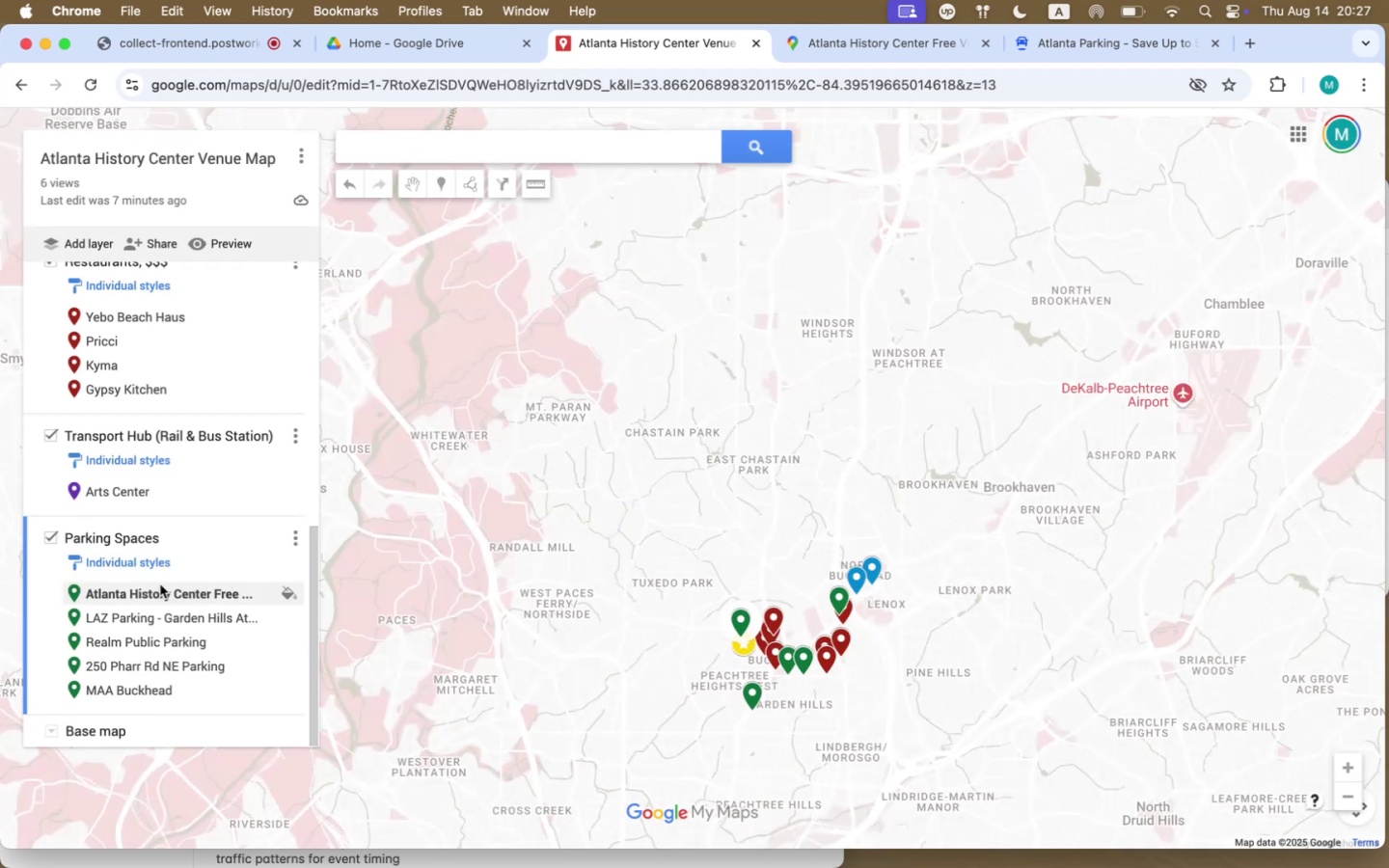 
right_click([155, 590])
 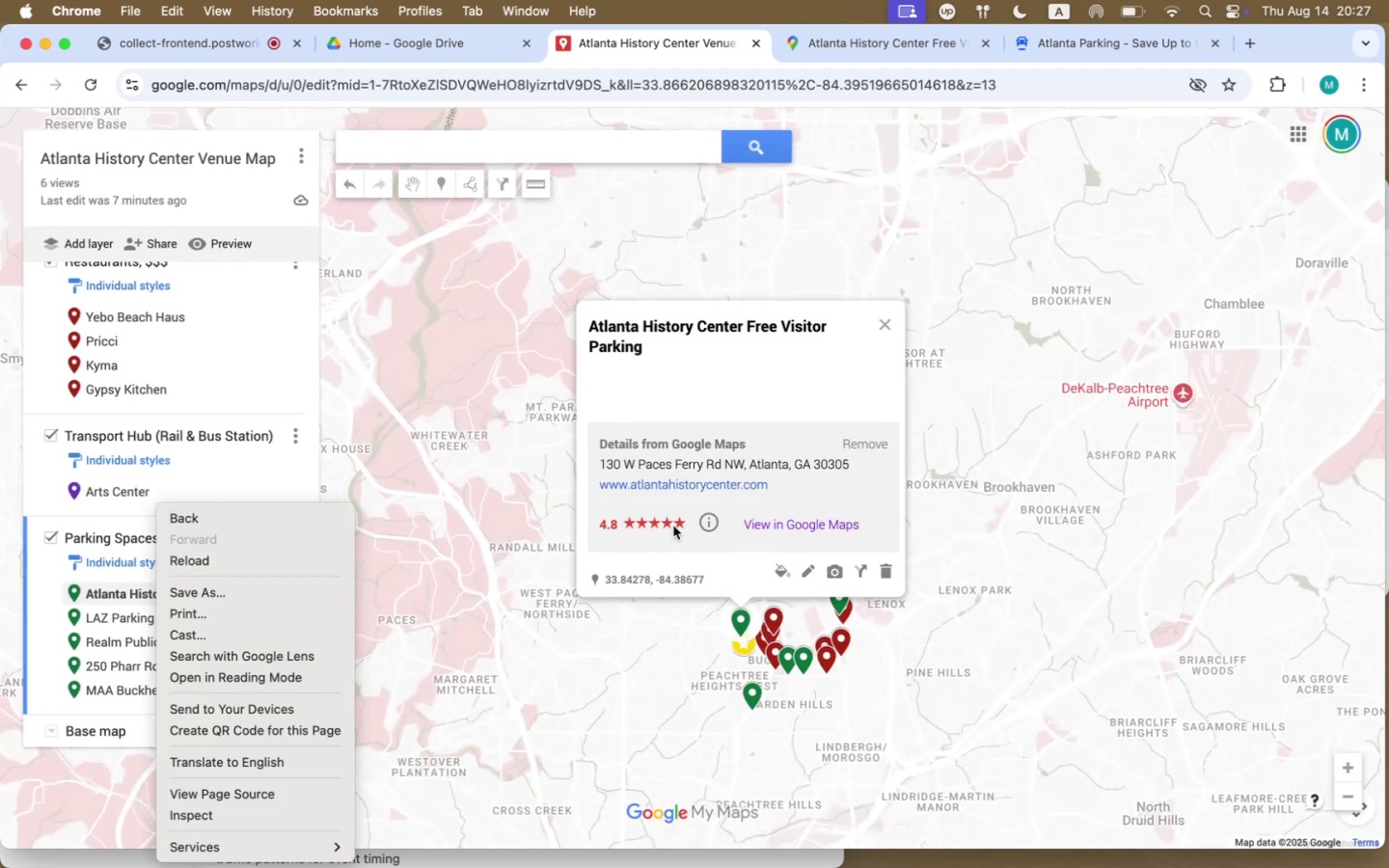 
left_click([695, 340])
 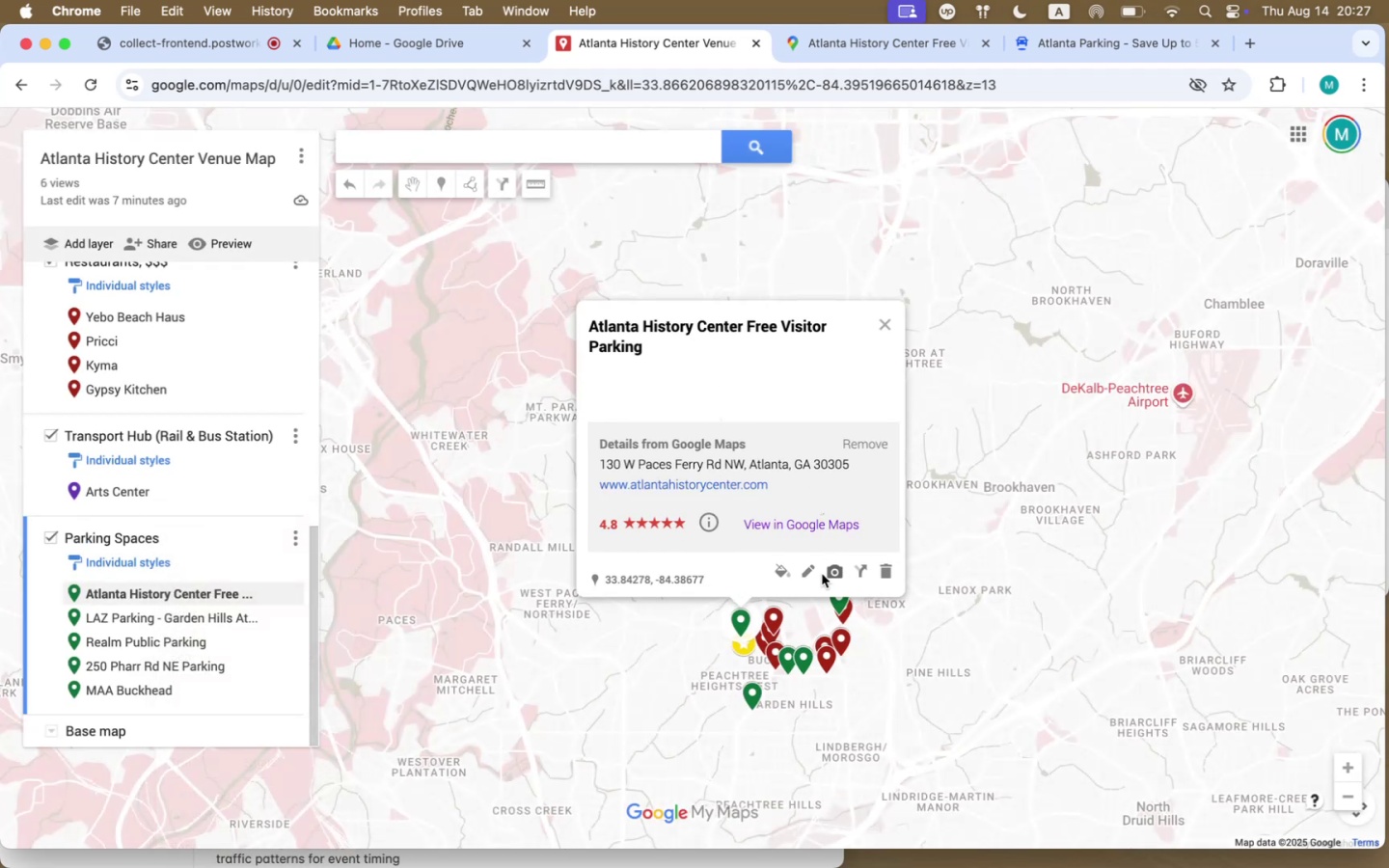 
left_click([811, 575])
 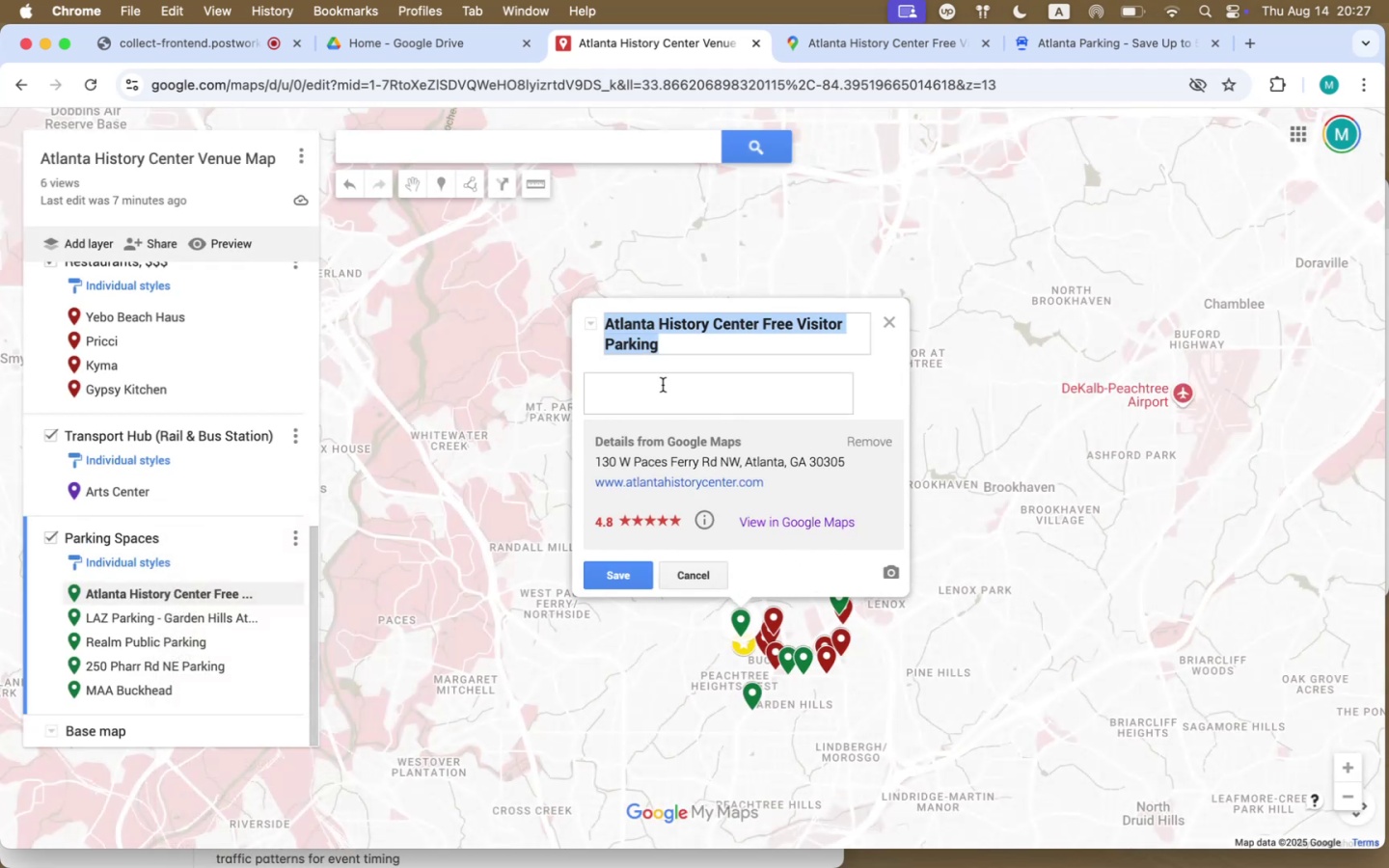 
left_click([656, 331])
 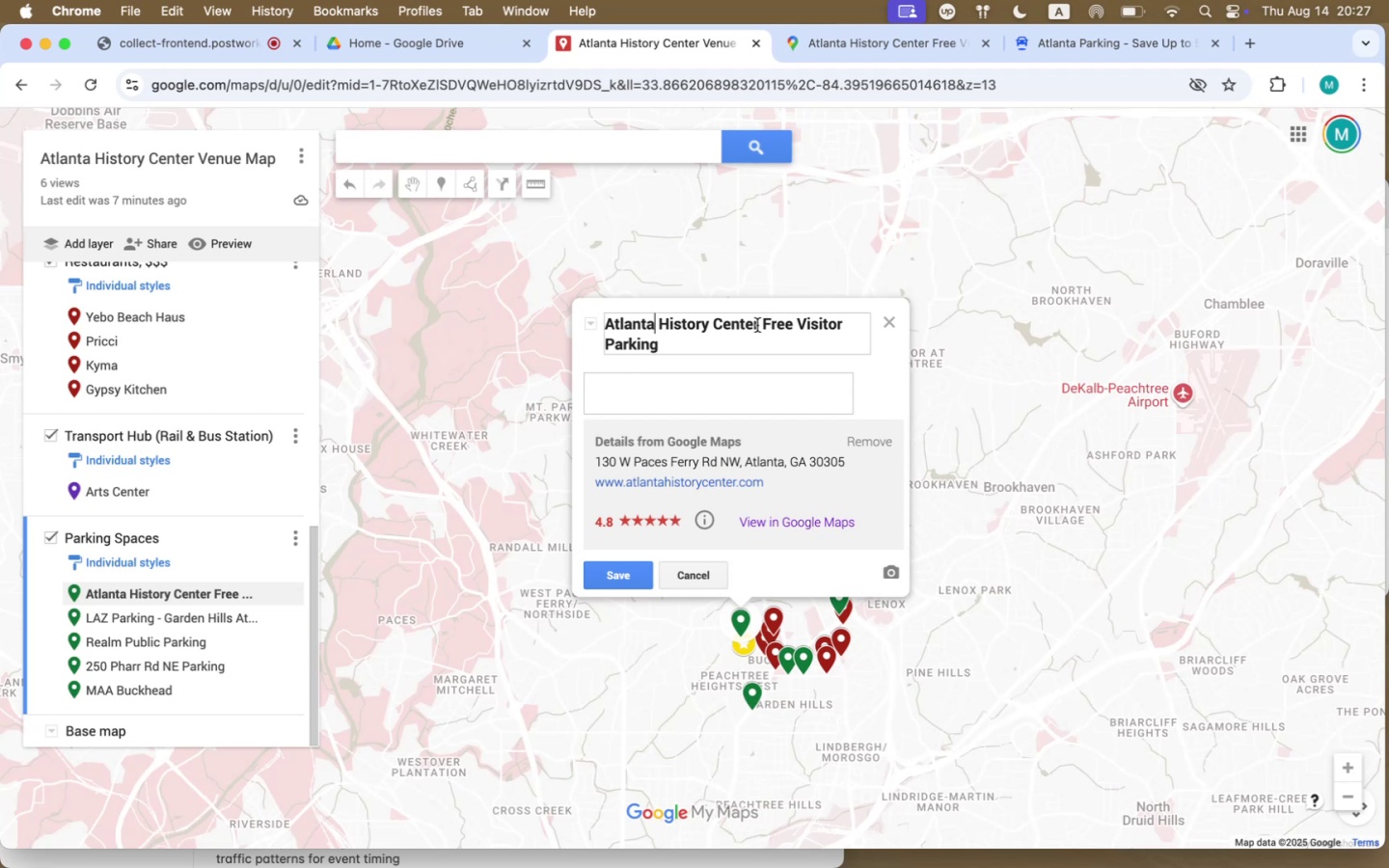 
left_click([737, 408])
 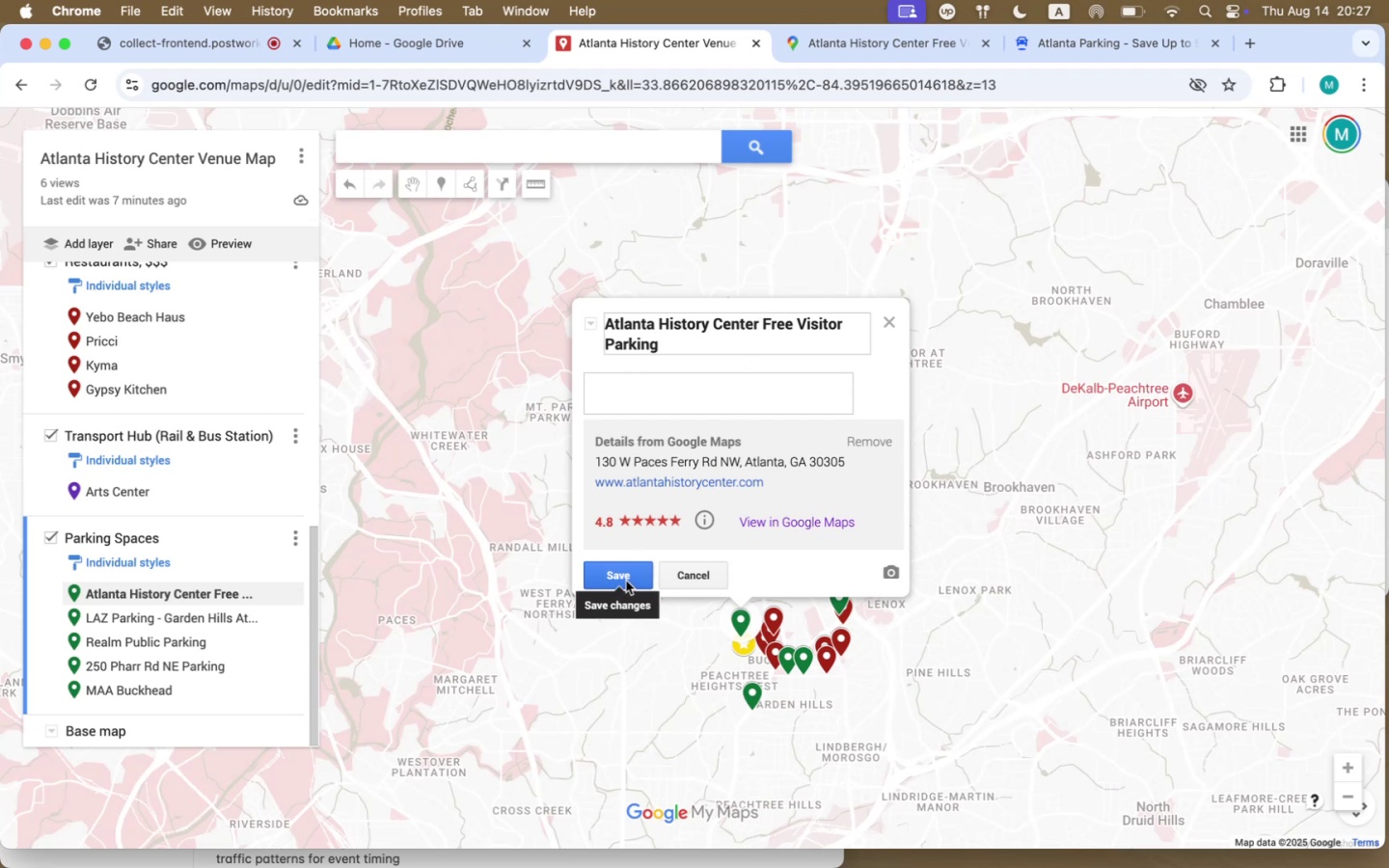 
wait(7.39)
 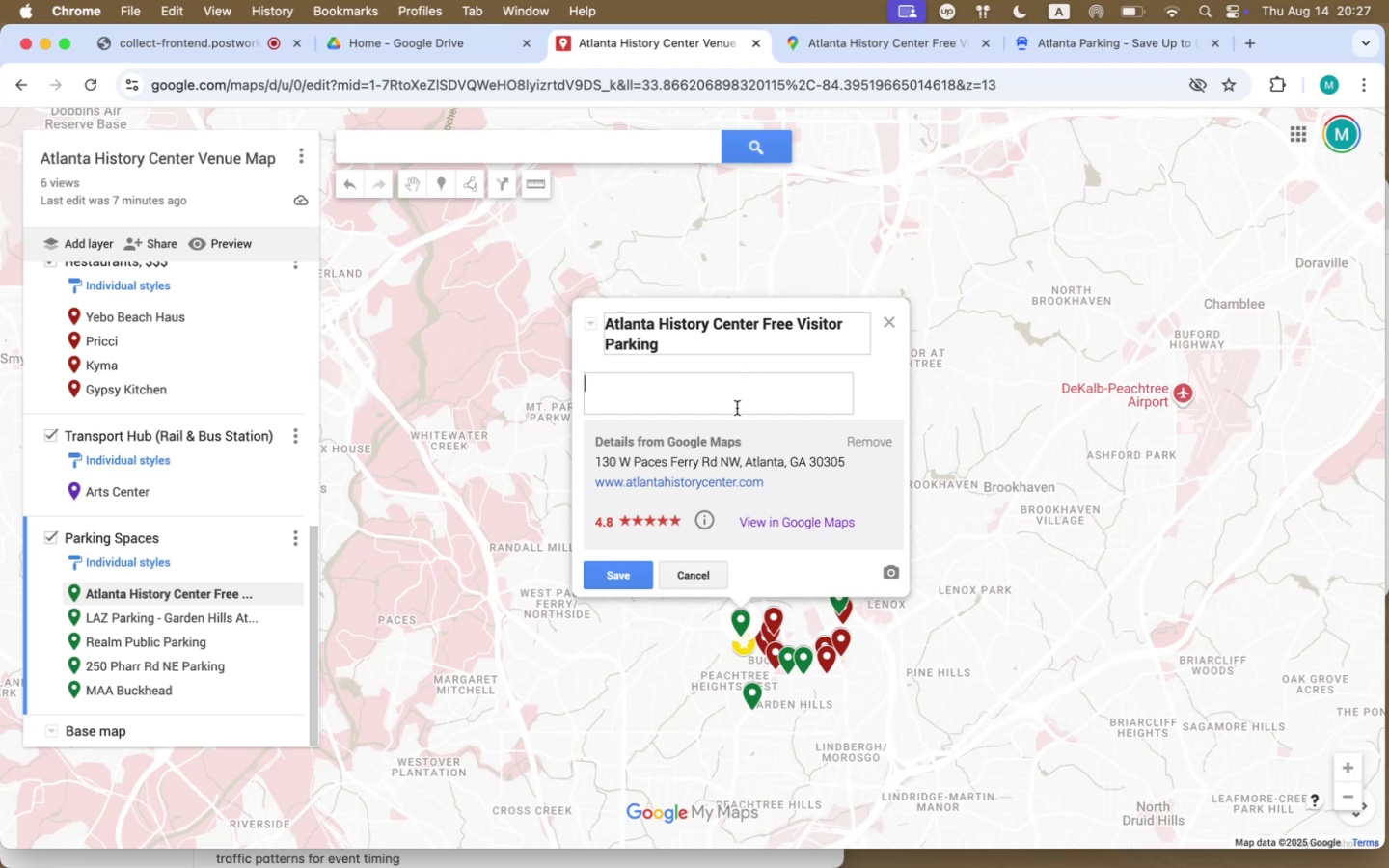 
hold_key(key=CommandLeft, duration=1.86)
left_click([746, 480])
 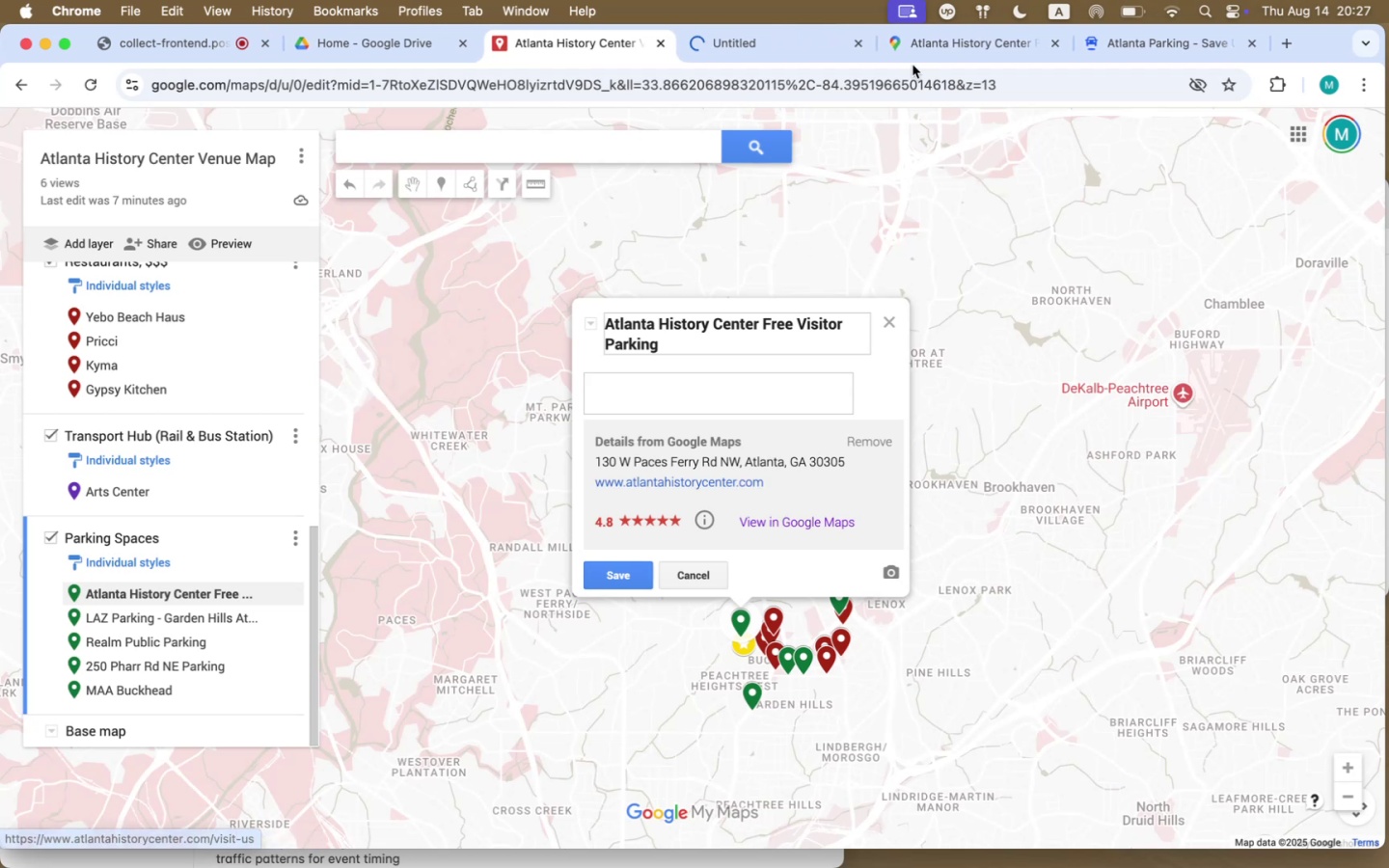 
left_click([787, 41])
 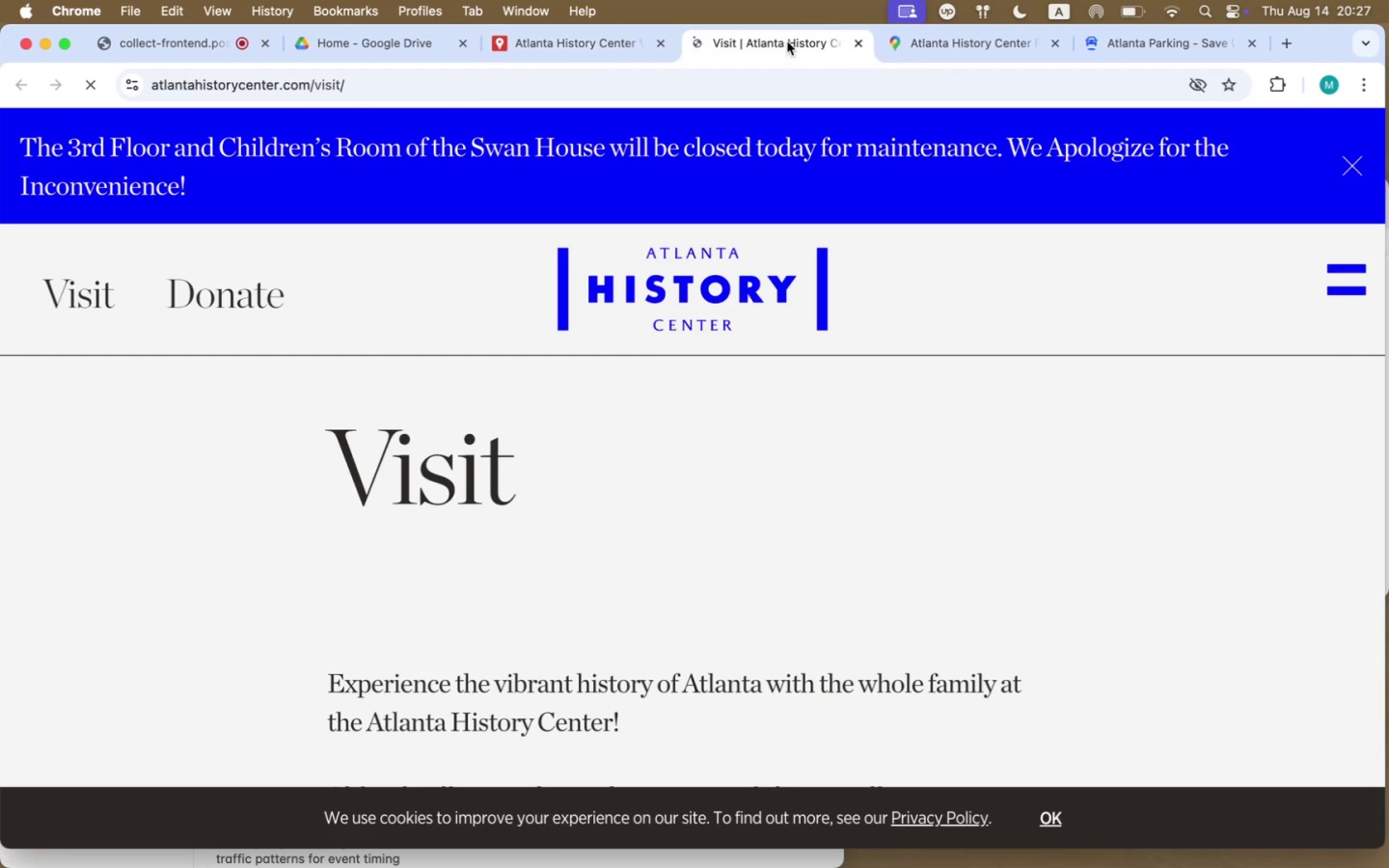 
wait(7.36)
 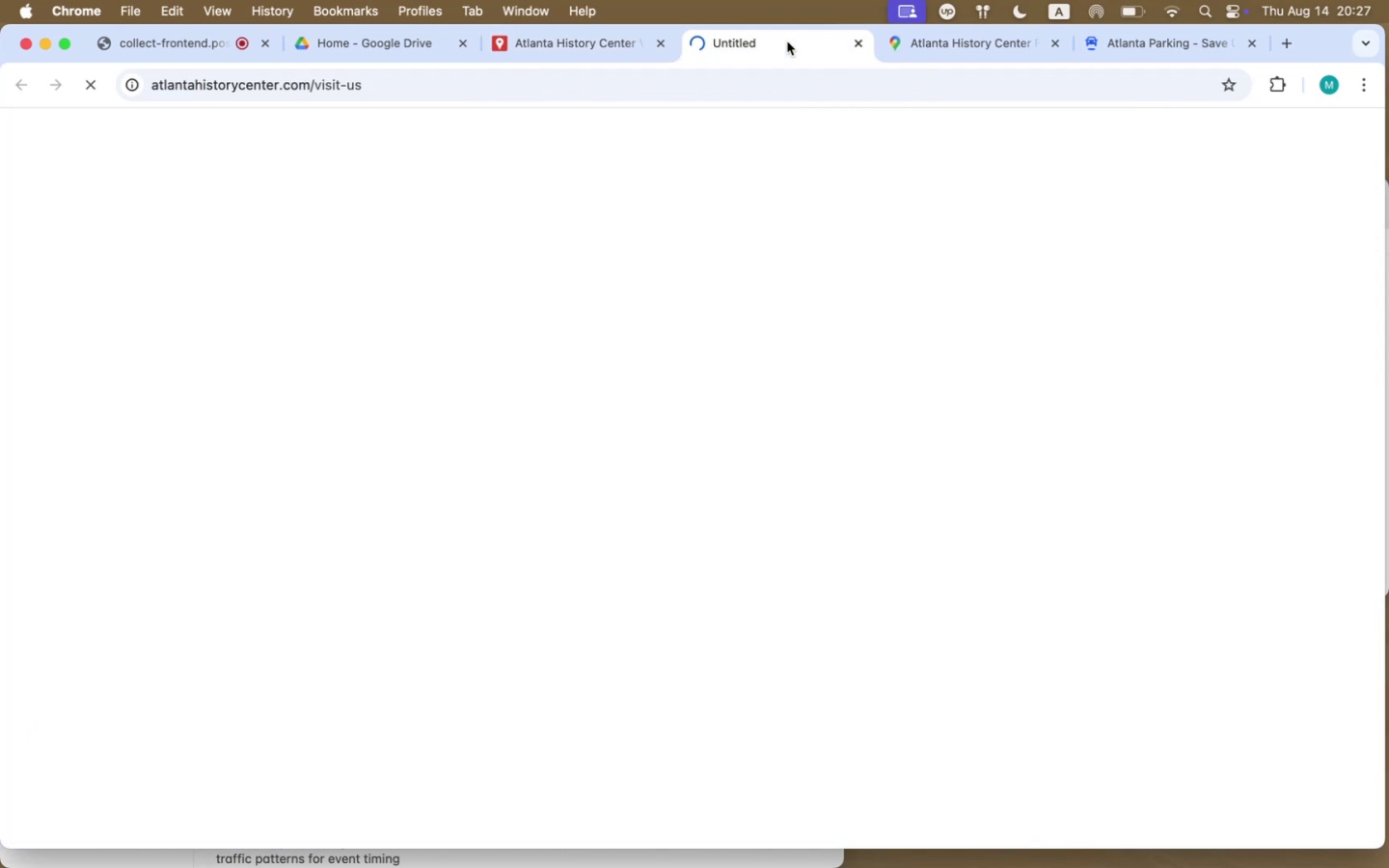 
left_click([1351, 277])
 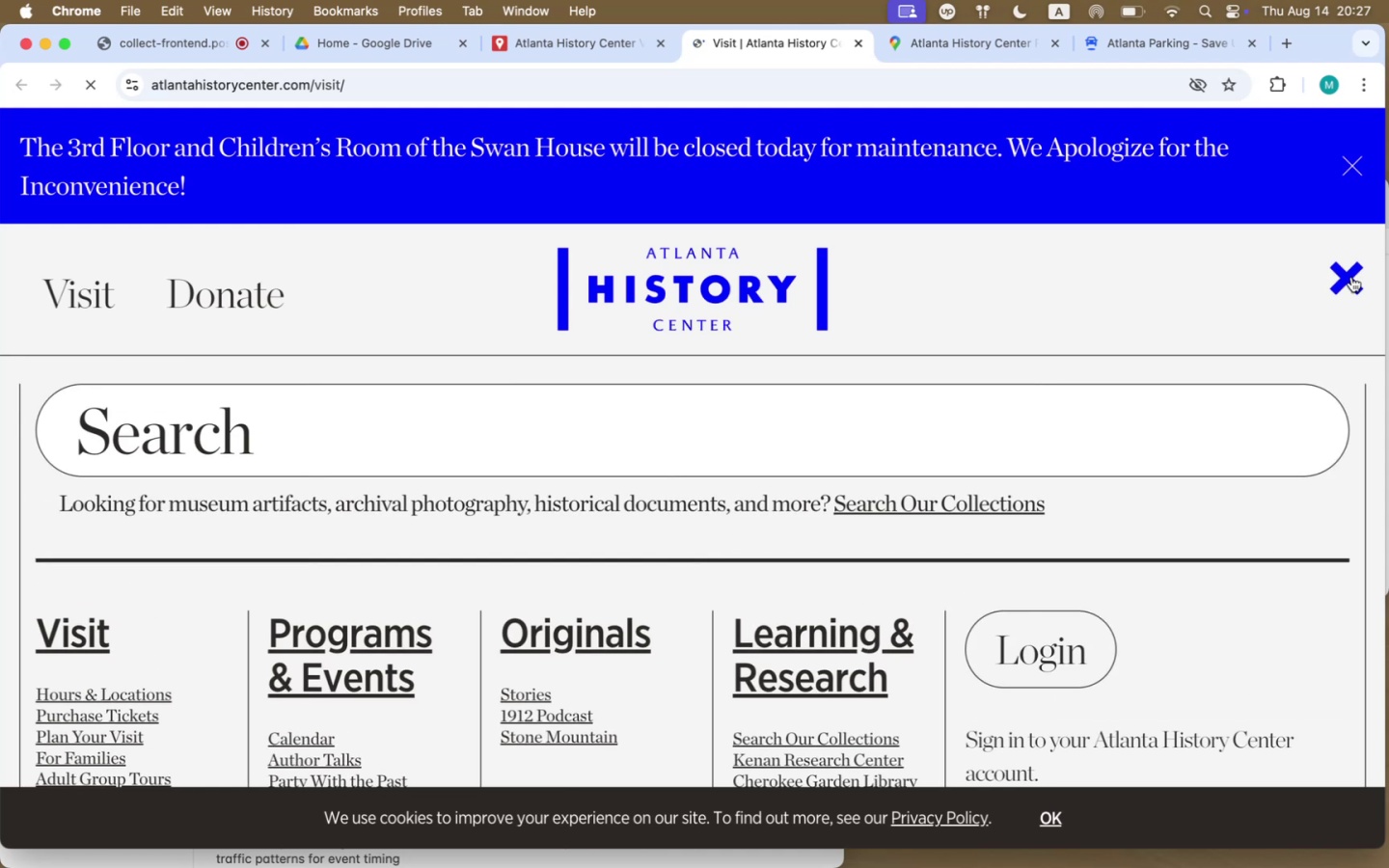 
scroll: coordinate [881, 607], scroll_direction: down, amount: 22.0
 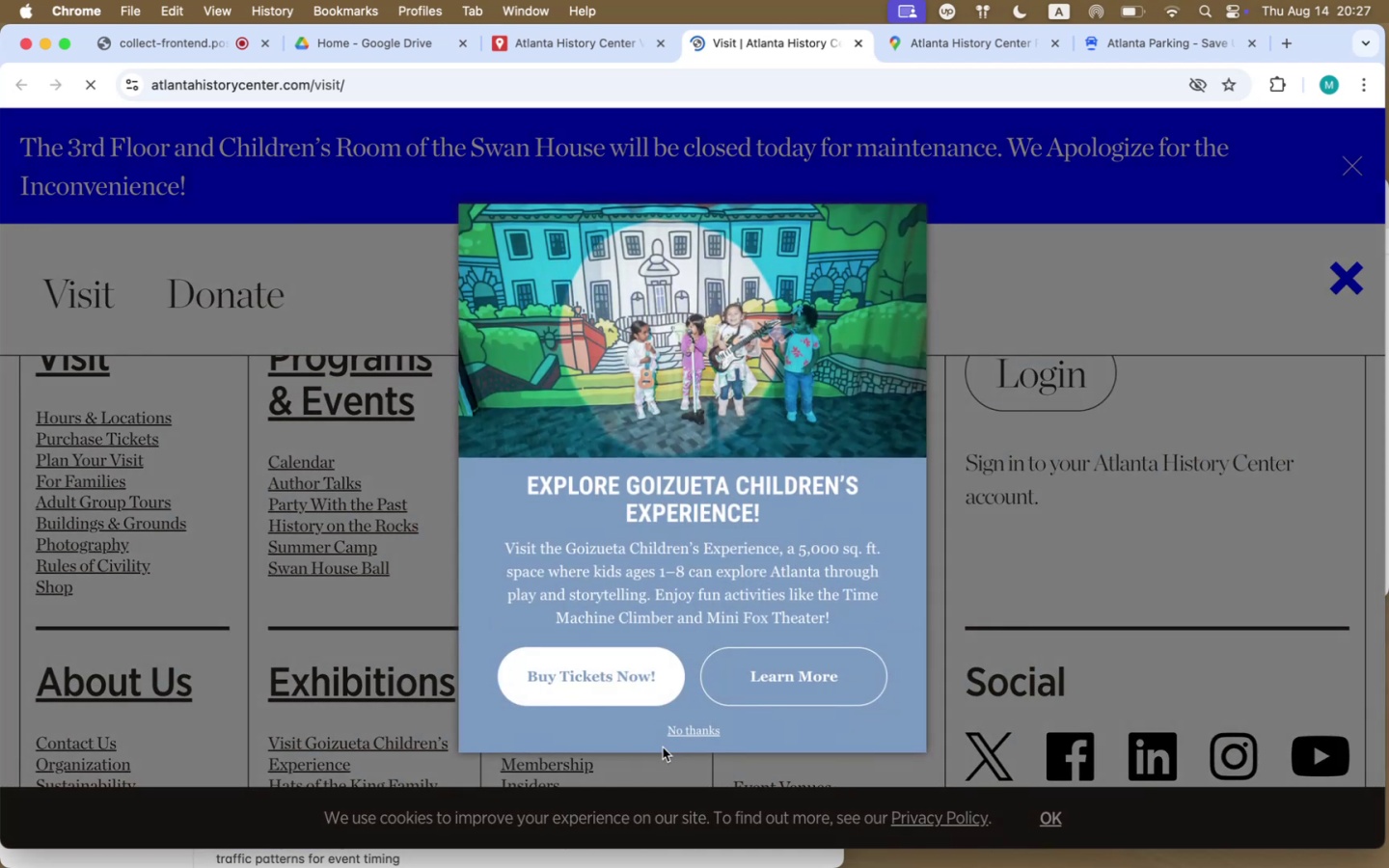 
left_click([694, 732])
 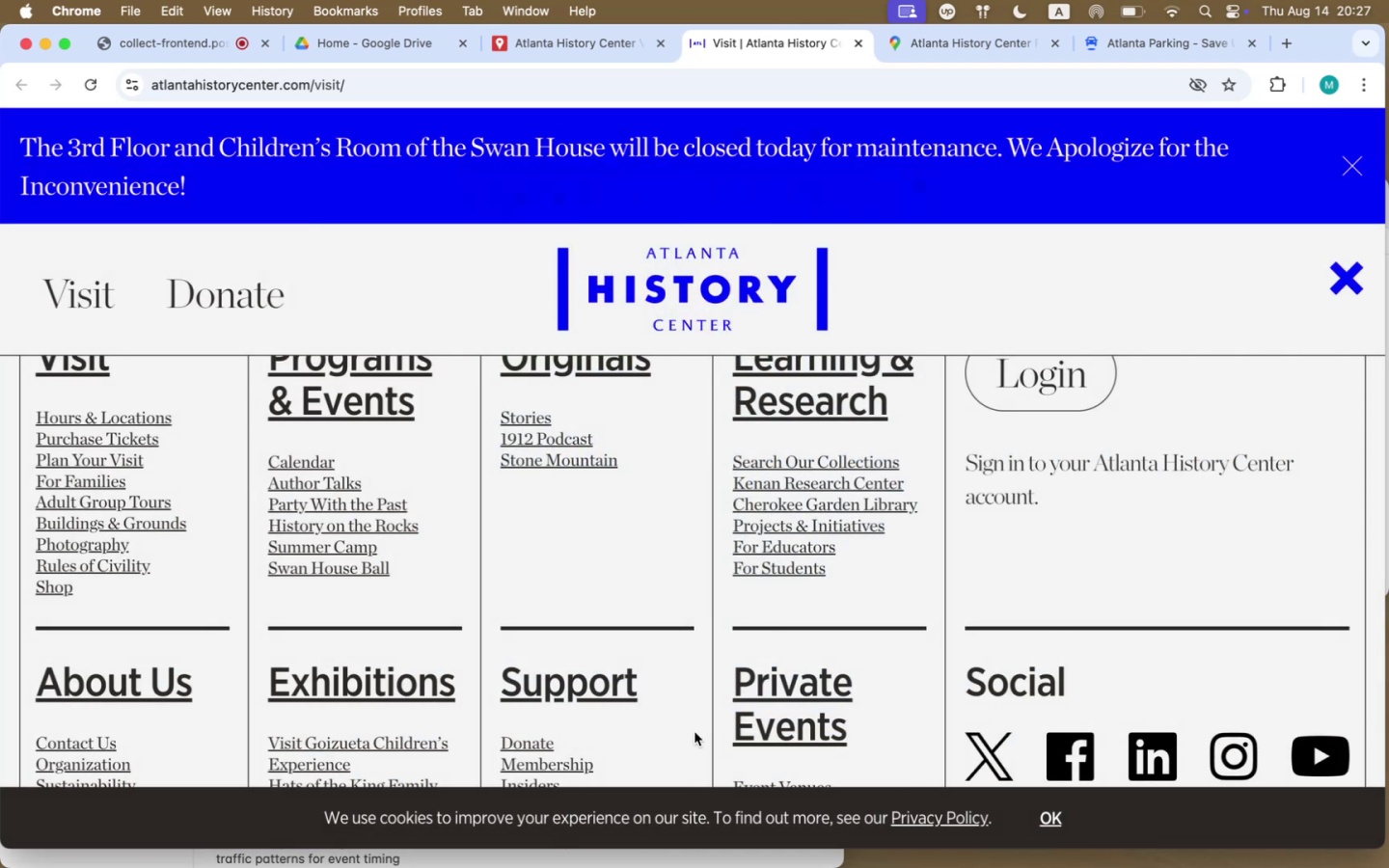 
scroll: coordinate [1082, 410], scroll_direction: down, amount: 77.0
 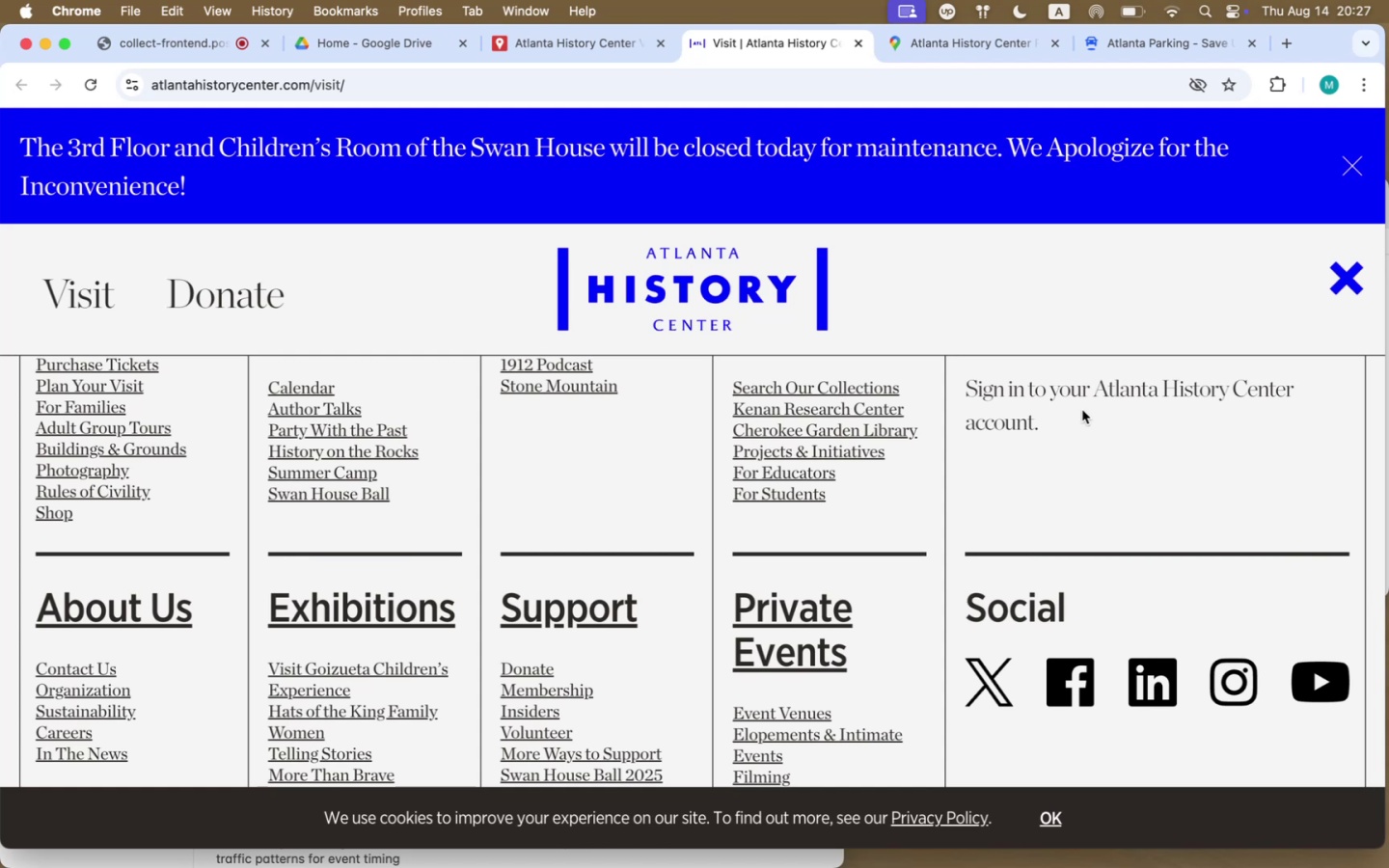 
scroll: coordinate [1005, 571], scroll_direction: up, amount: 55.0
 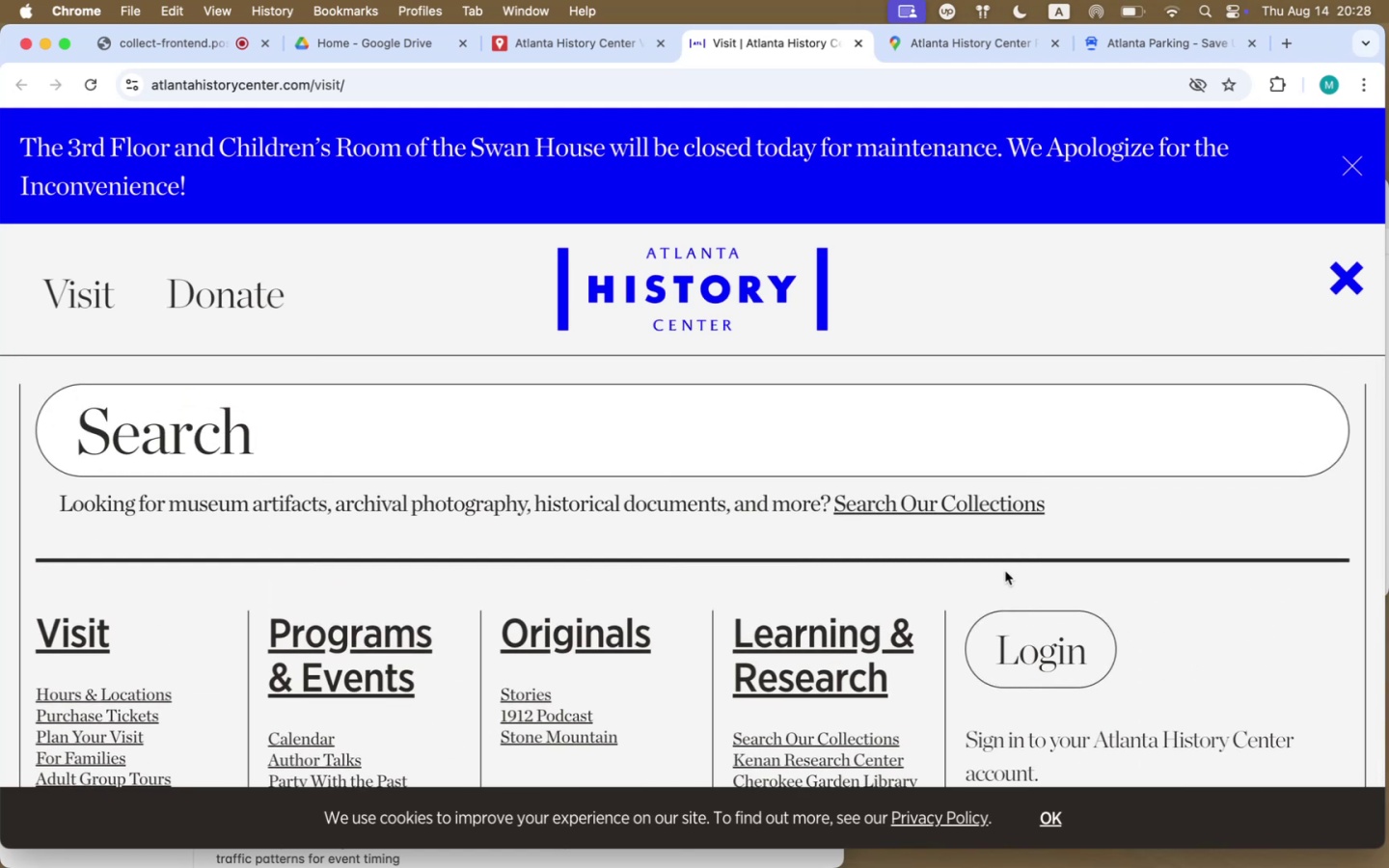 
scroll: coordinate [1006, 569], scroll_direction: down, amount: 40.0
 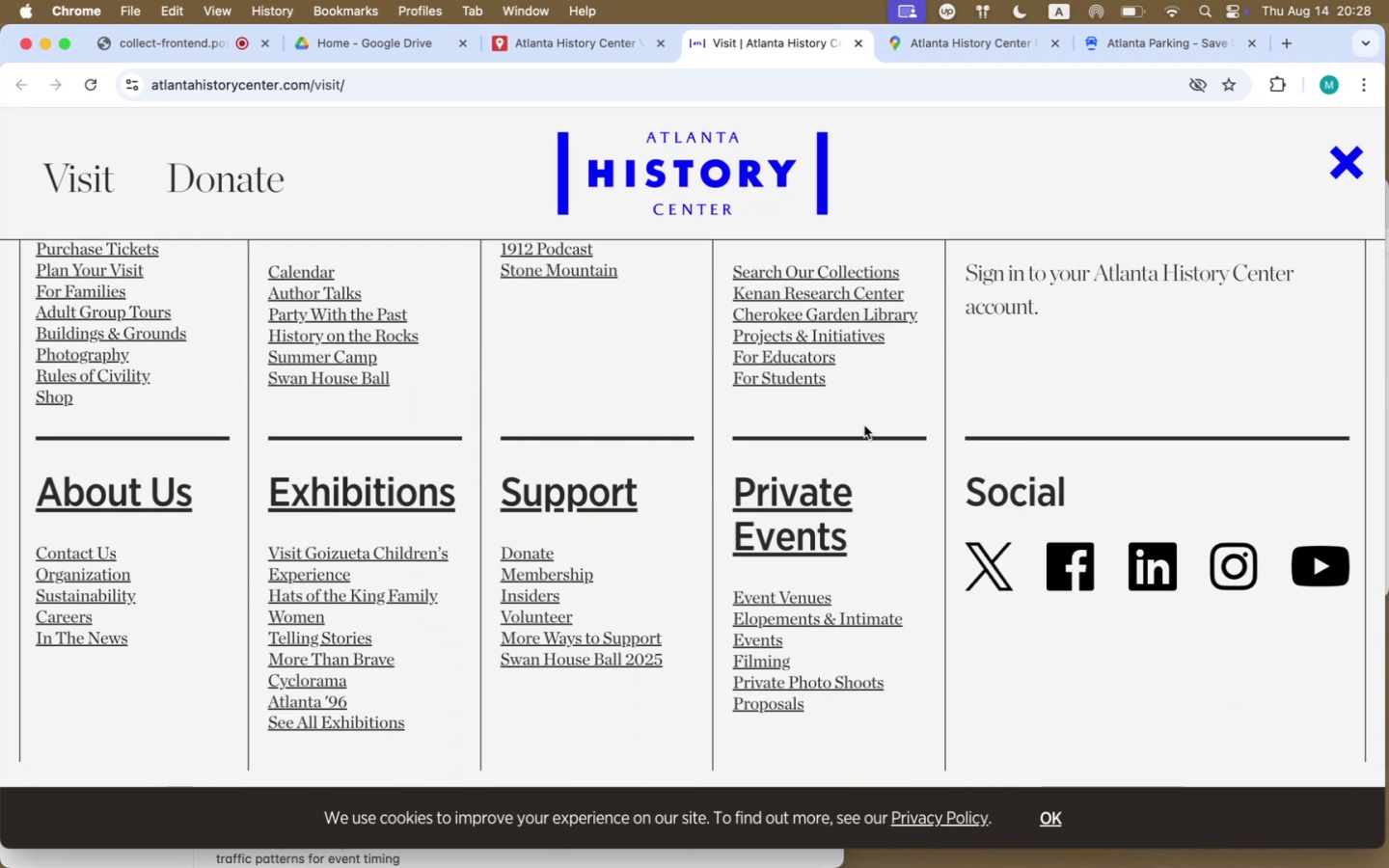 
wait(8.08)
 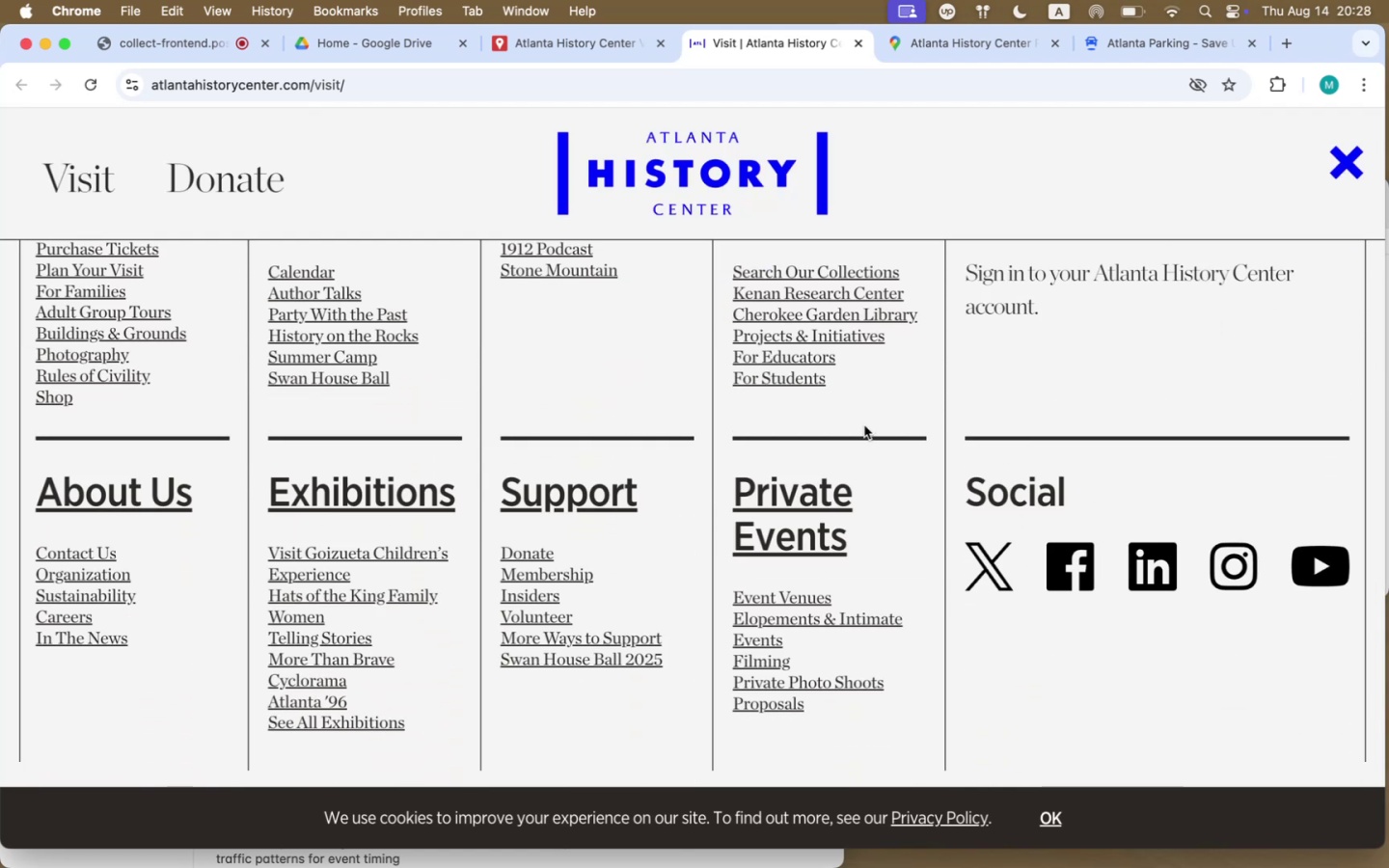 
scroll: coordinate [75, 584], scroll_direction: up, amount: 6.0
 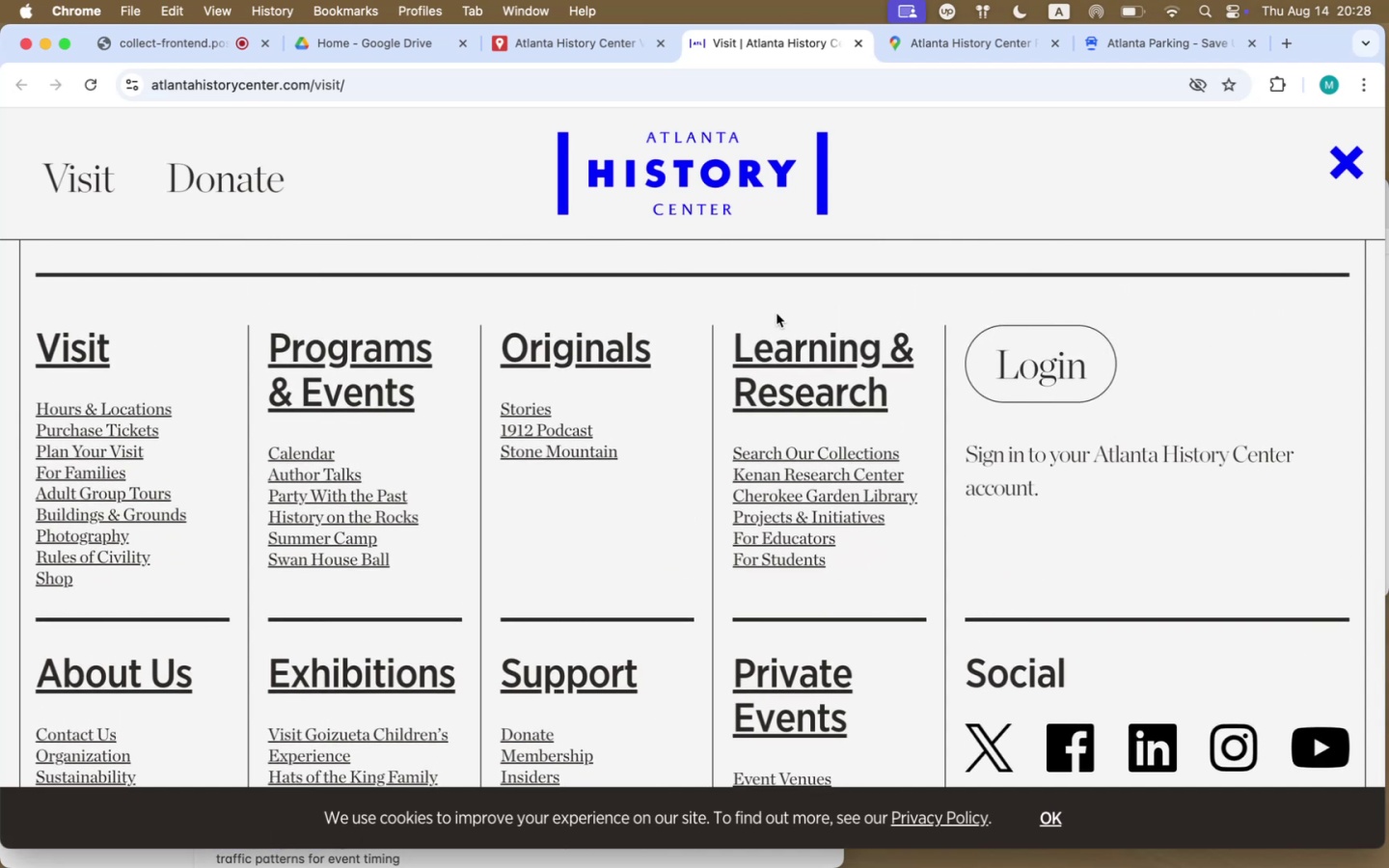 
wait(6.71)
 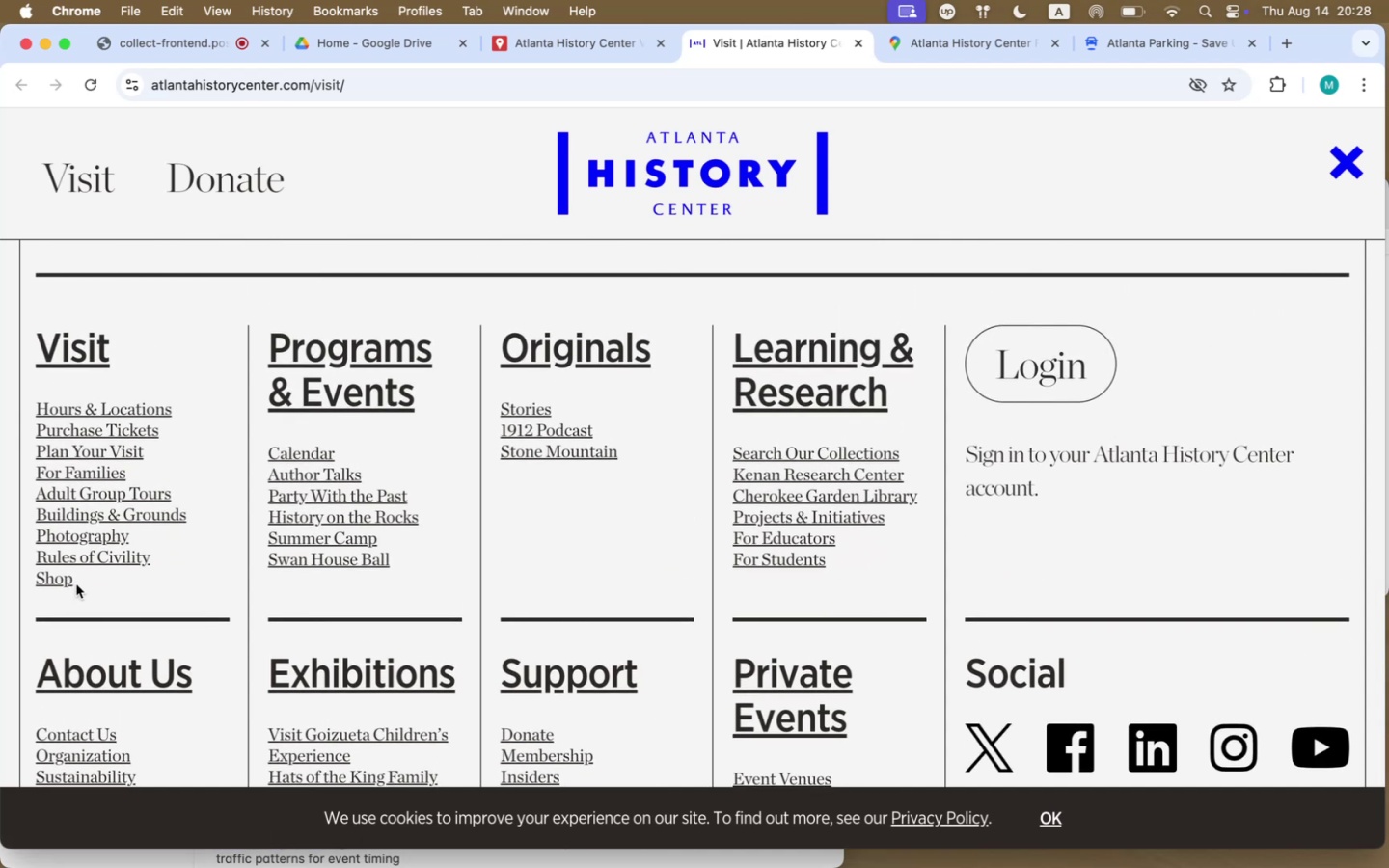 
left_click([1346, 155])
 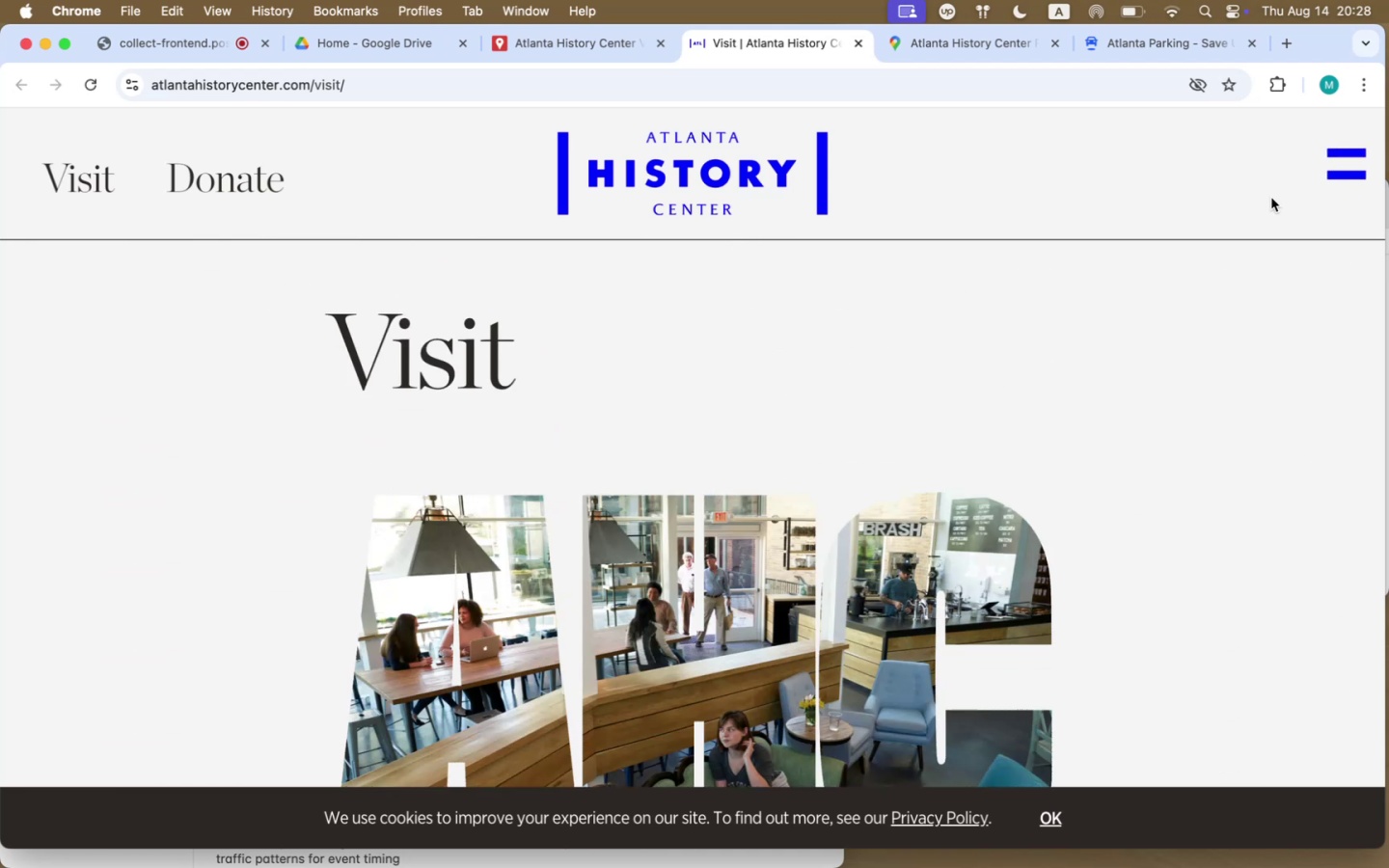 
scroll: coordinate [835, 488], scroll_direction: down, amount: 499.0
 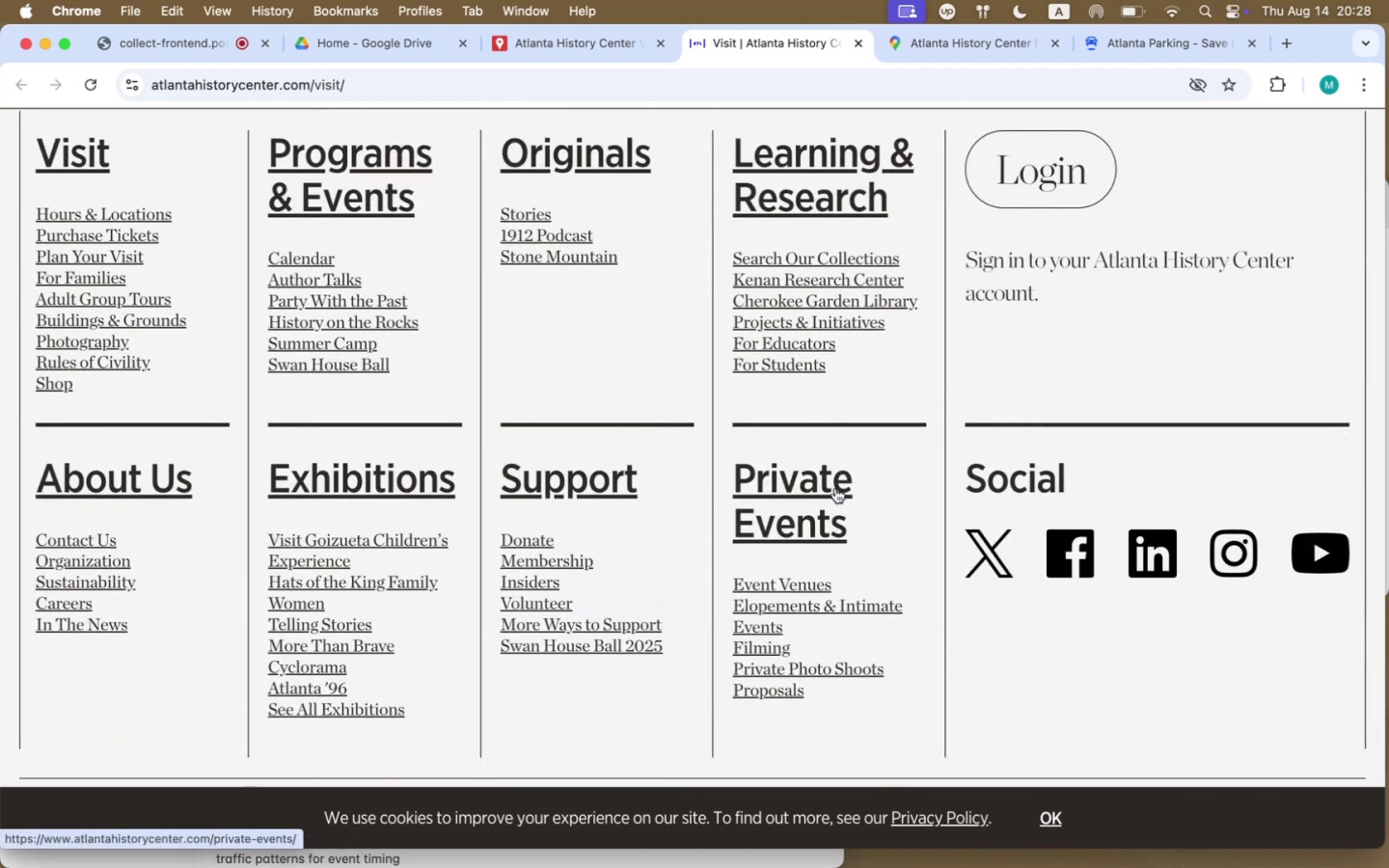 
scroll: coordinate [835, 488], scroll_direction: up, amount: 158.0
 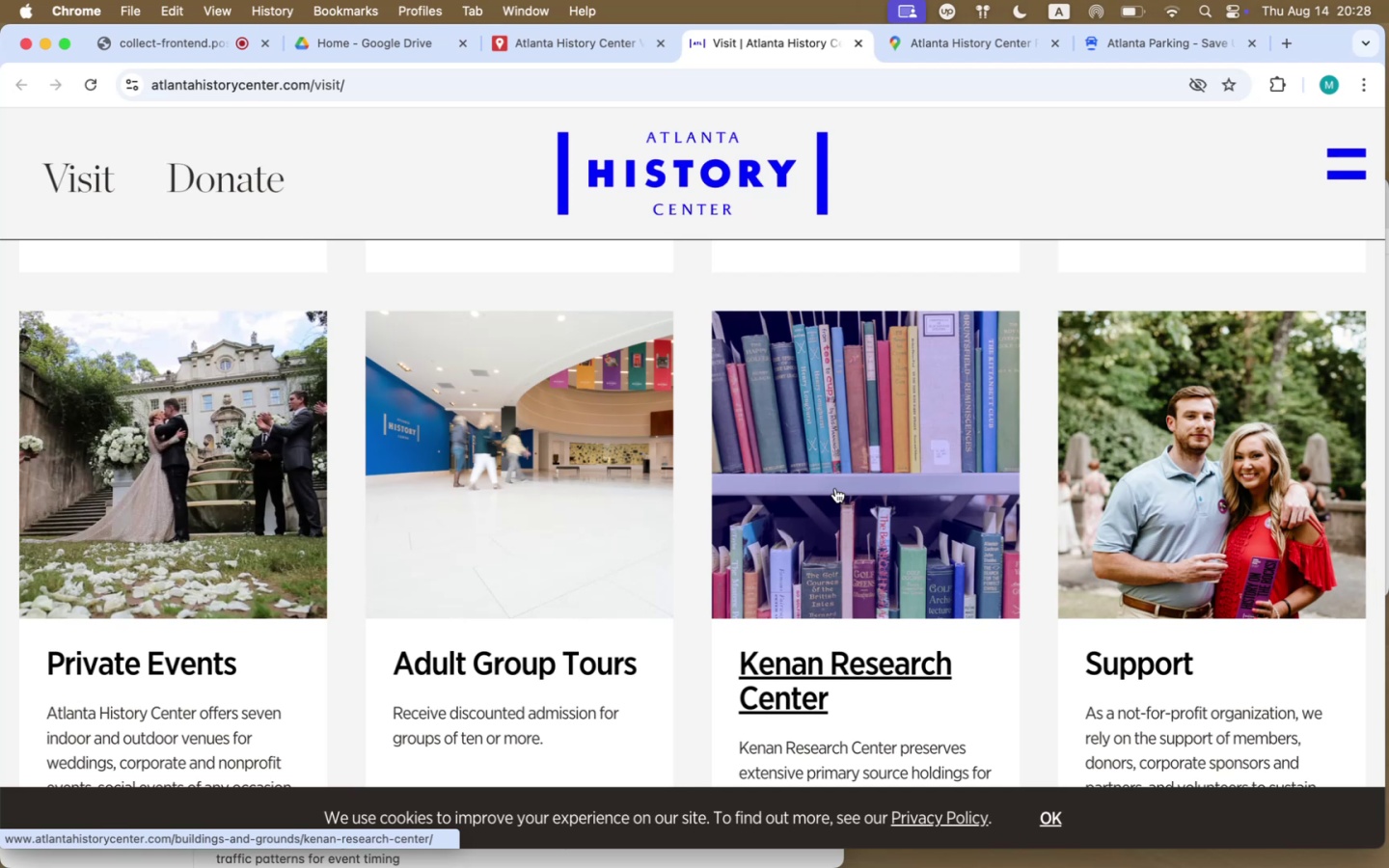 
scroll: coordinate [835, 488], scroll_direction: down, amount: 65.0
 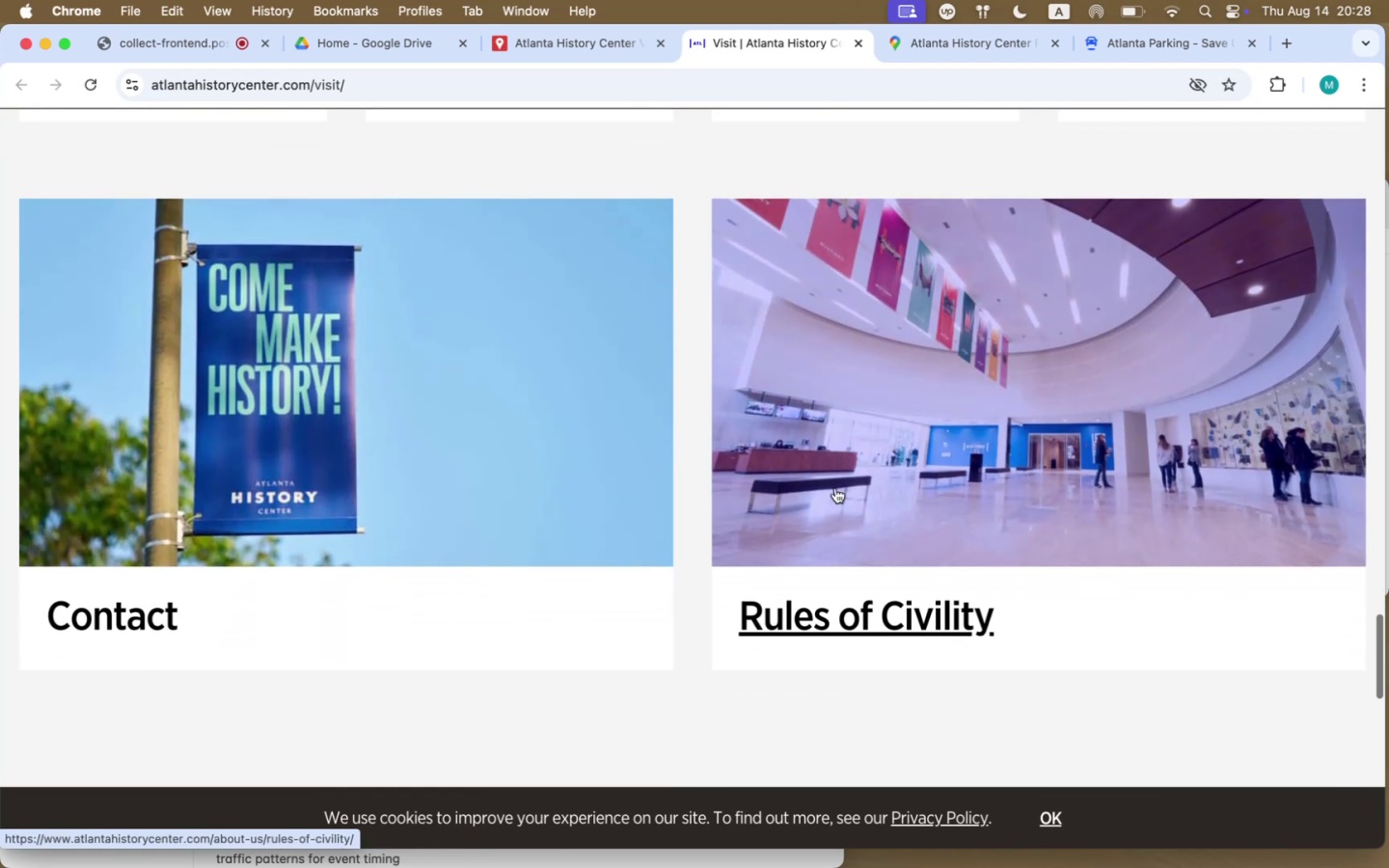 
left_click([835, 488])
 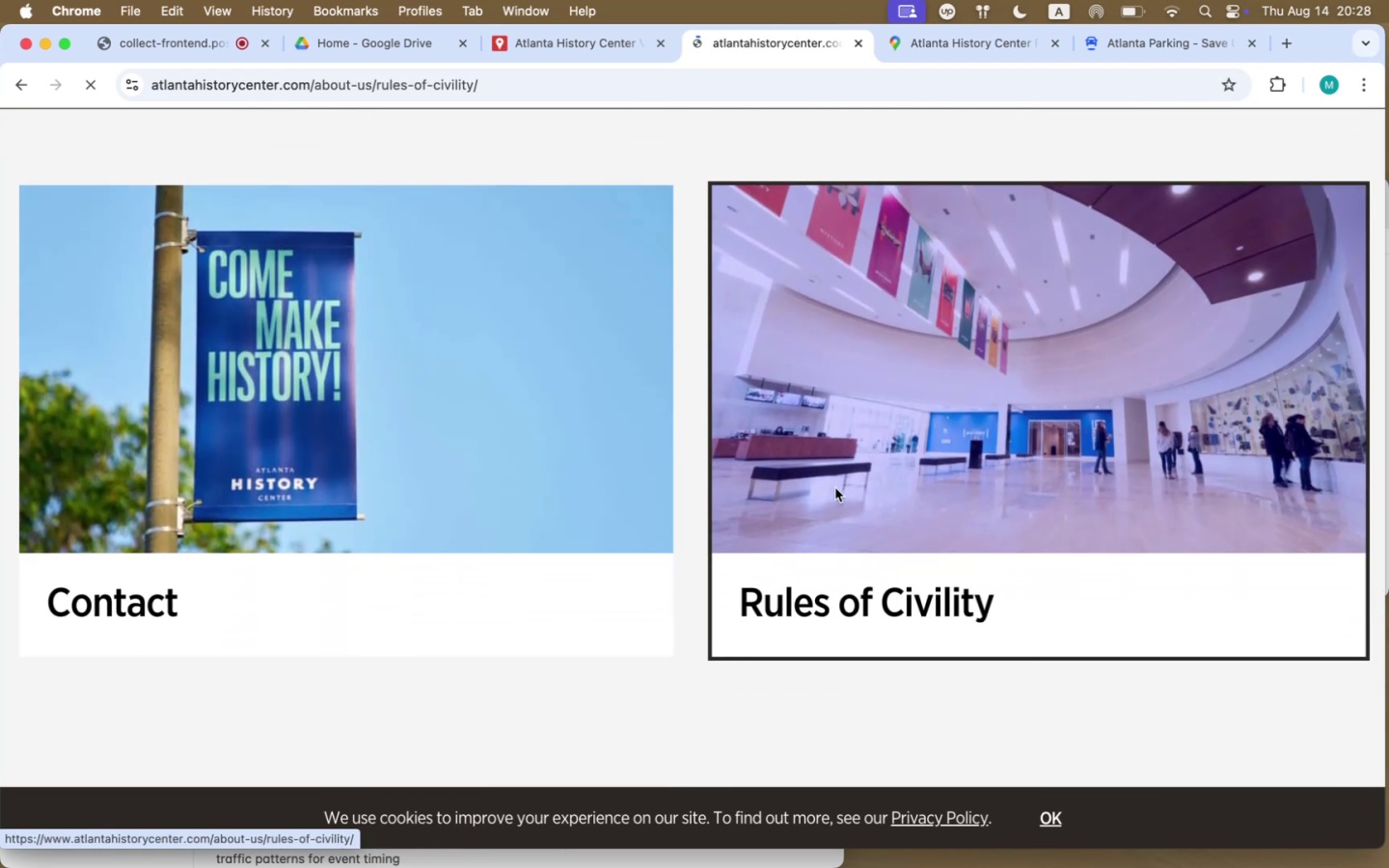 
scroll: coordinate [542, 650], scroll_direction: down, amount: 175.0
 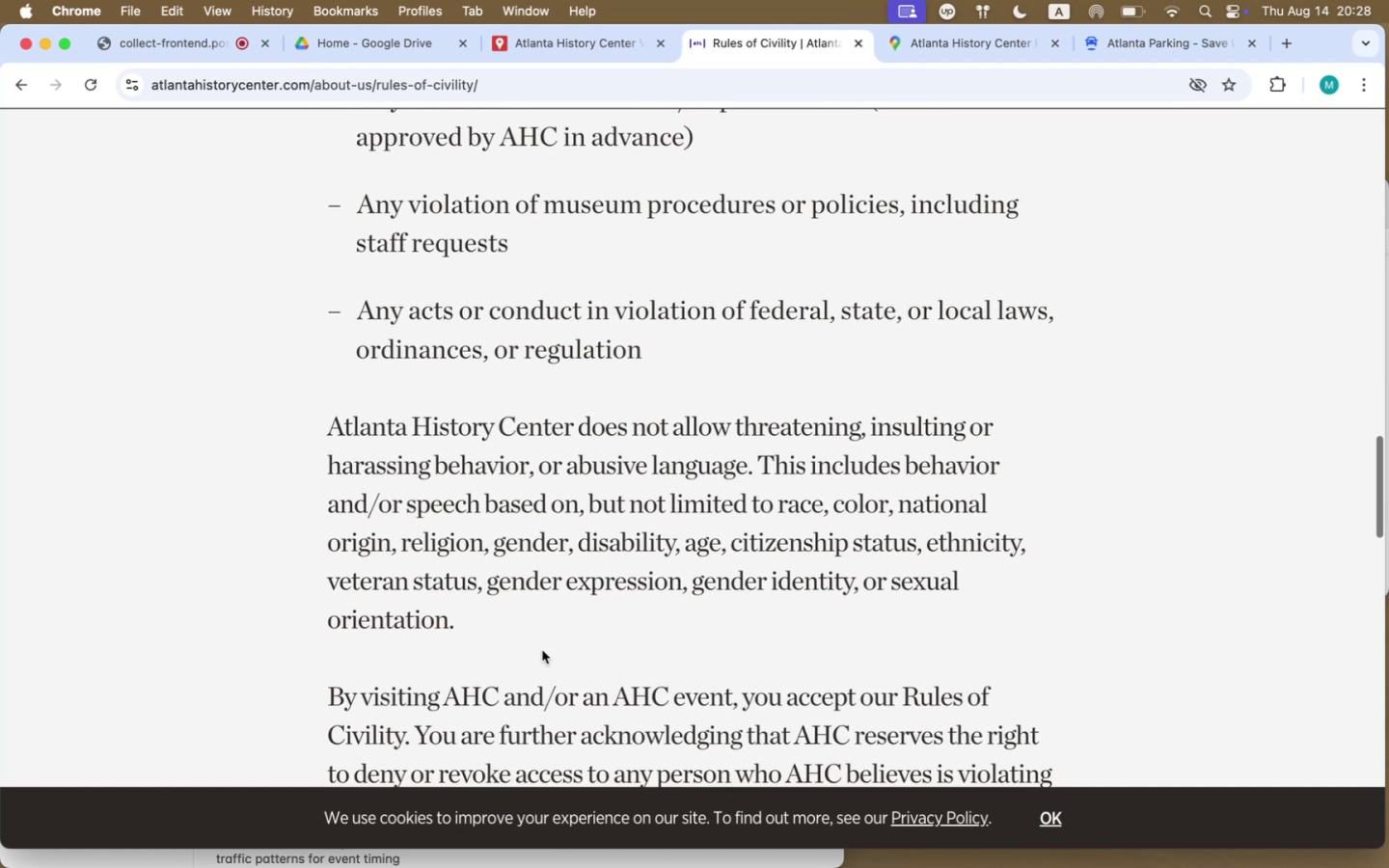 
scroll: coordinate [542, 650], scroll_direction: up, amount: 15.0
 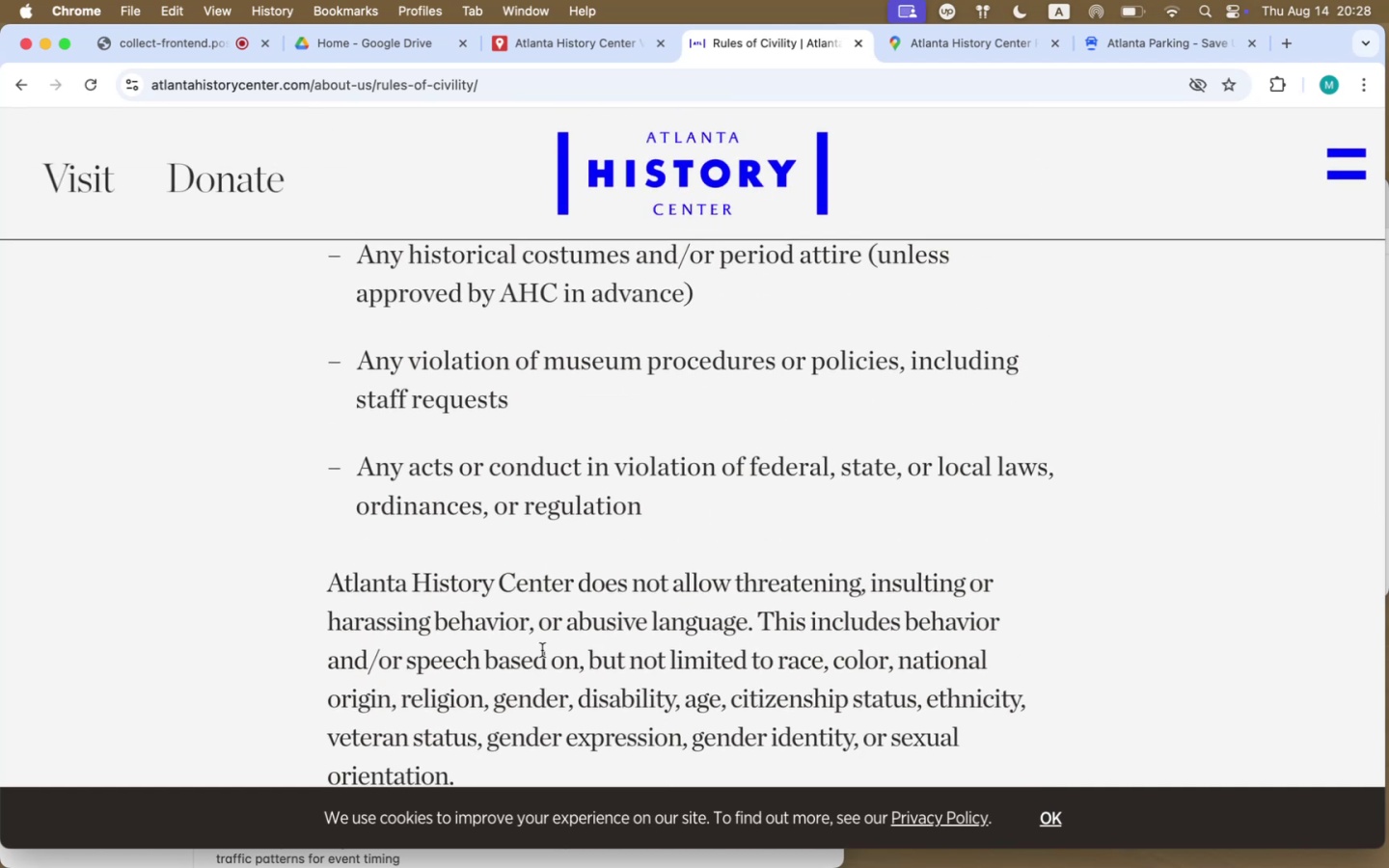 
scroll: coordinate [542, 650], scroll_direction: down, amount: 56.0
 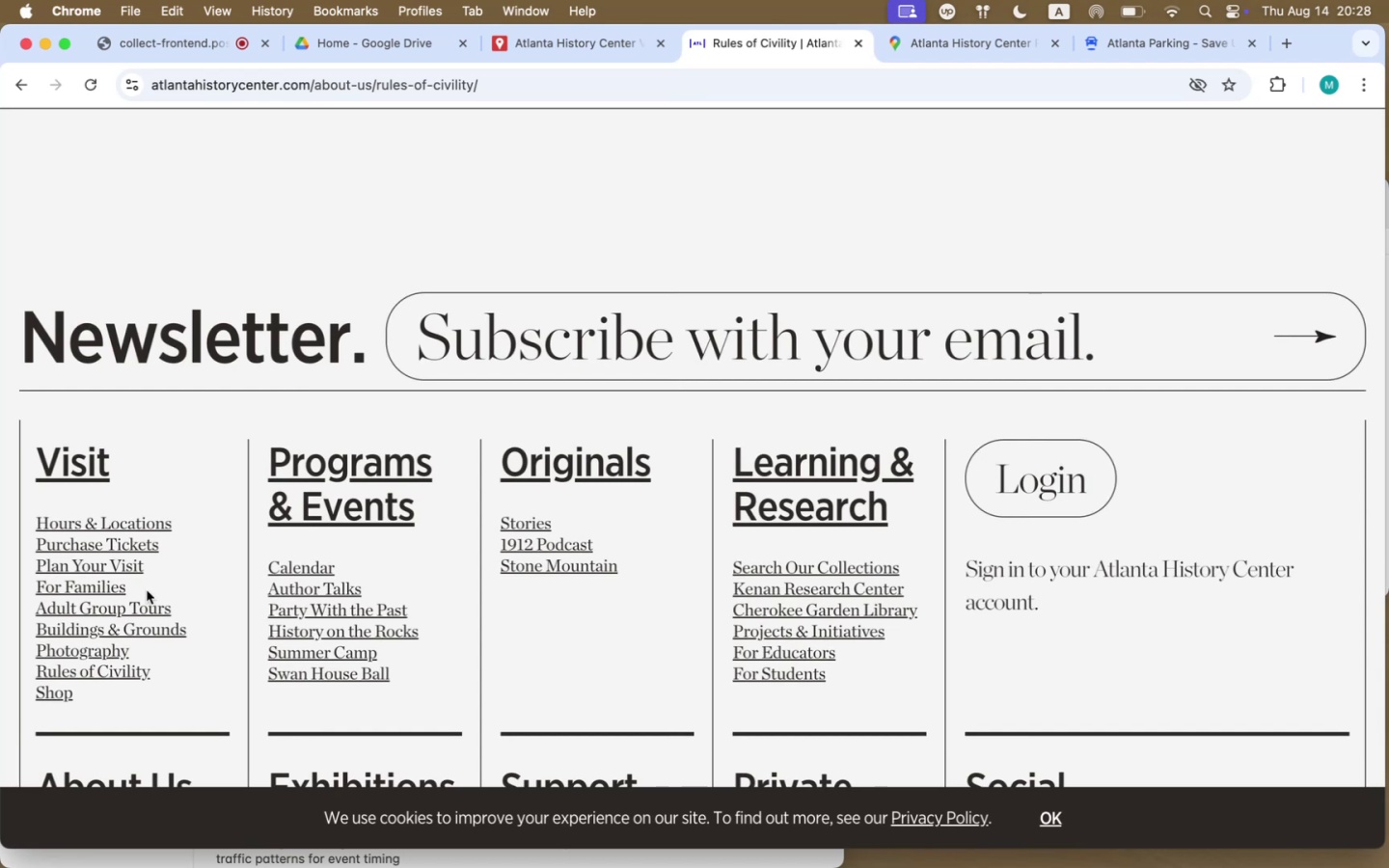 
left_click([71, 570])
 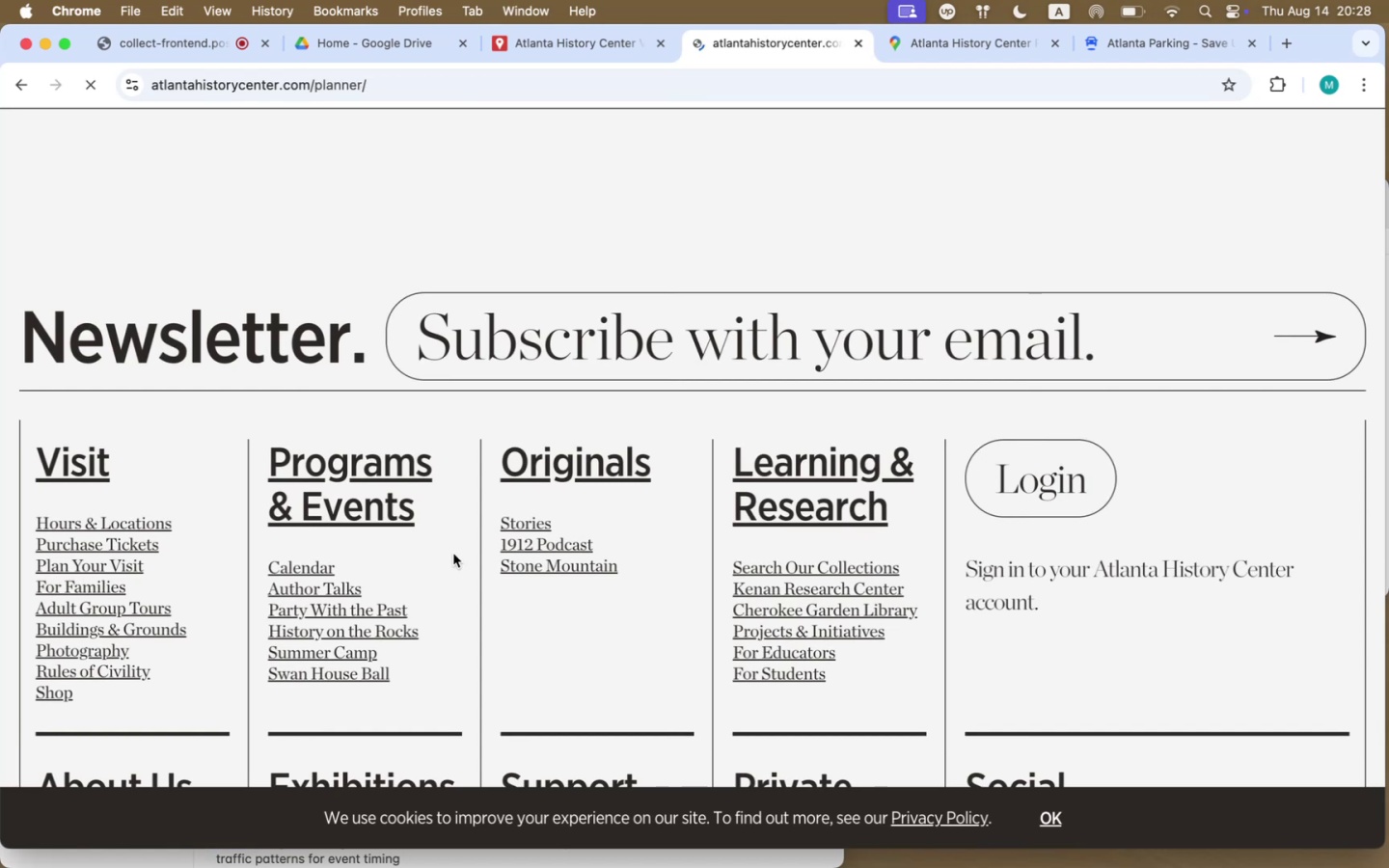 
scroll: coordinate [830, 617], scroll_direction: down, amount: 110.0
 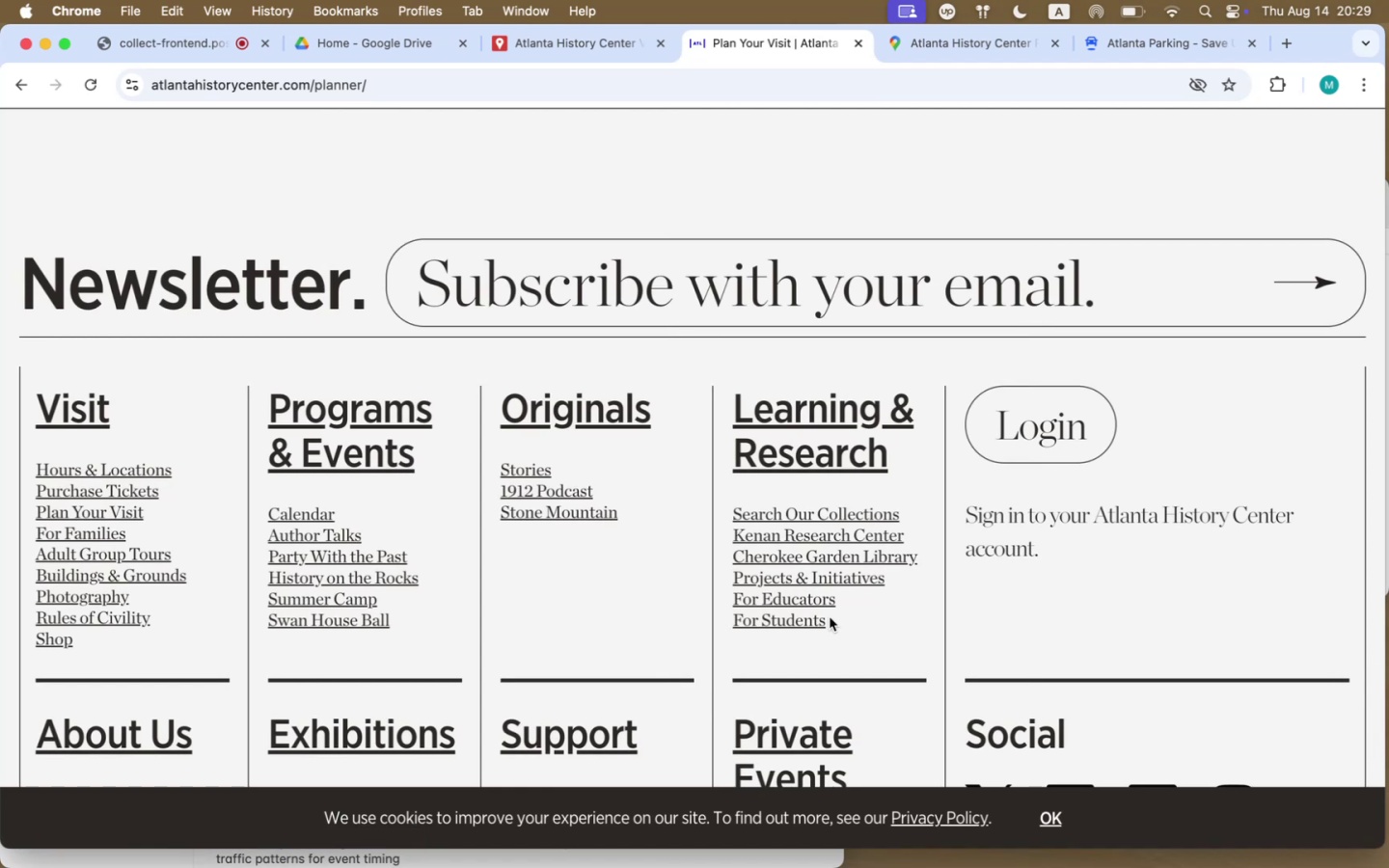 
left_click([122, 492])
 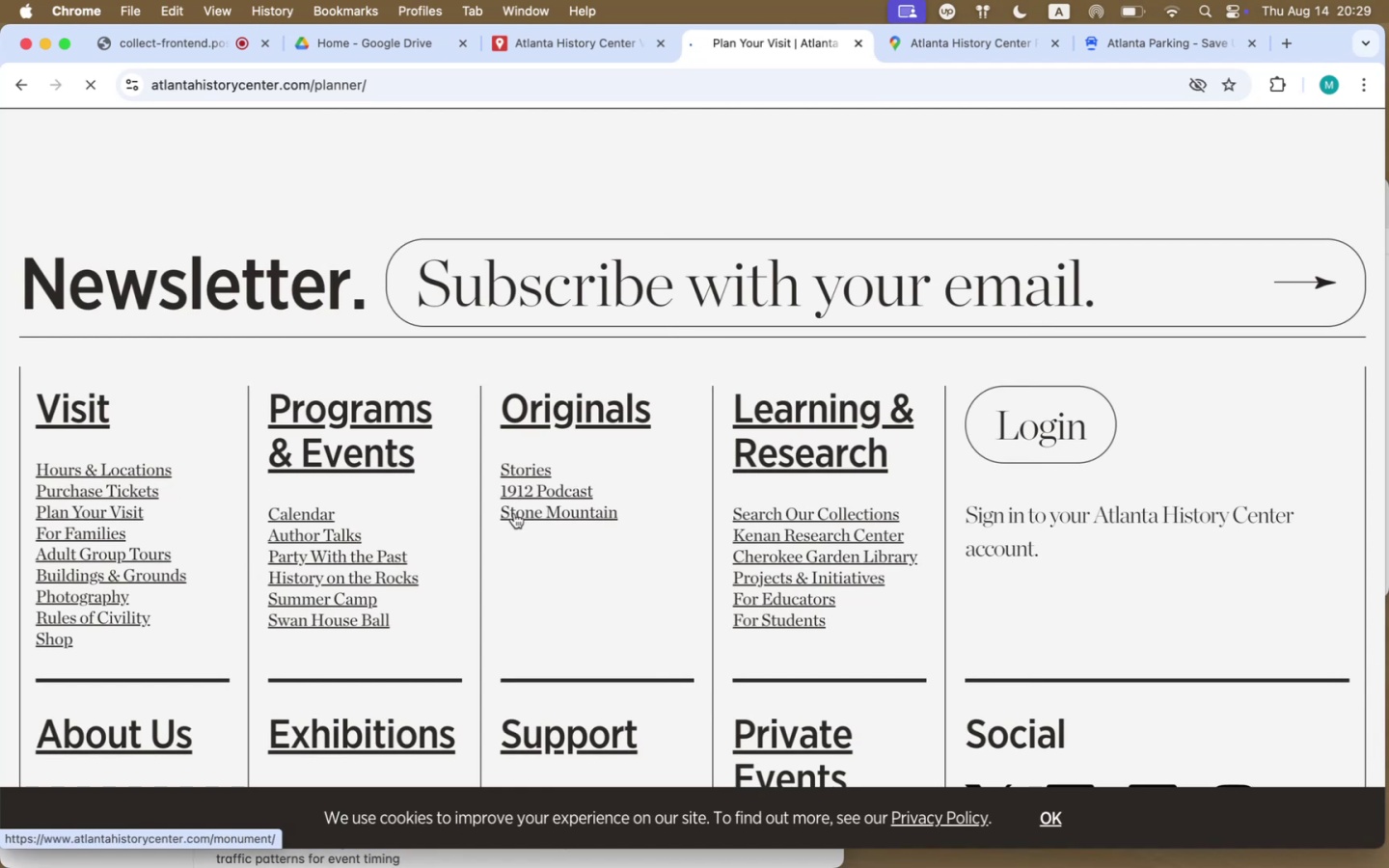 
wait(9.1)
 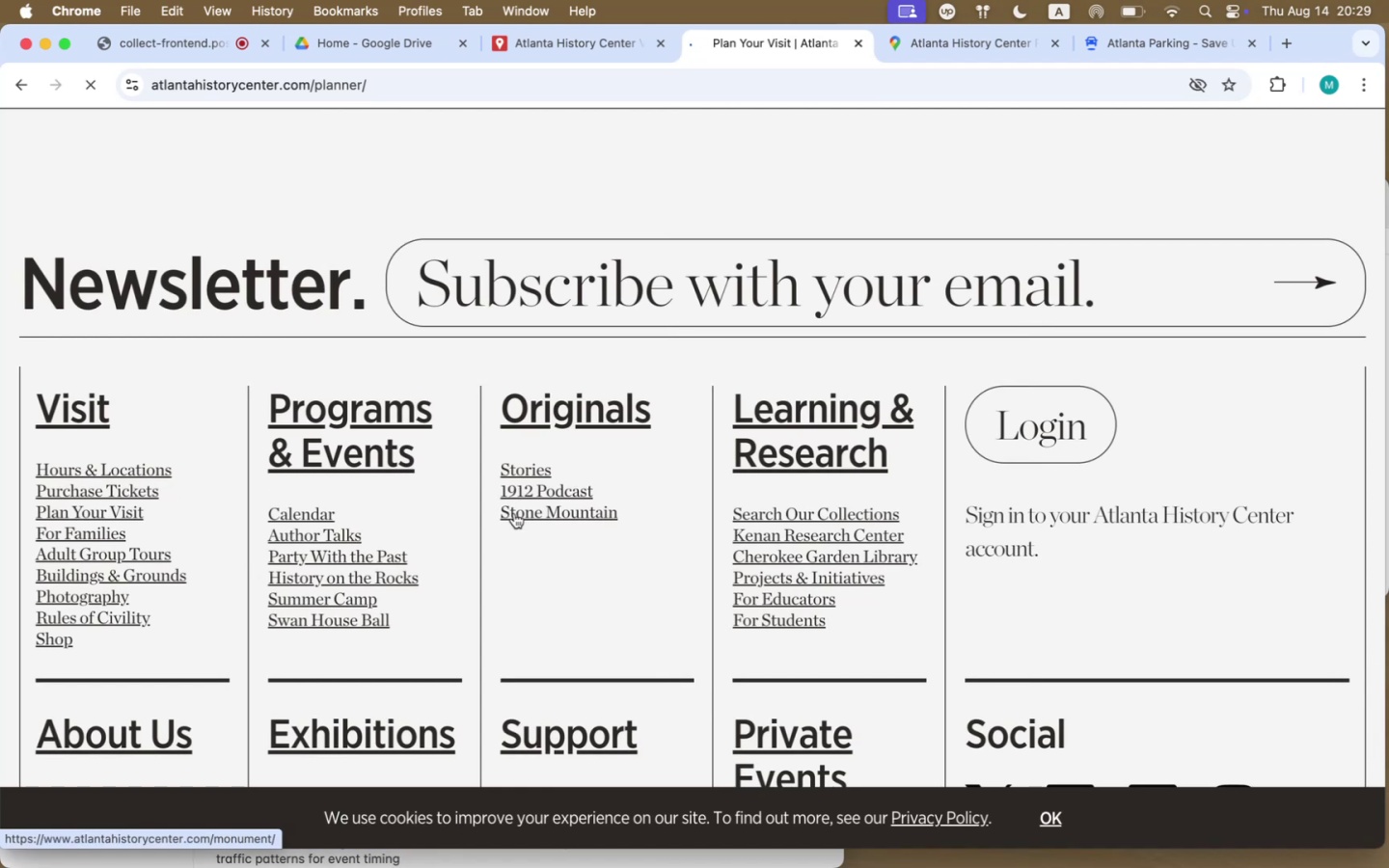 
scroll: coordinate [732, 567], scroll_direction: down, amount: 88.0
 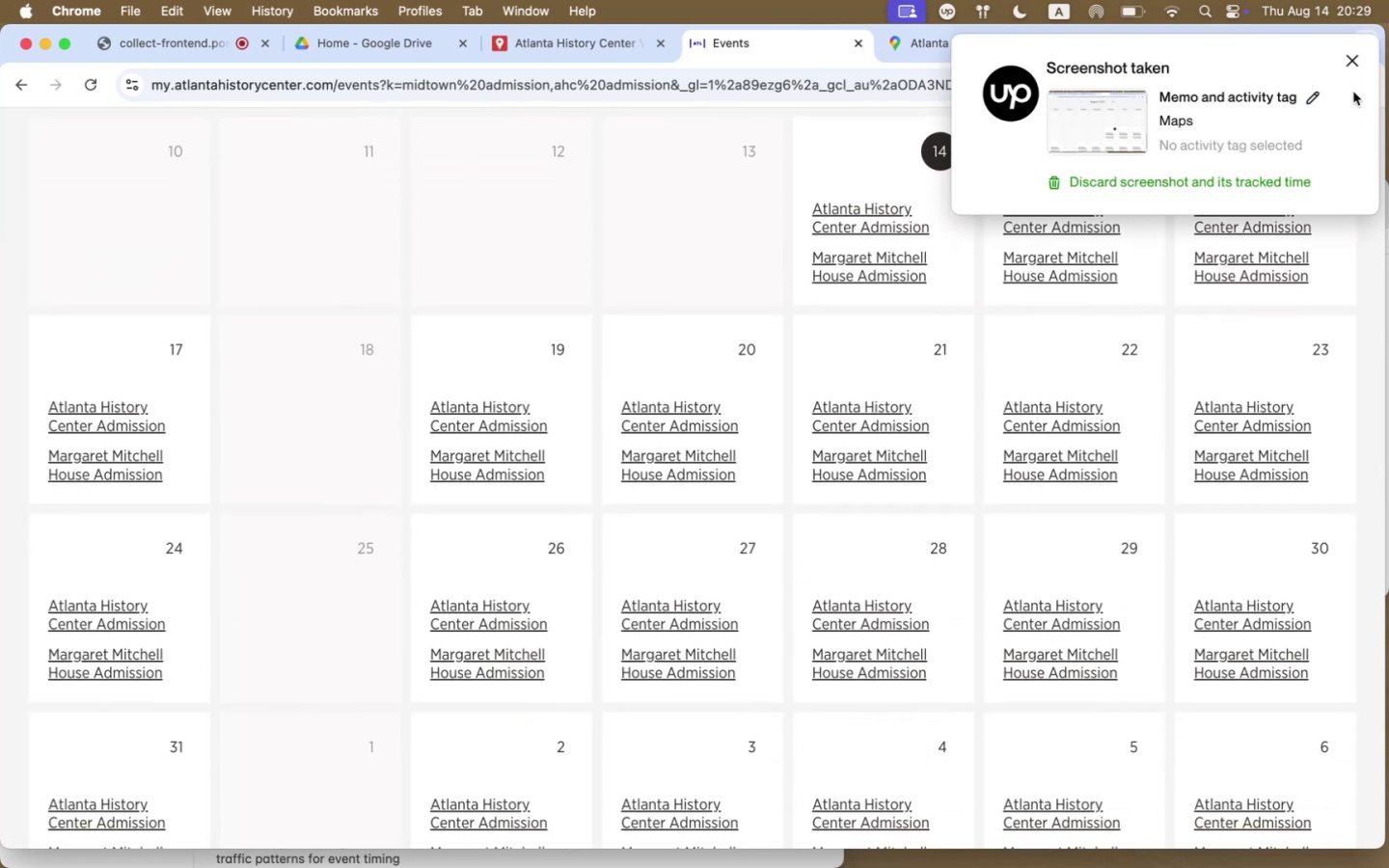 
left_click([1317, 94])
 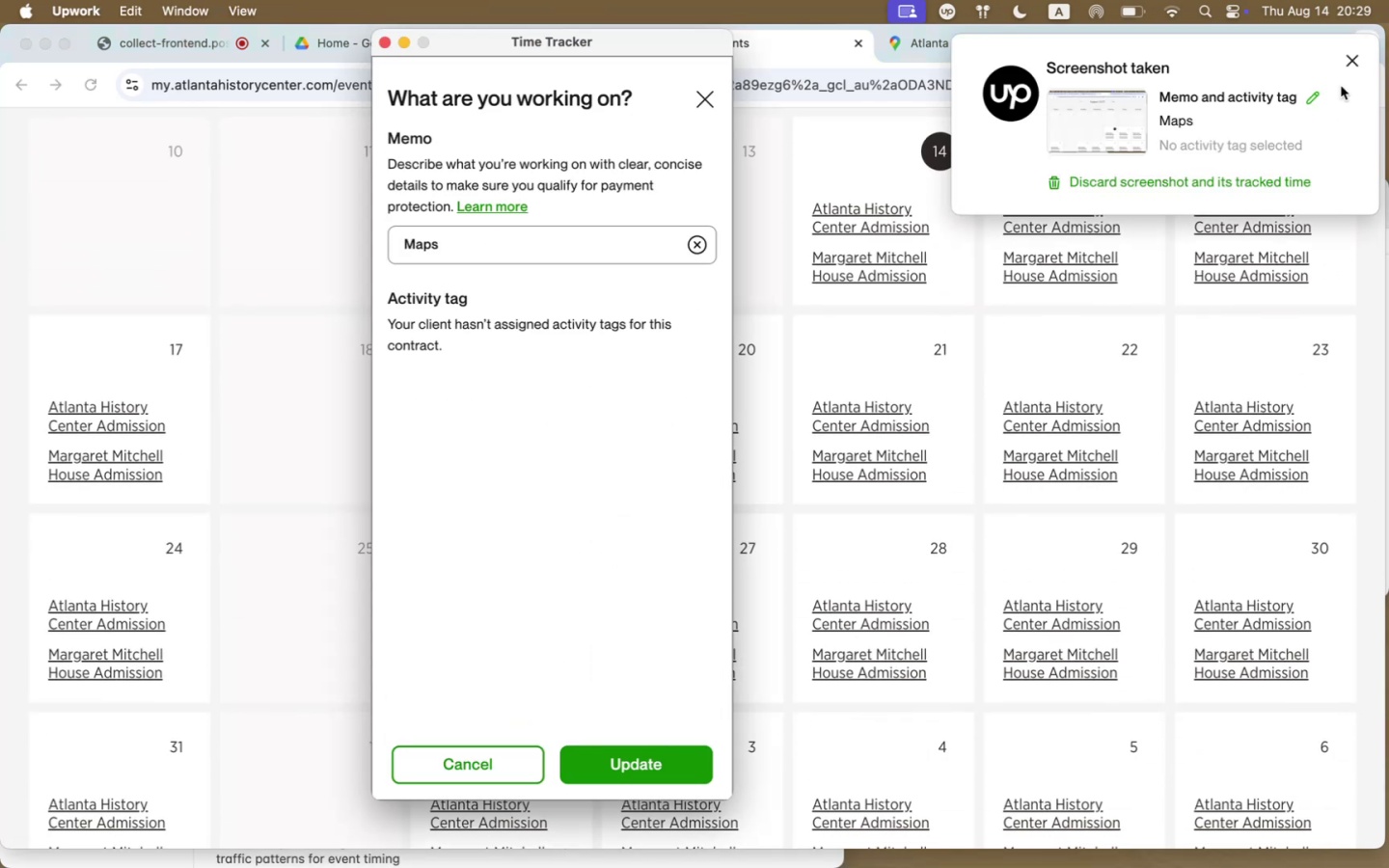 
left_click([1352, 59])
 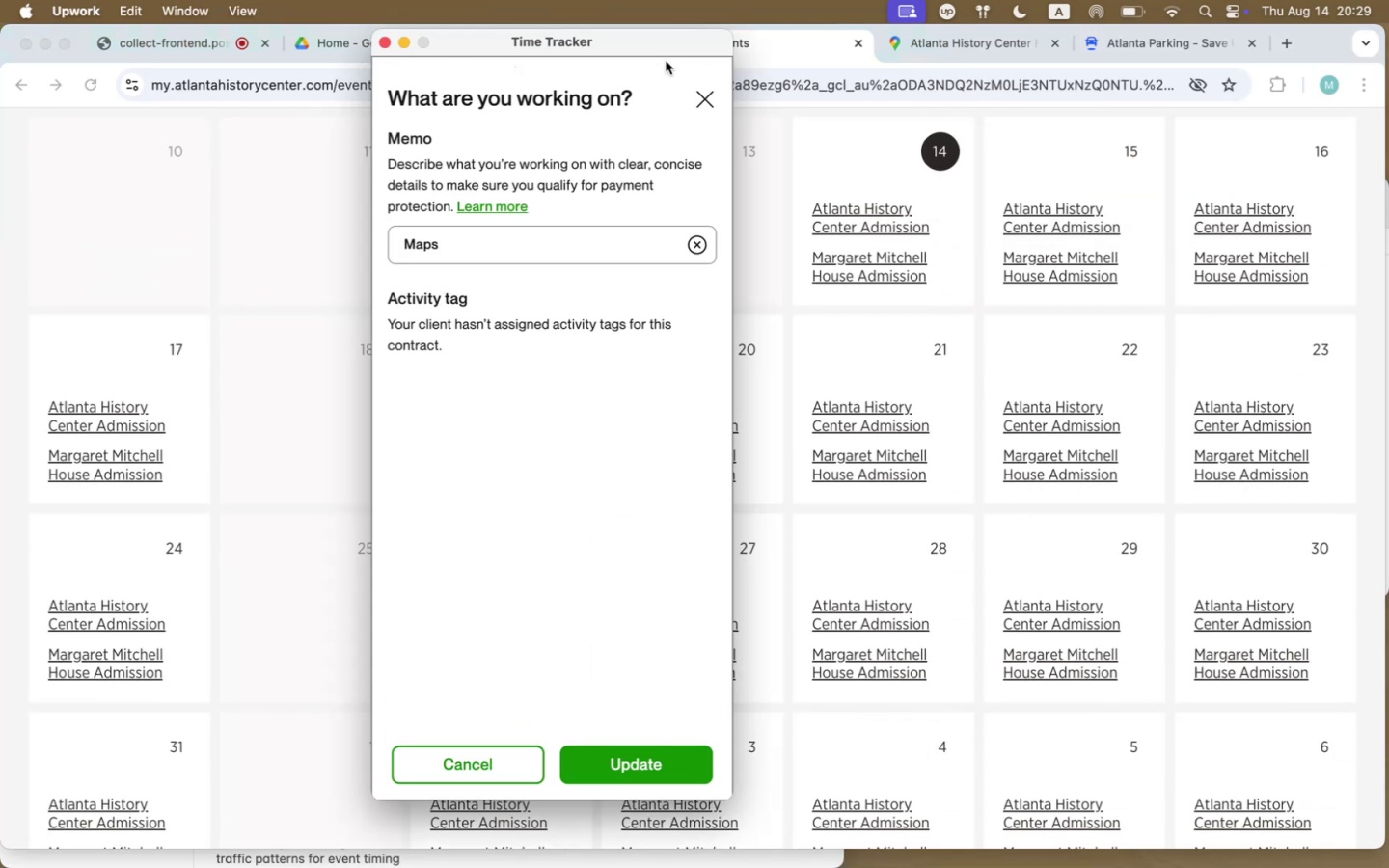 
left_click([706, 94])
 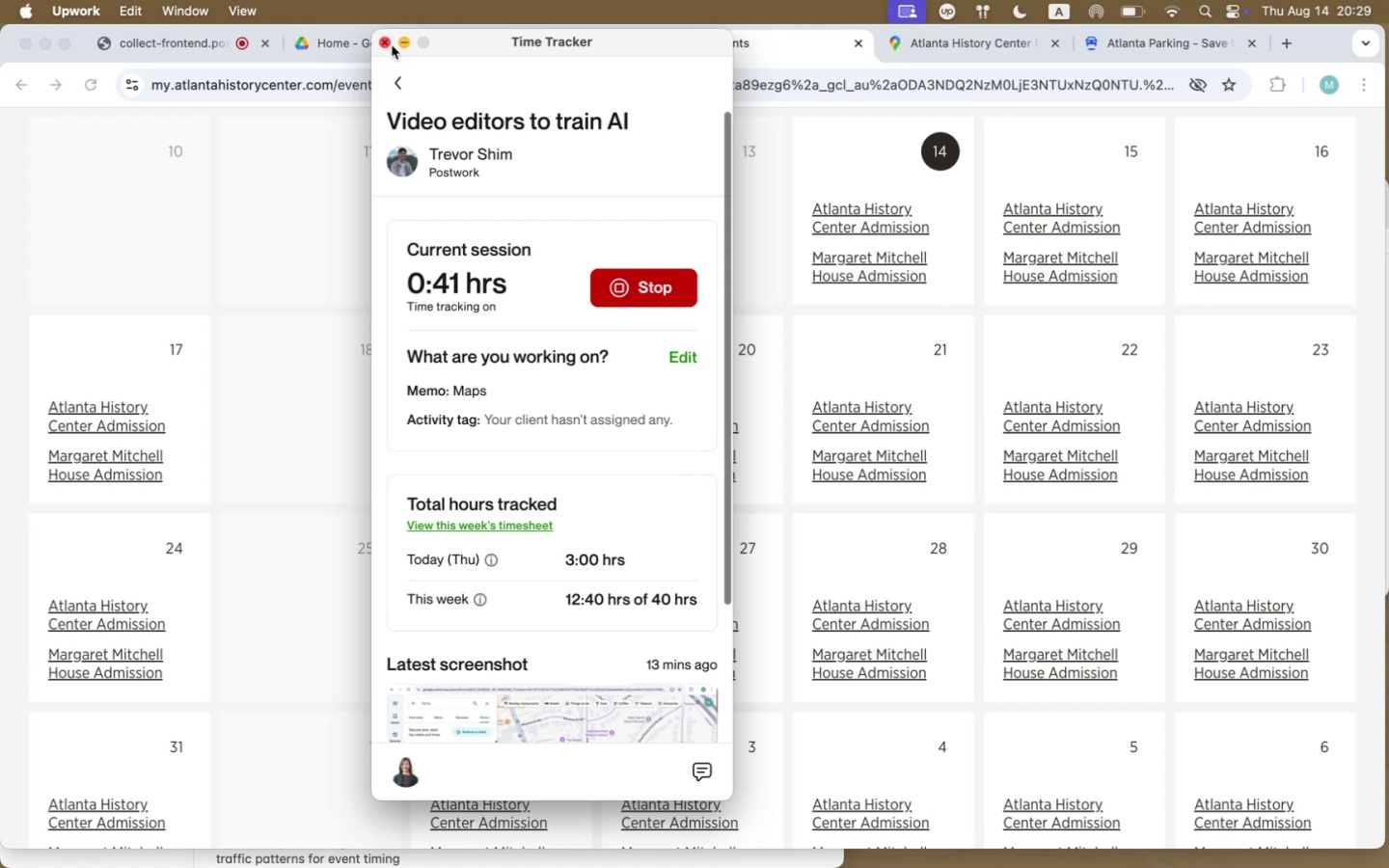 
left_click([381, 43])
 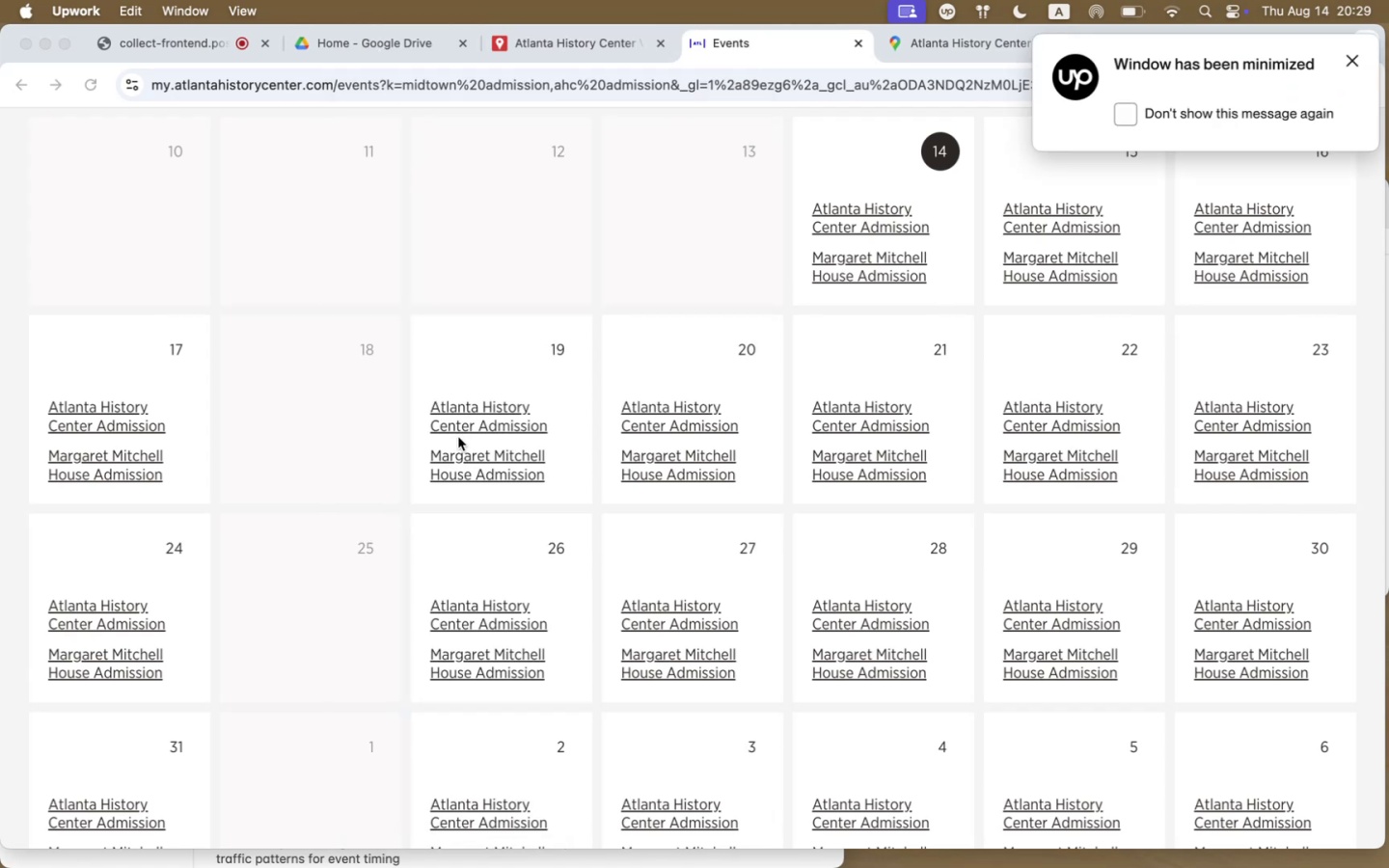 
scroll: coordinate [458, 438], scroll_direction: down, amount: 25.0
 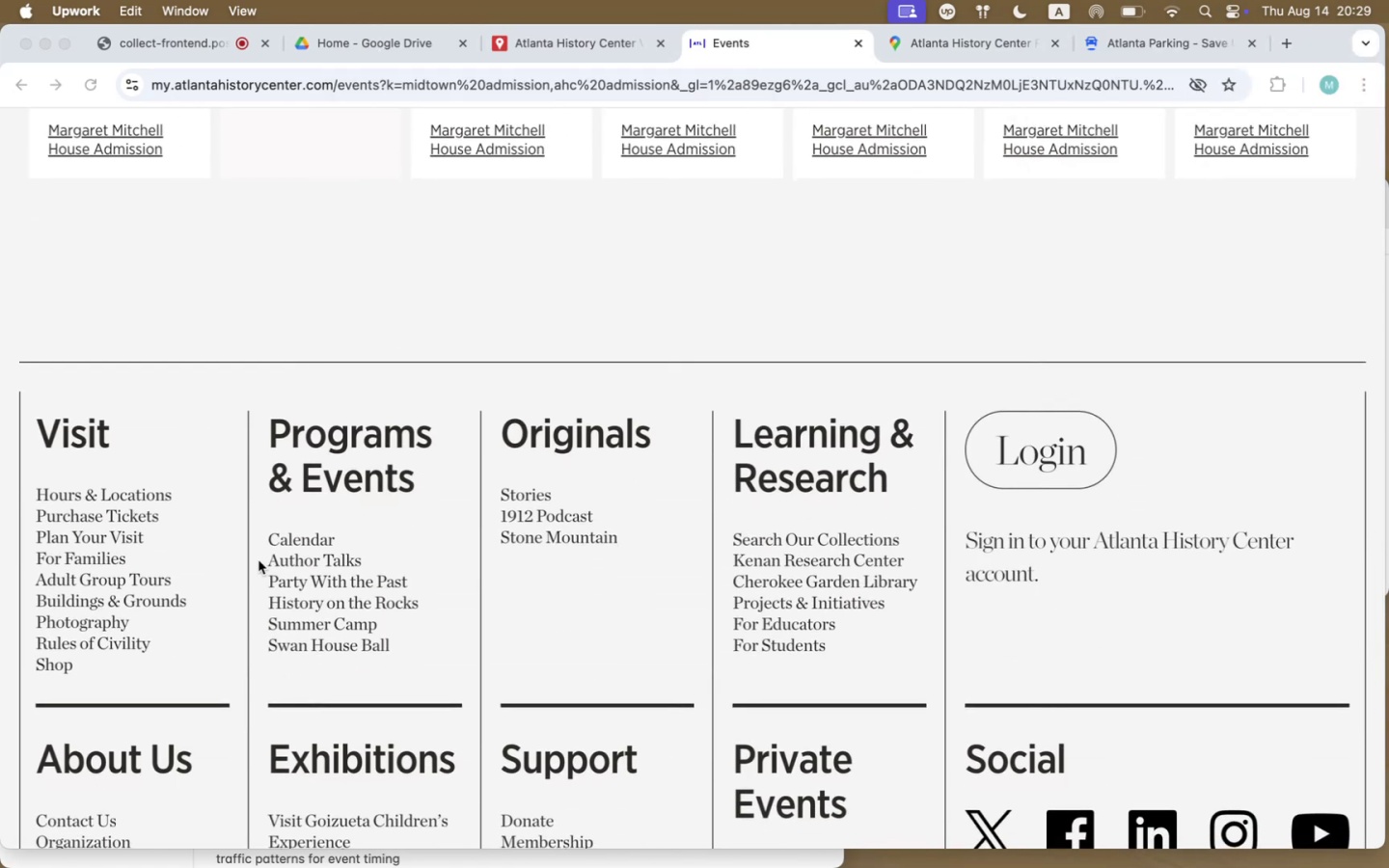 
left_click([116, 493])
 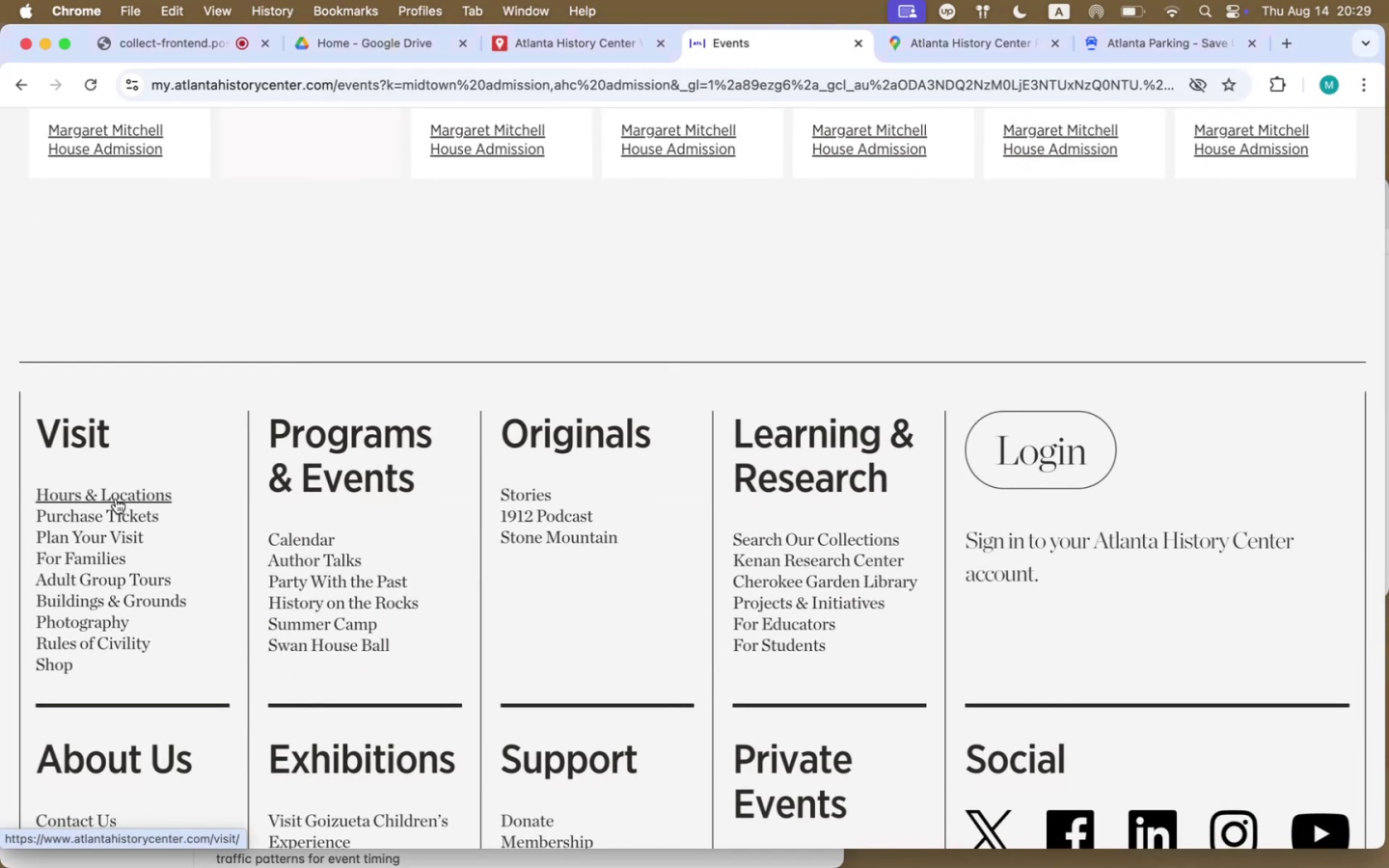 
left_click([117, 496])
 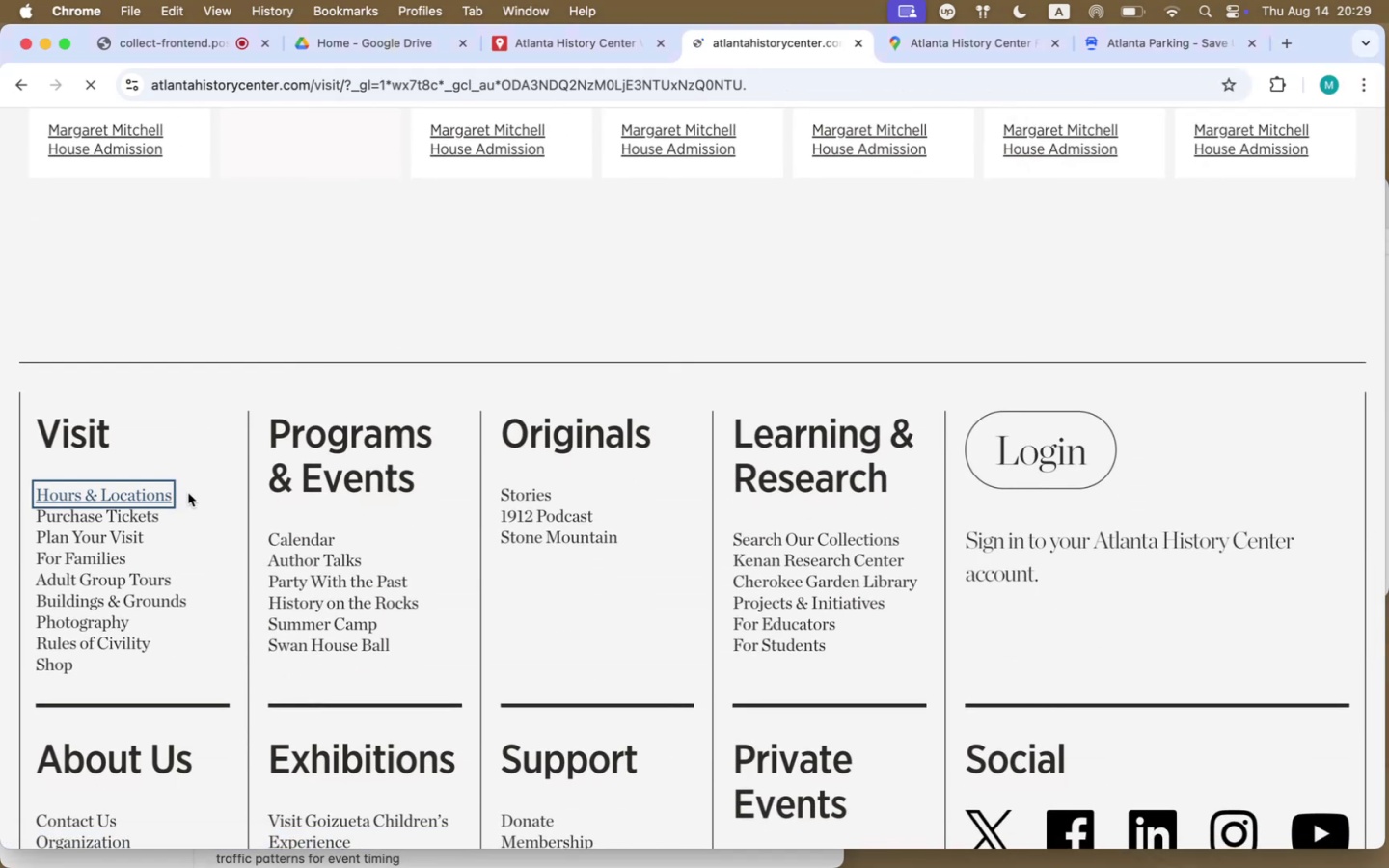 
scroll: coordinate [701, 733], scroll_direction: down, amount: 245.0
 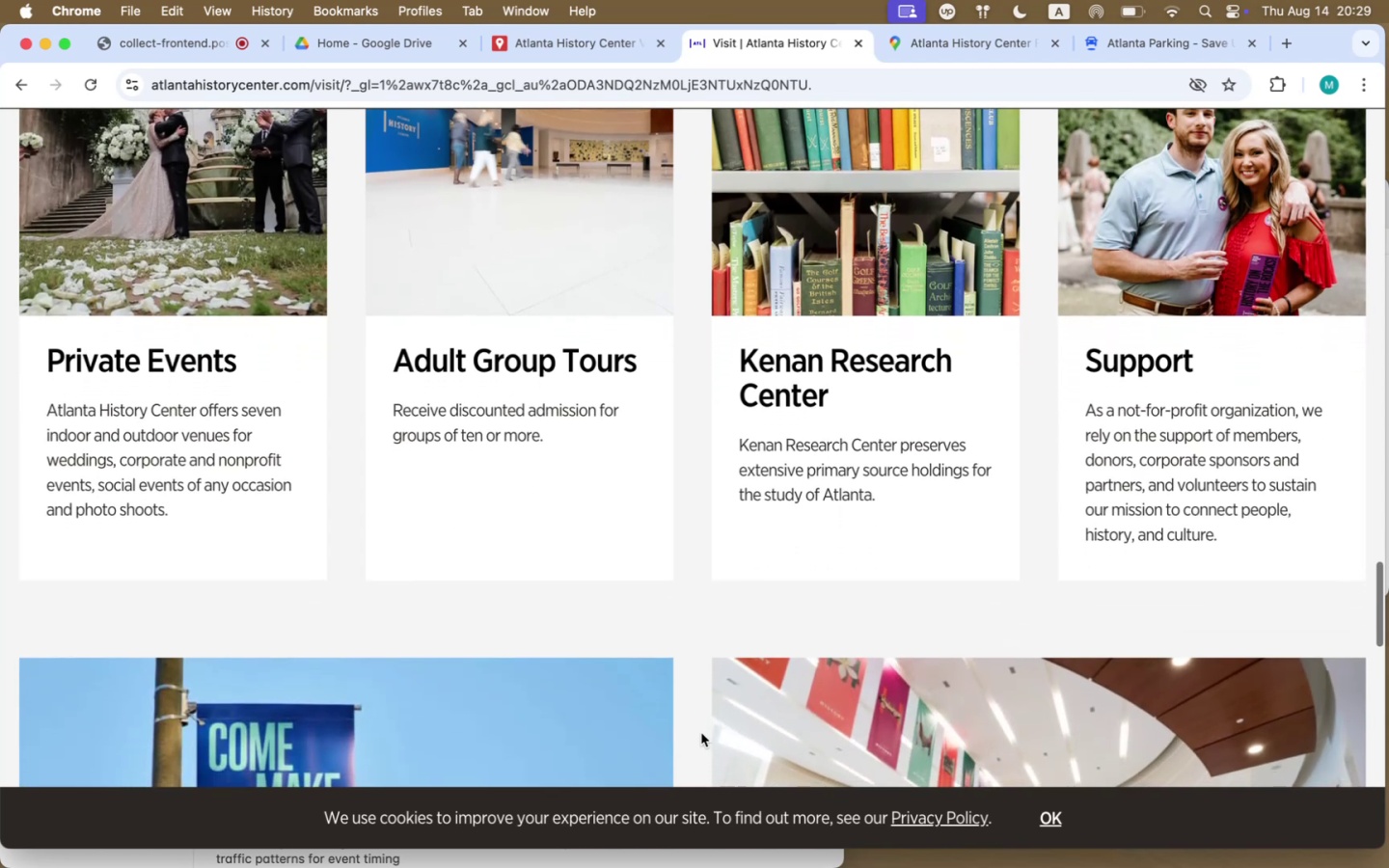 
scroll: coordinate [718, 178], scroll_direction: down, amount: 124.0
 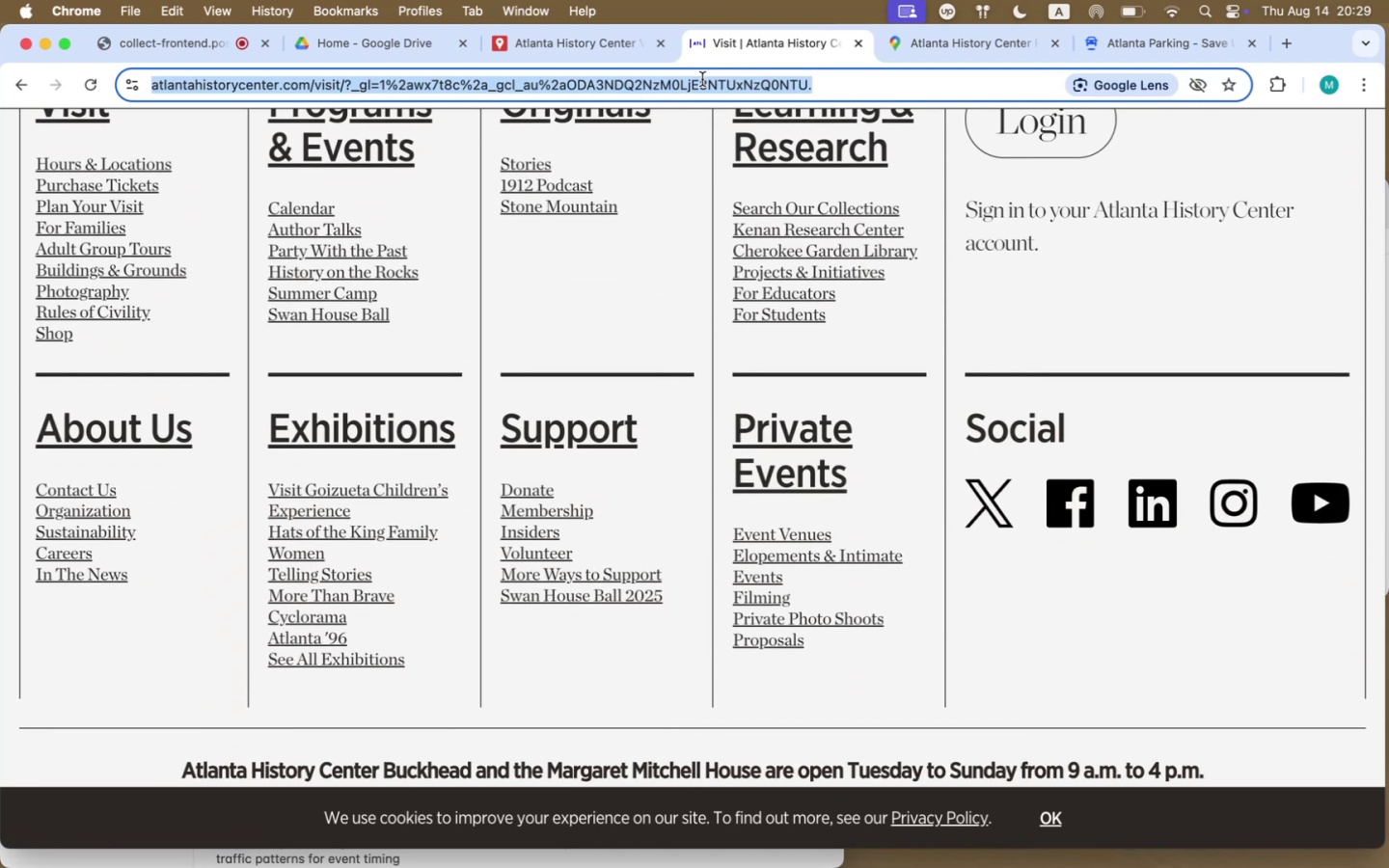 
type(atlanta history center parking)
 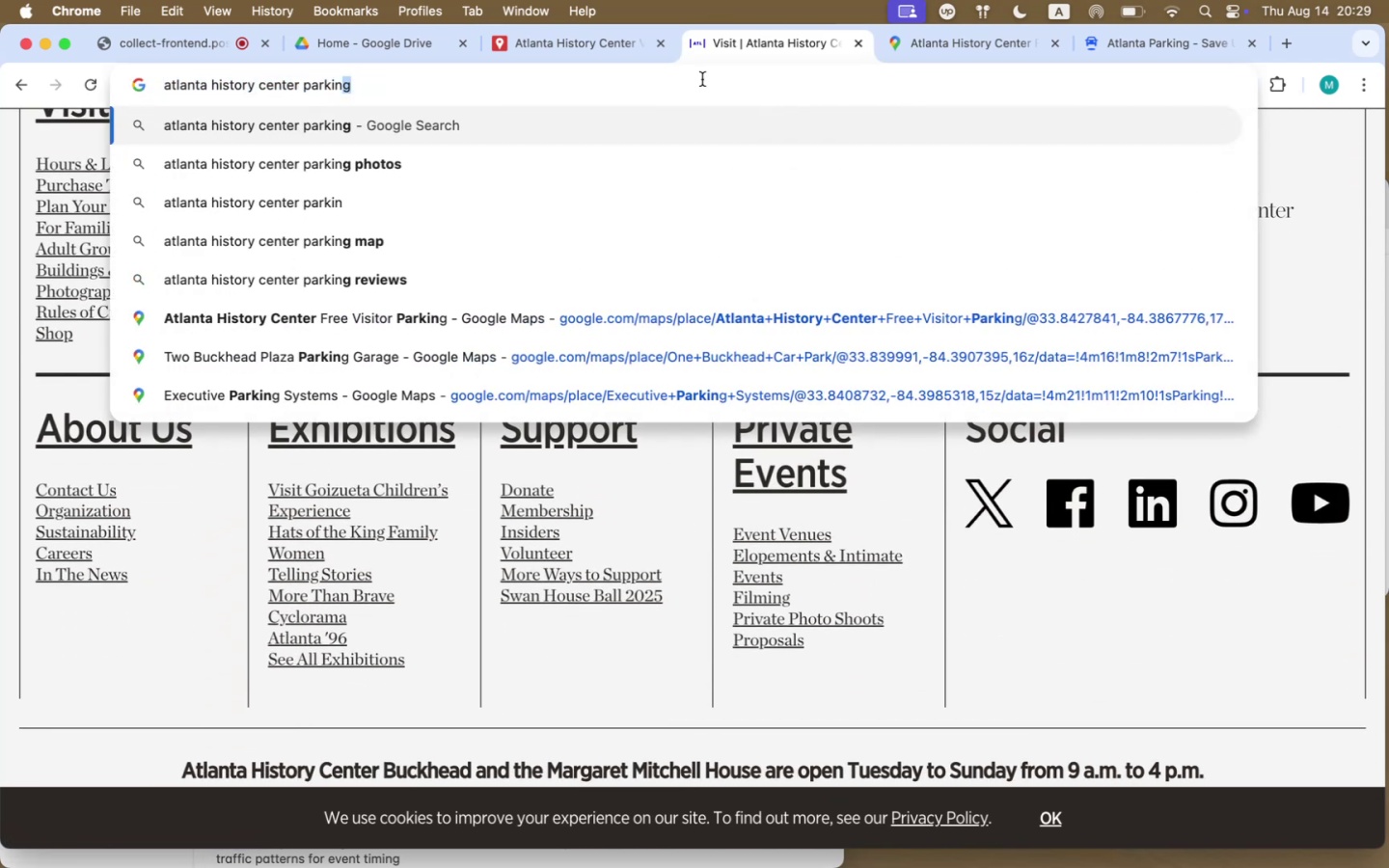 
key(Enter)
 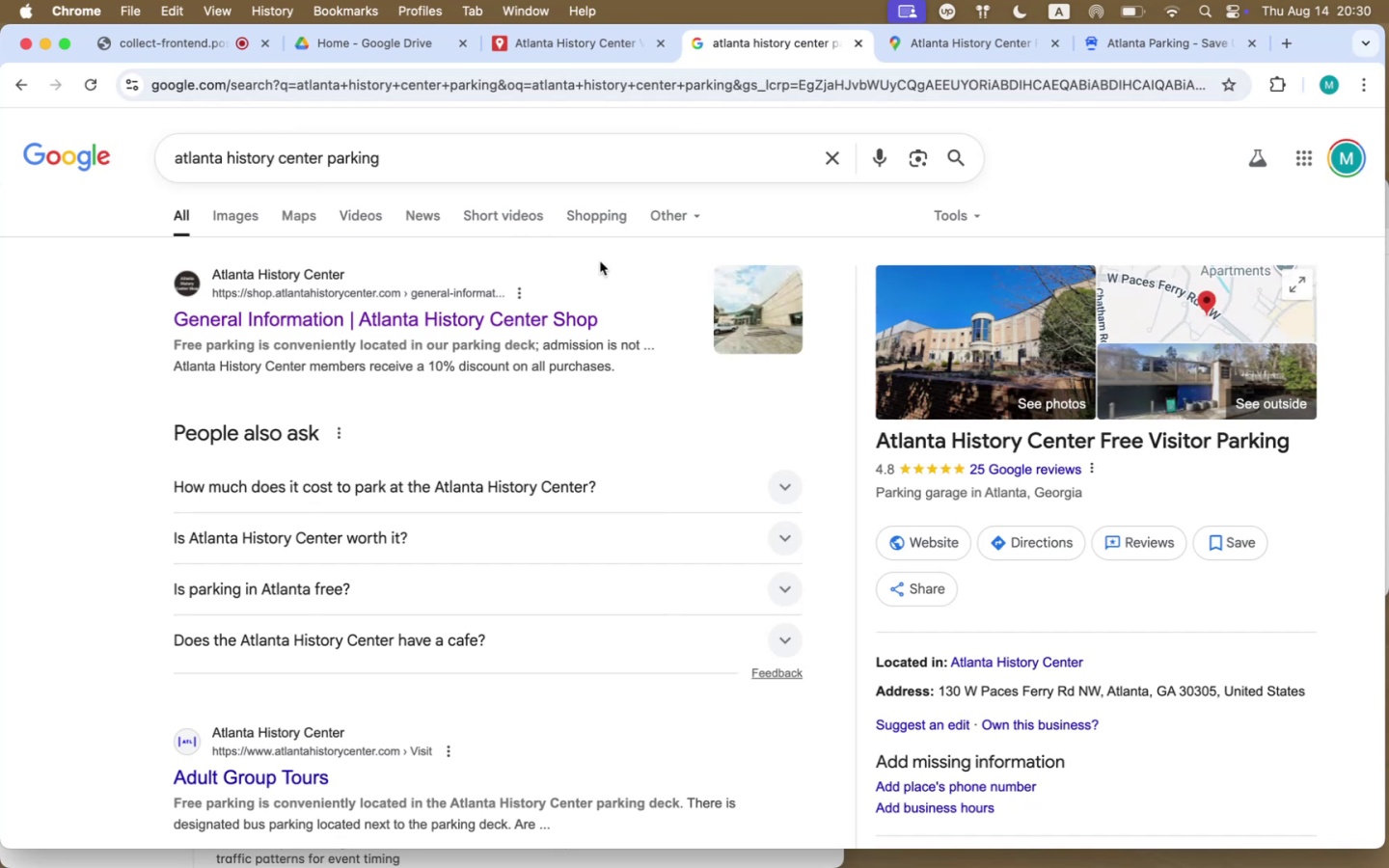 
right_click([496, 328])
 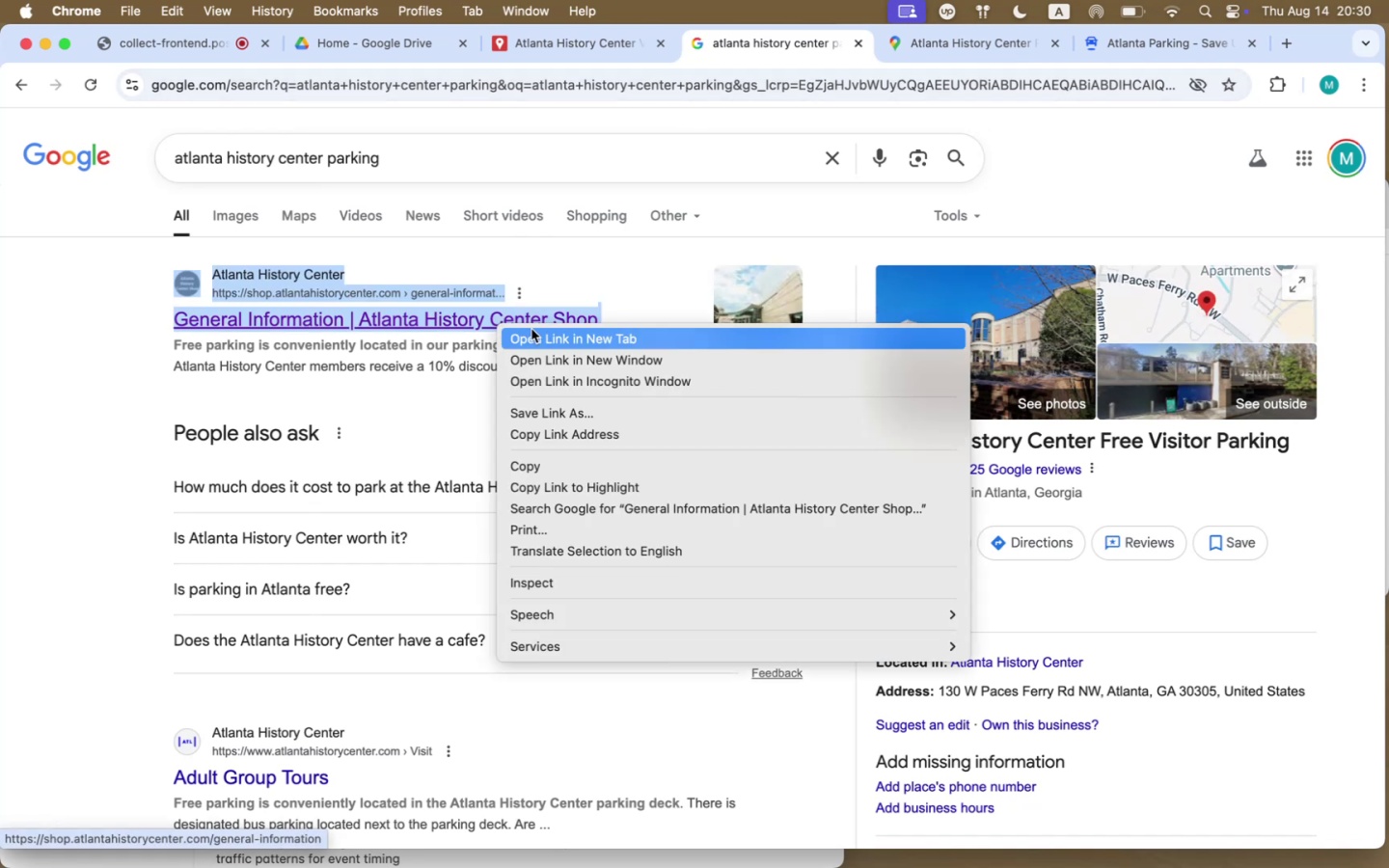 
left_click([538, 336])
 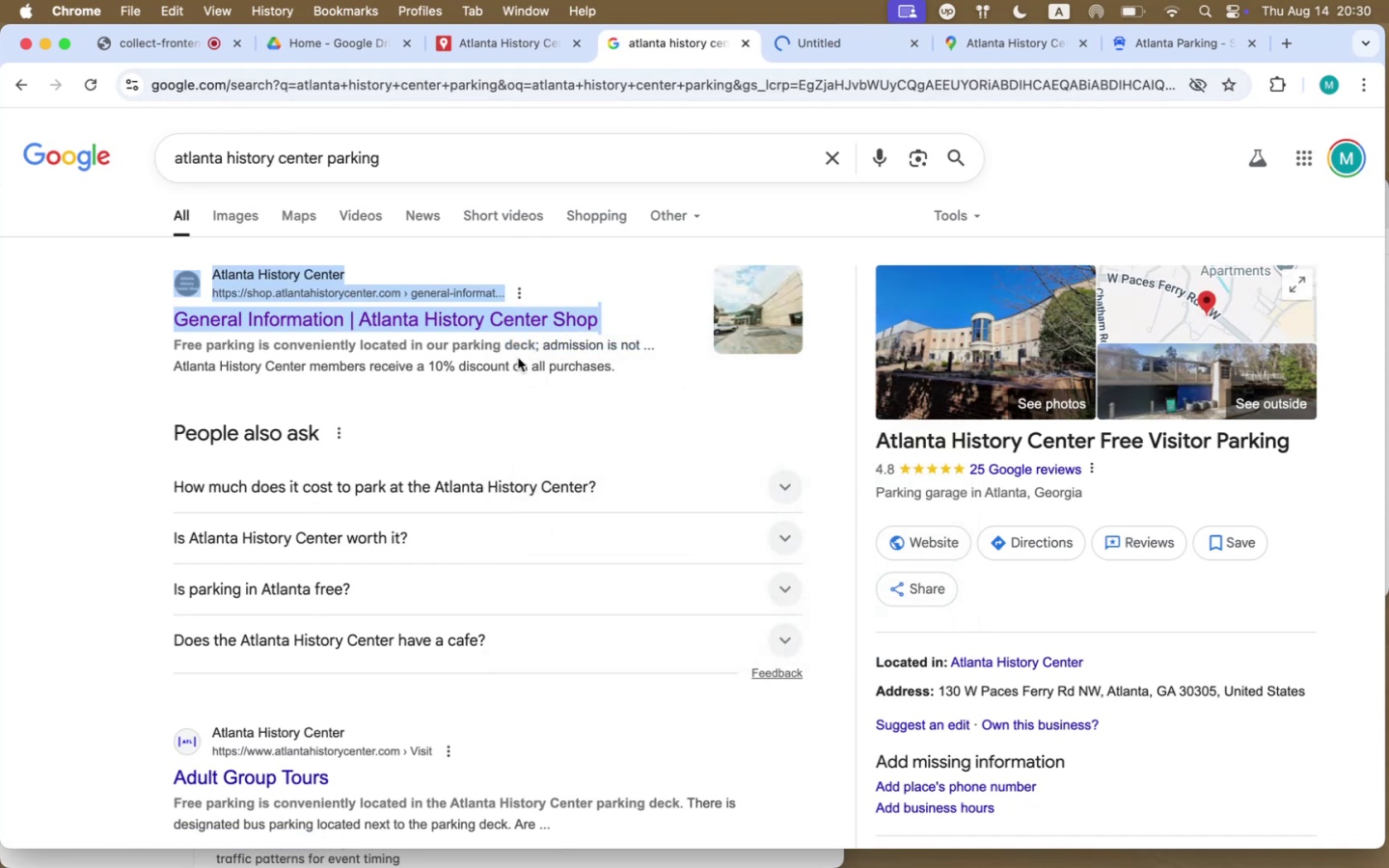 
scroll: coordinate [497, 789], scroll_direction: down, amount: 15.0
 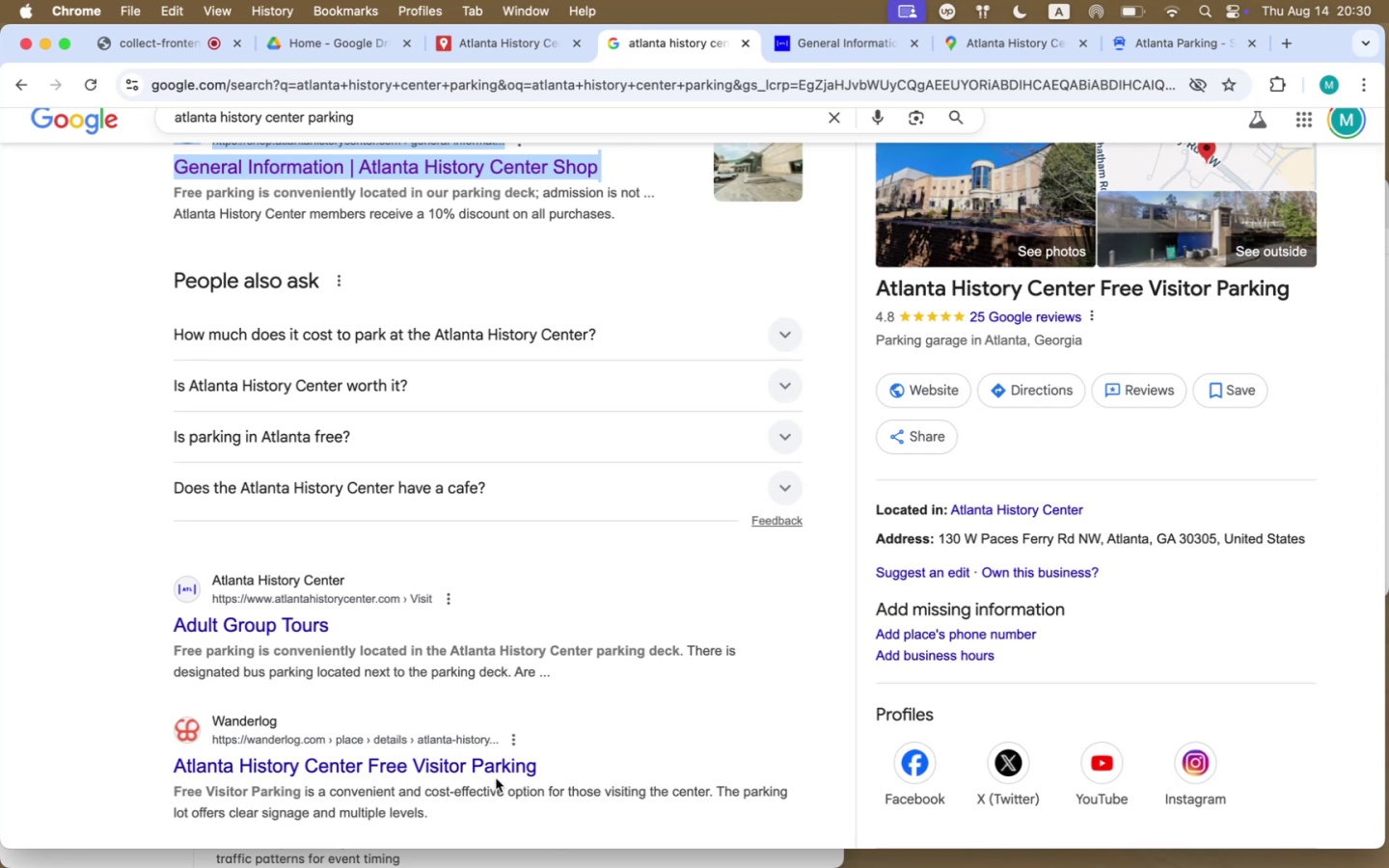 
left_click([837, 49])
 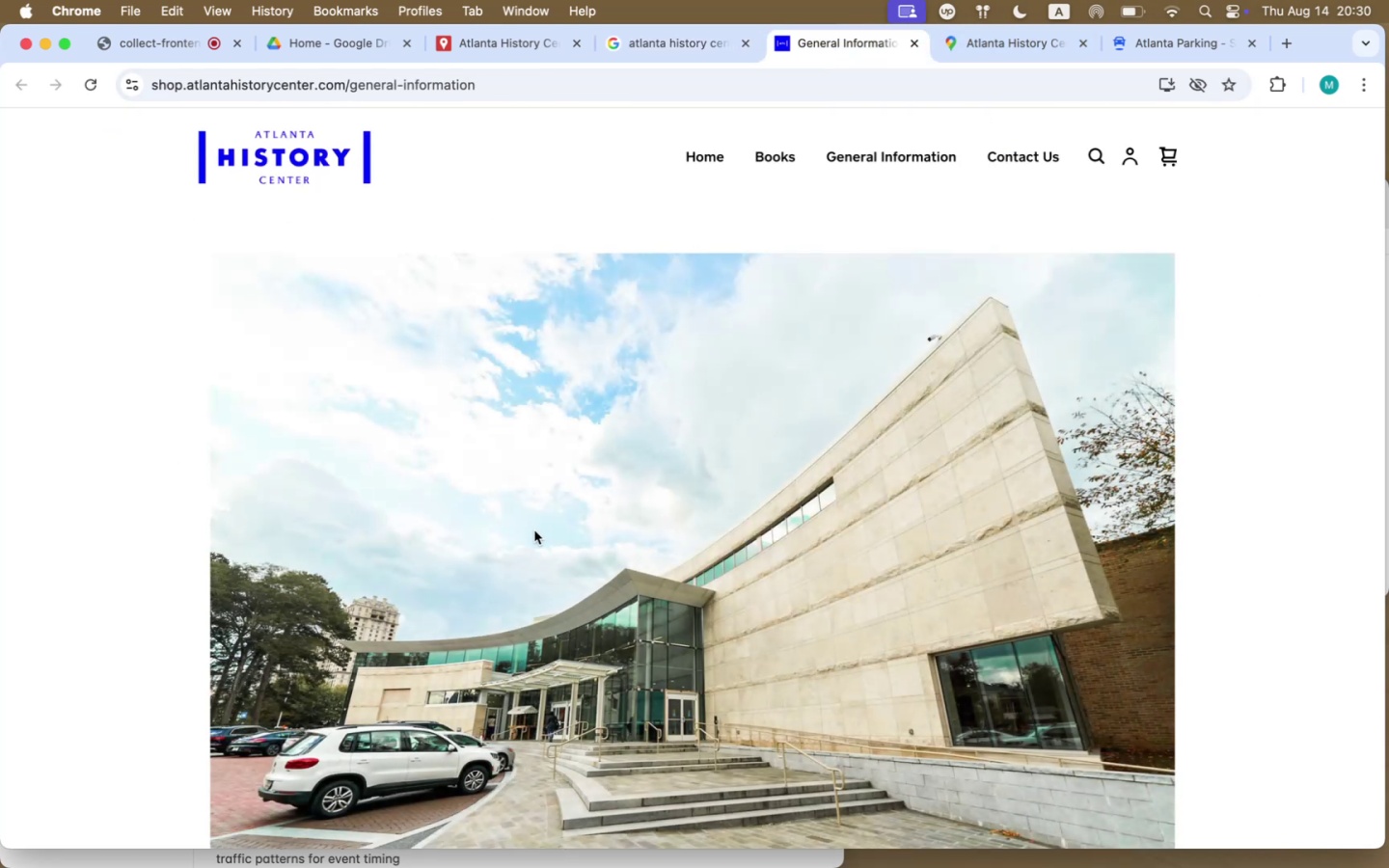 
scroll: coordinate [420, 600], scroll_direction: down, amount: 103.0
 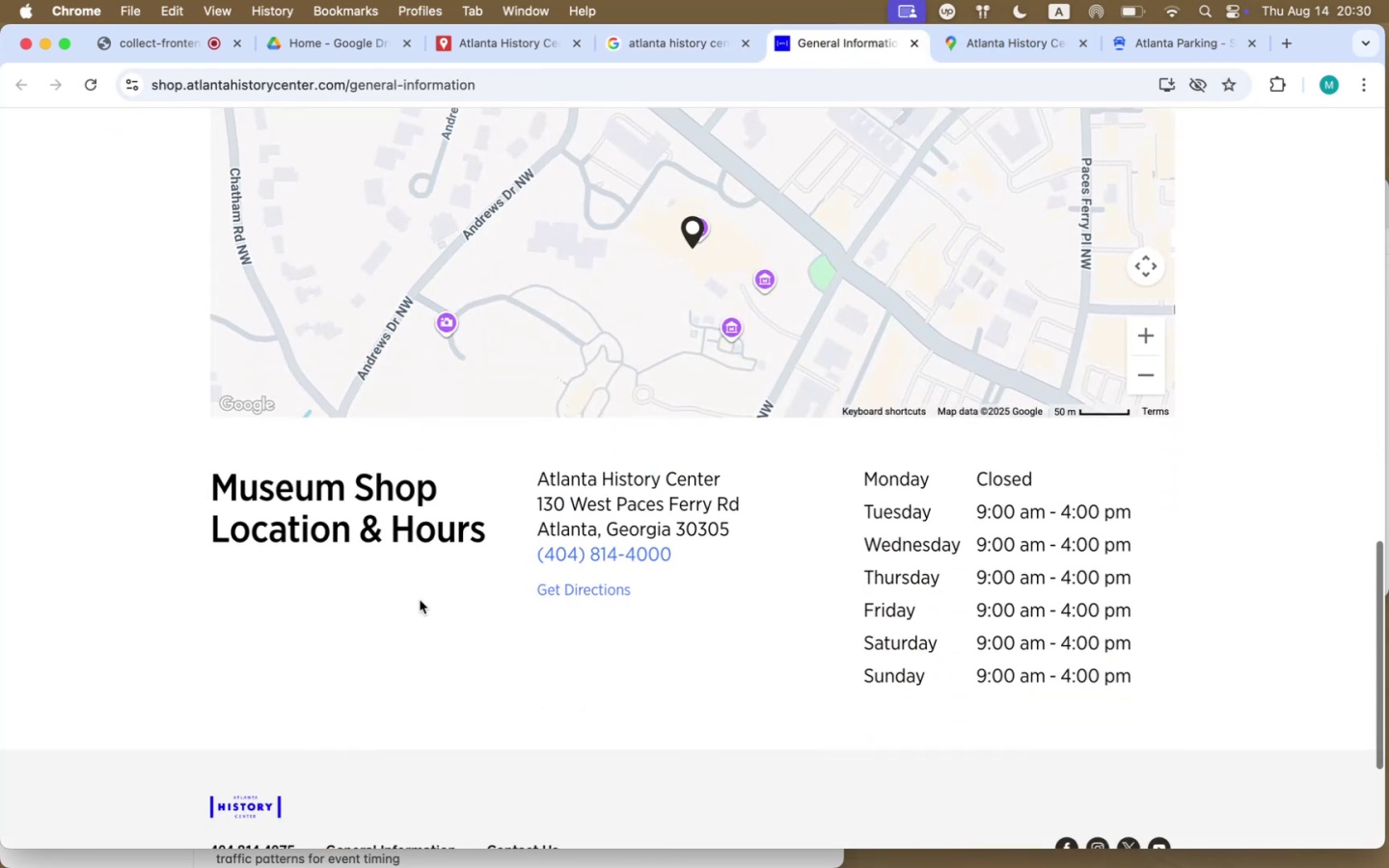 
scroll: coordinate [420, 600], scroll_direction: up, amount: 43.0
 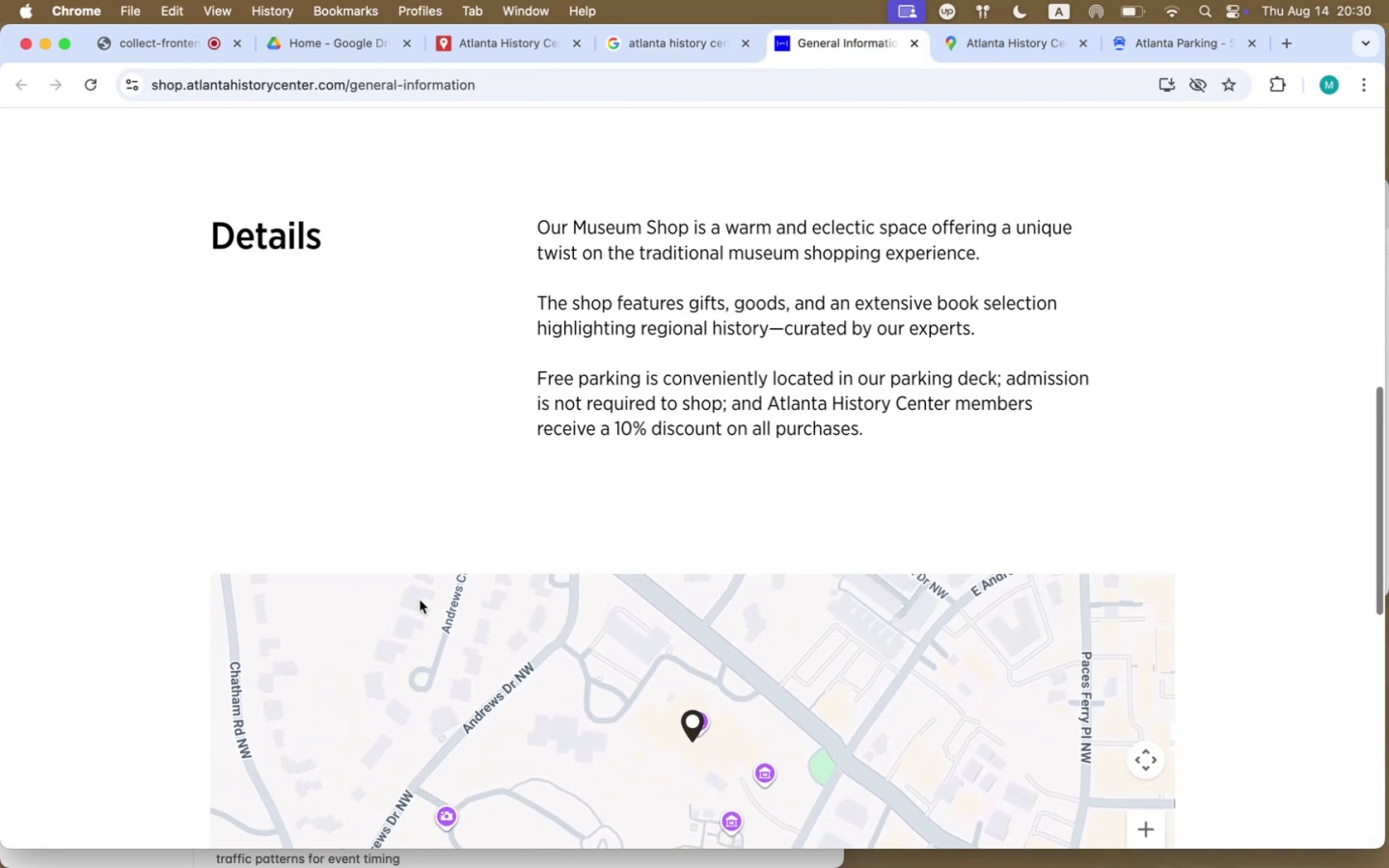 
scroll: coordinate [420, 600], scroll_direction: down, amount: 65.0
 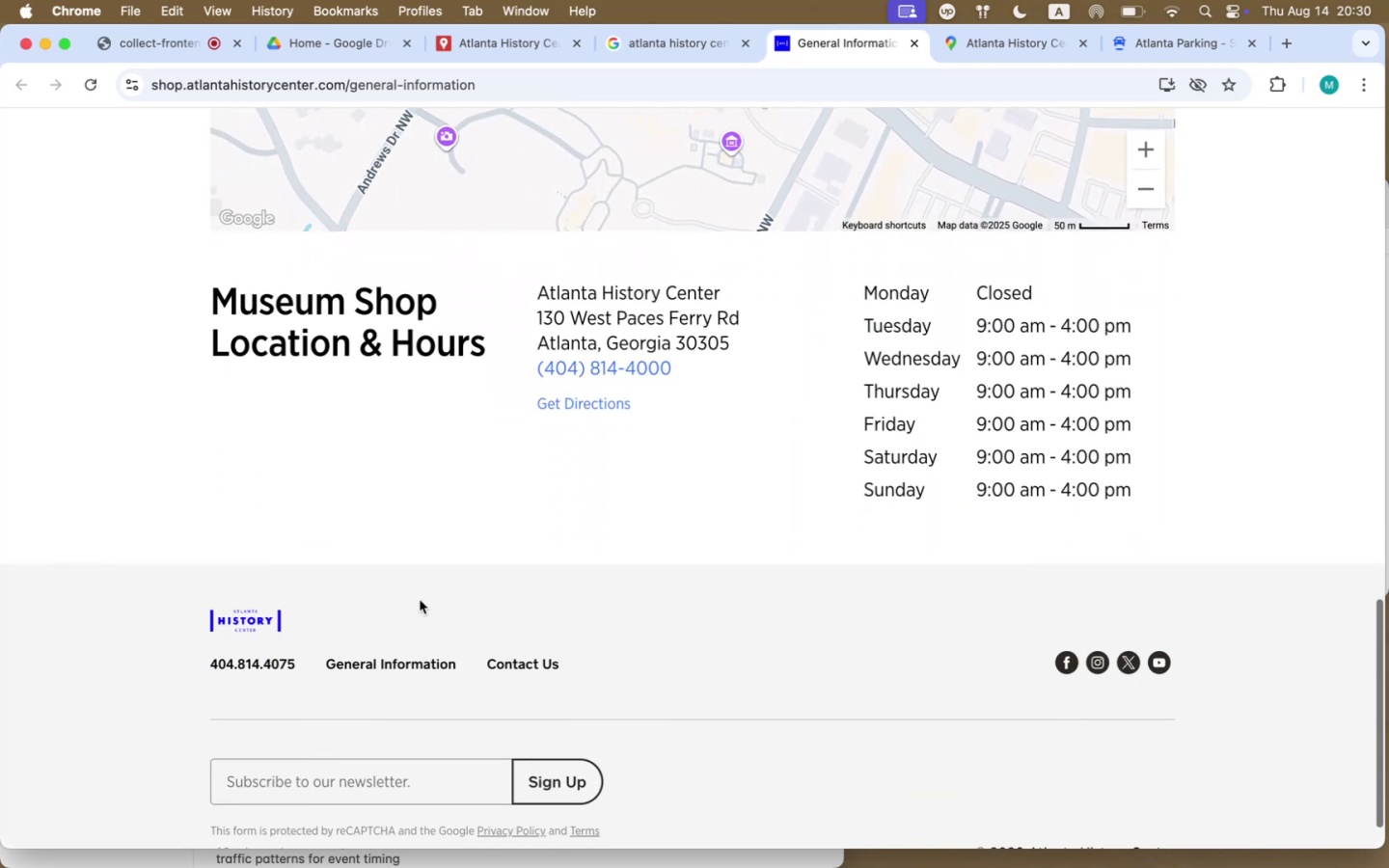 
scroll: coordinate [420, 600], scroll_direction: up, amount: 61.0
 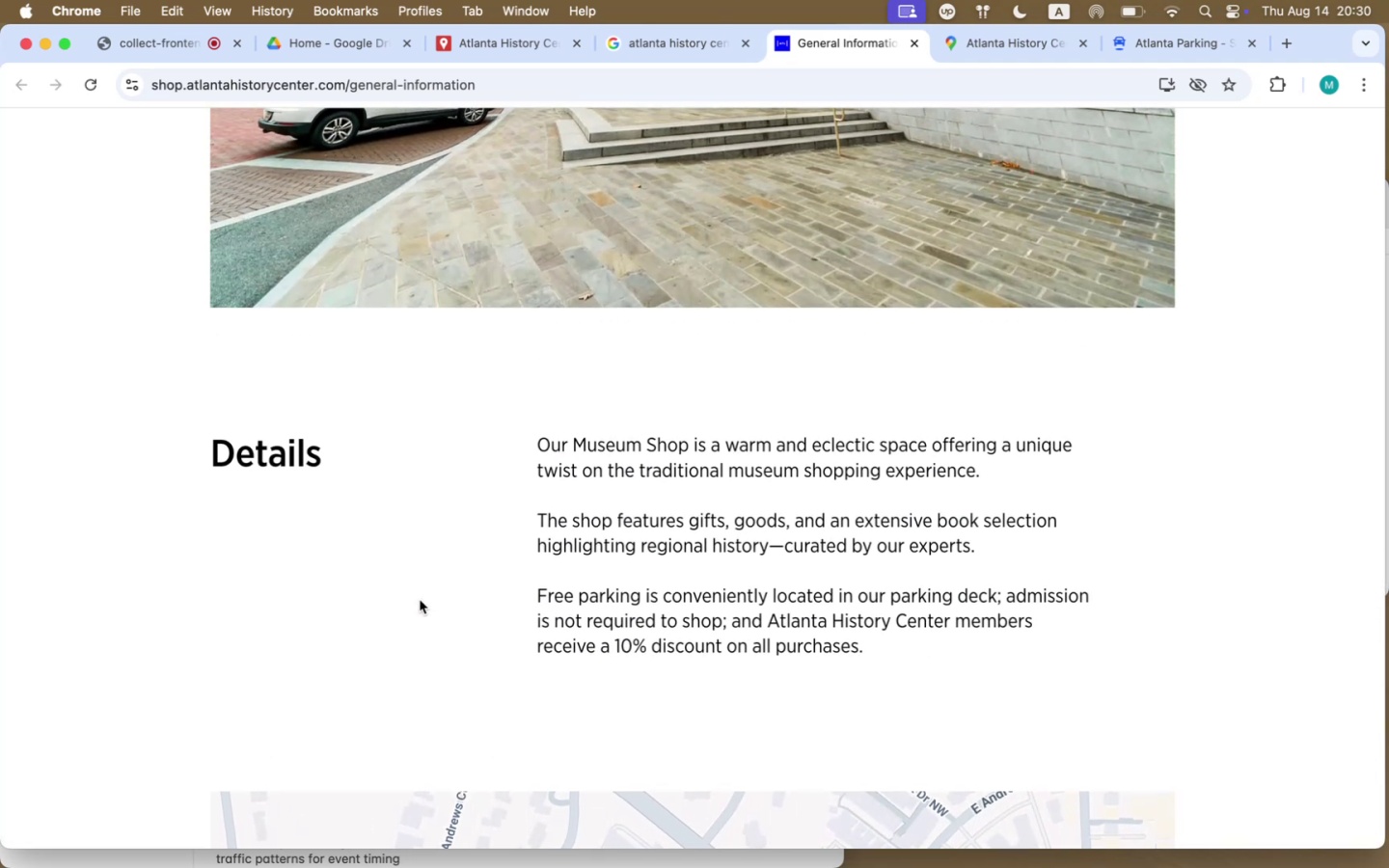 
wait(10.04)
 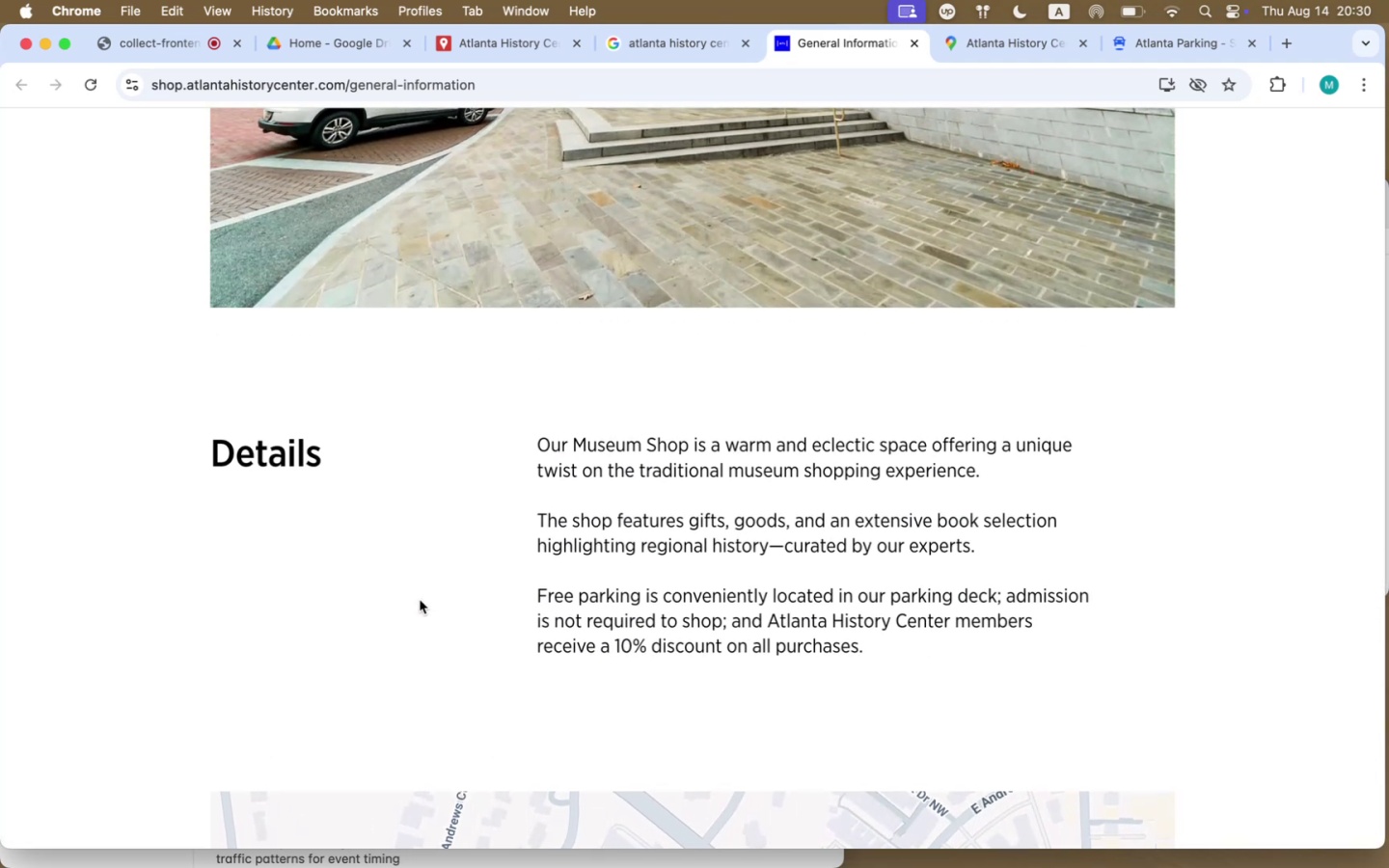 
left_click([918, 43])
 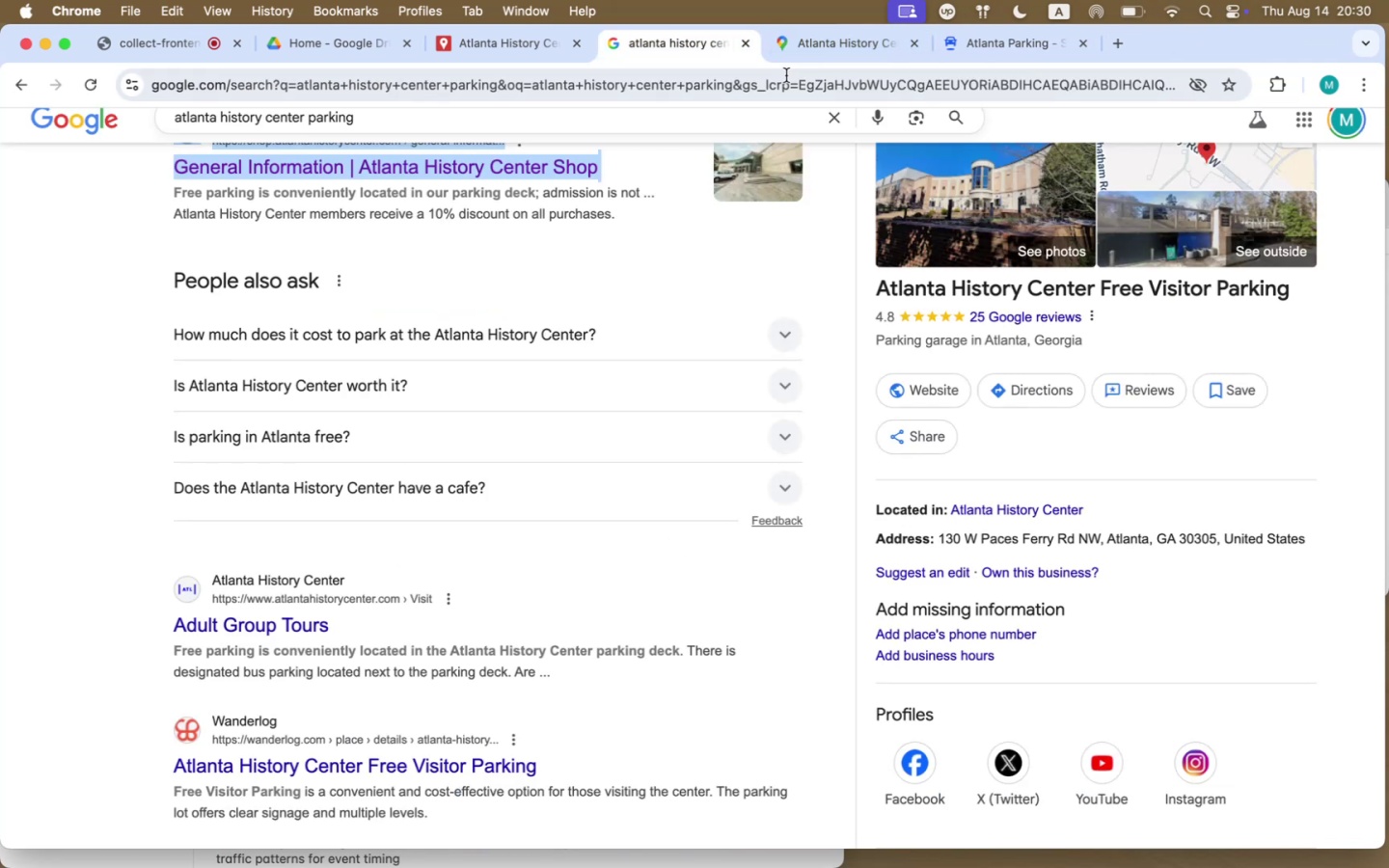 
scroll: coordinate [405, 666], scroll_direction: down, amount: 83.0
 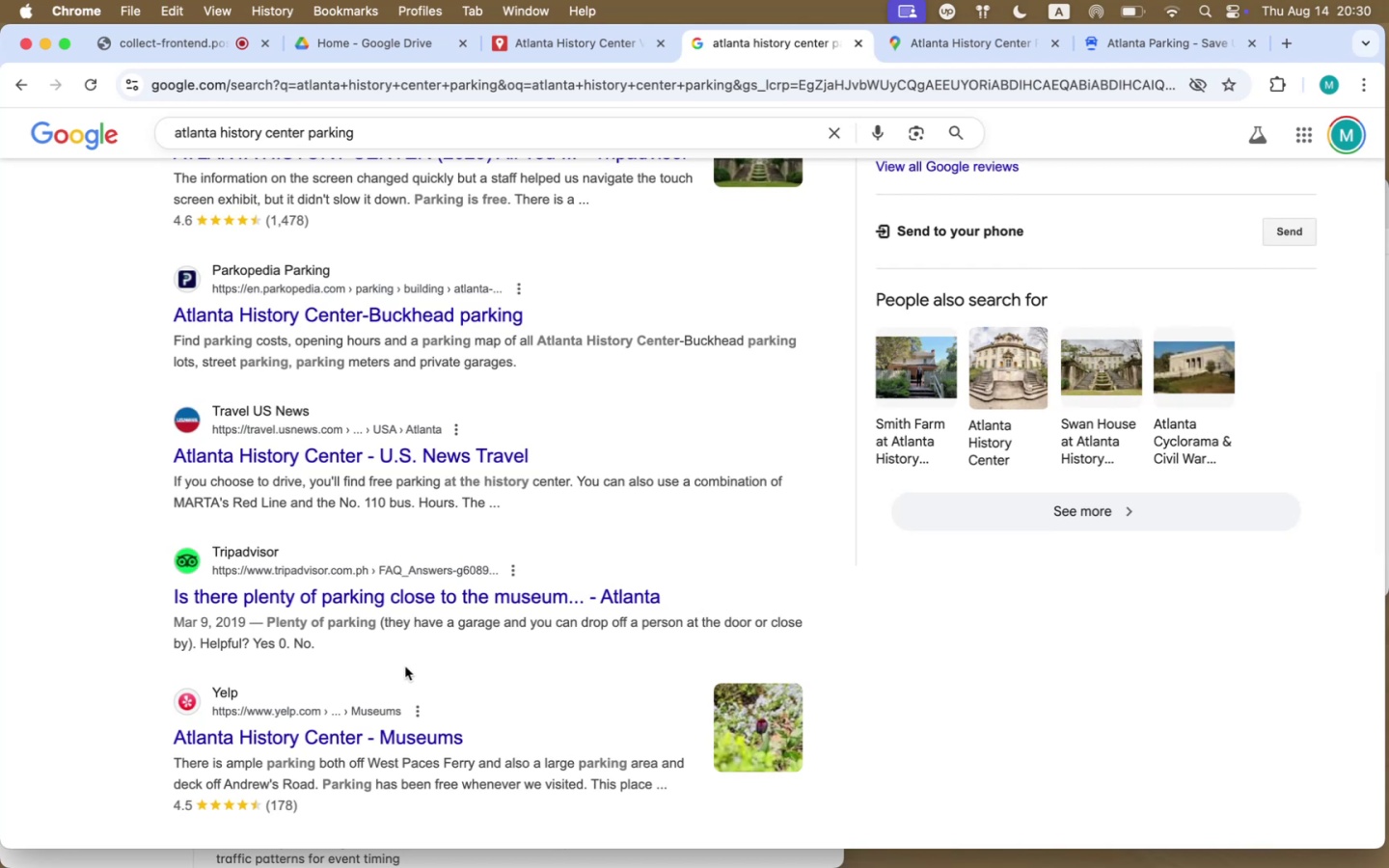 
wait(6.98)
 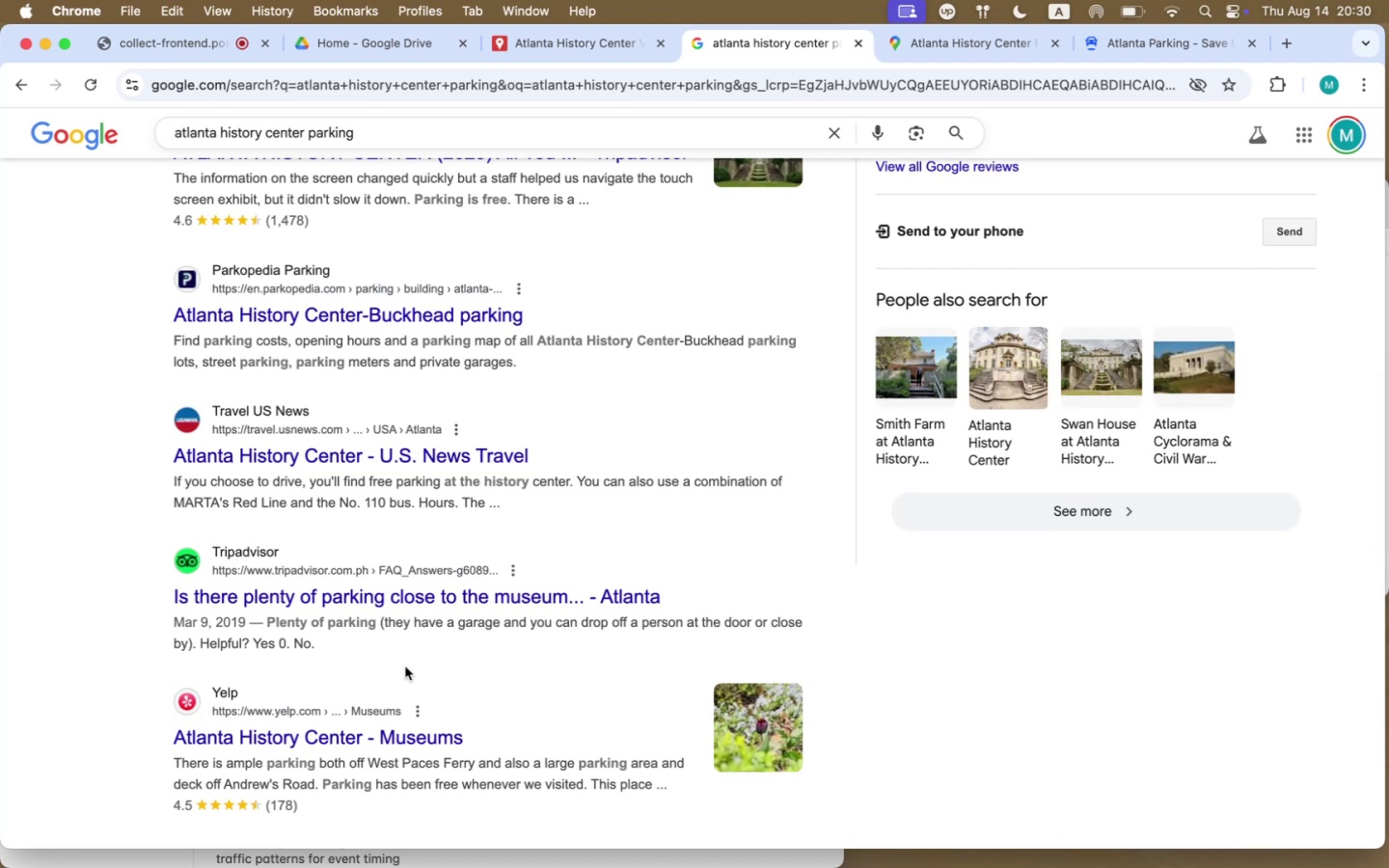 
left_click([549, 38])
 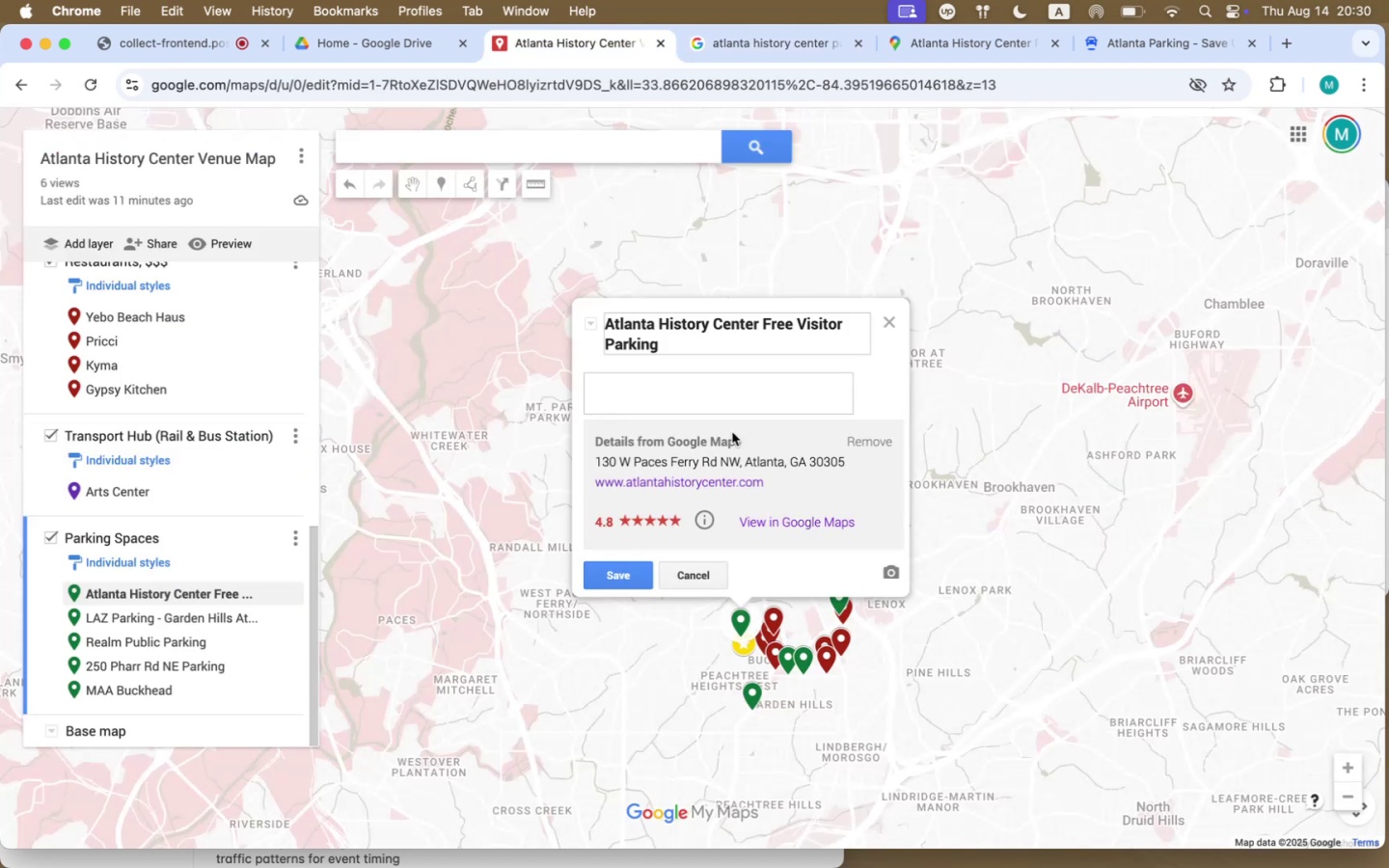 
left_click([708, 404])
 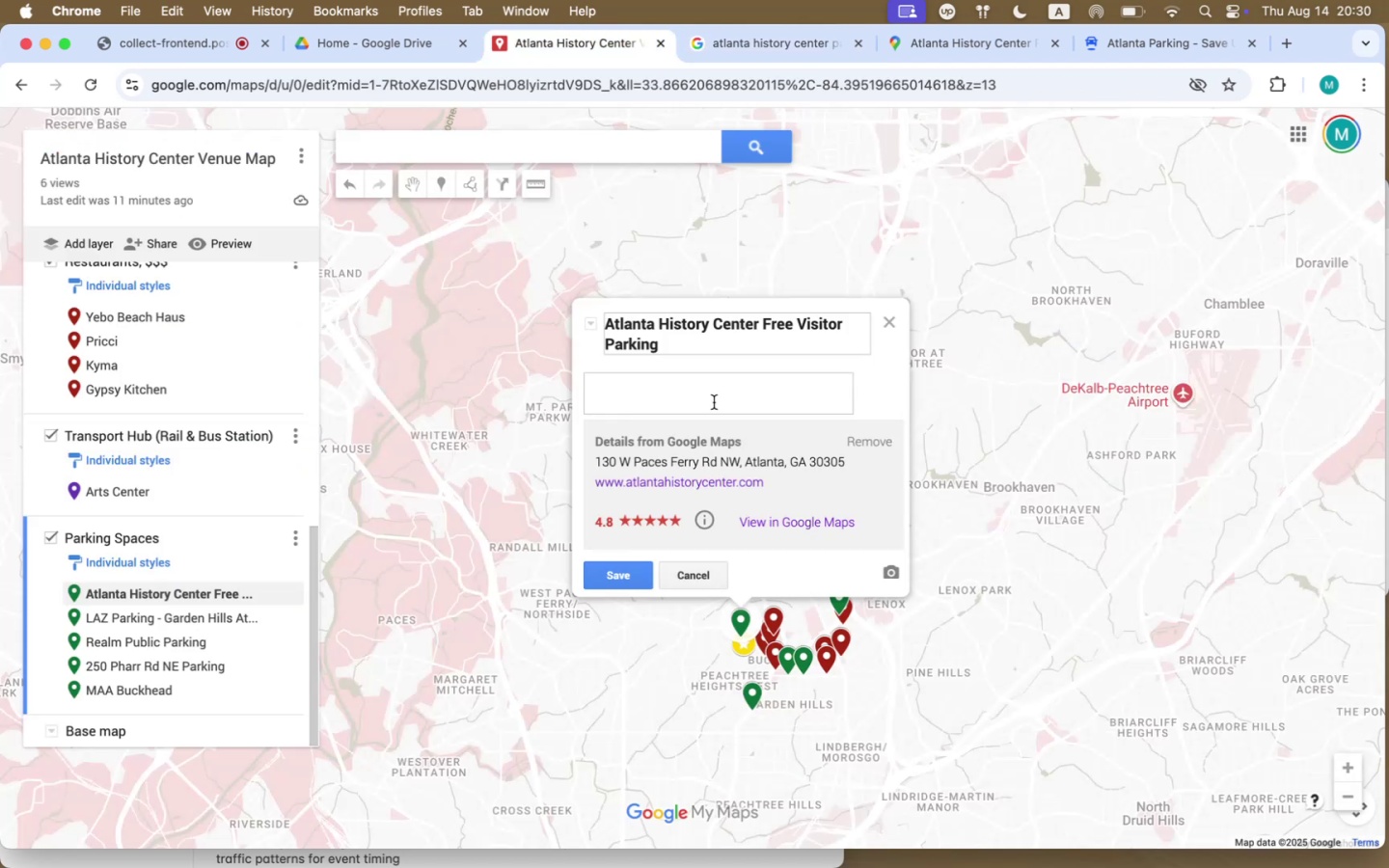 
key(Fn)
 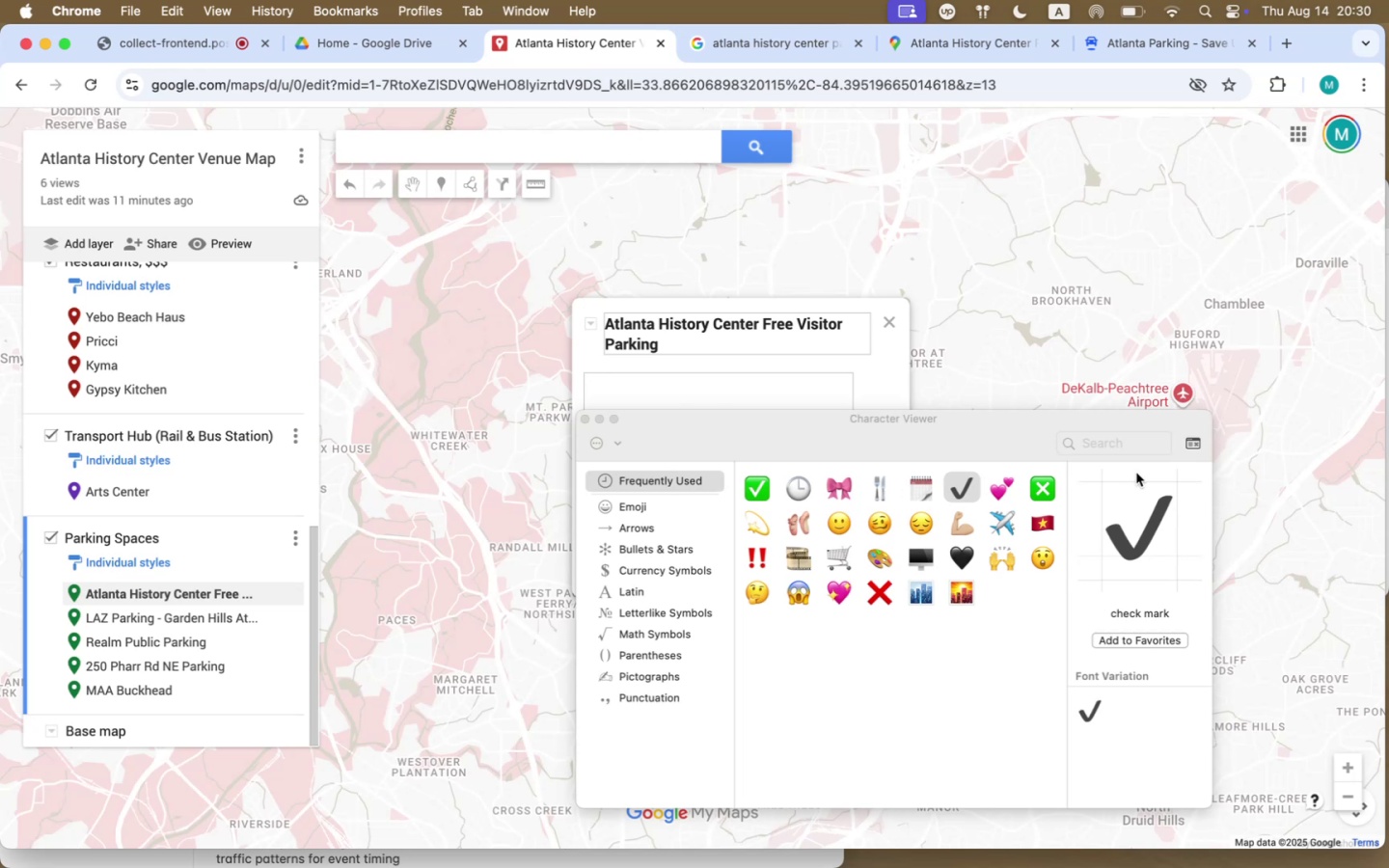 
left_click([1139, 445])
 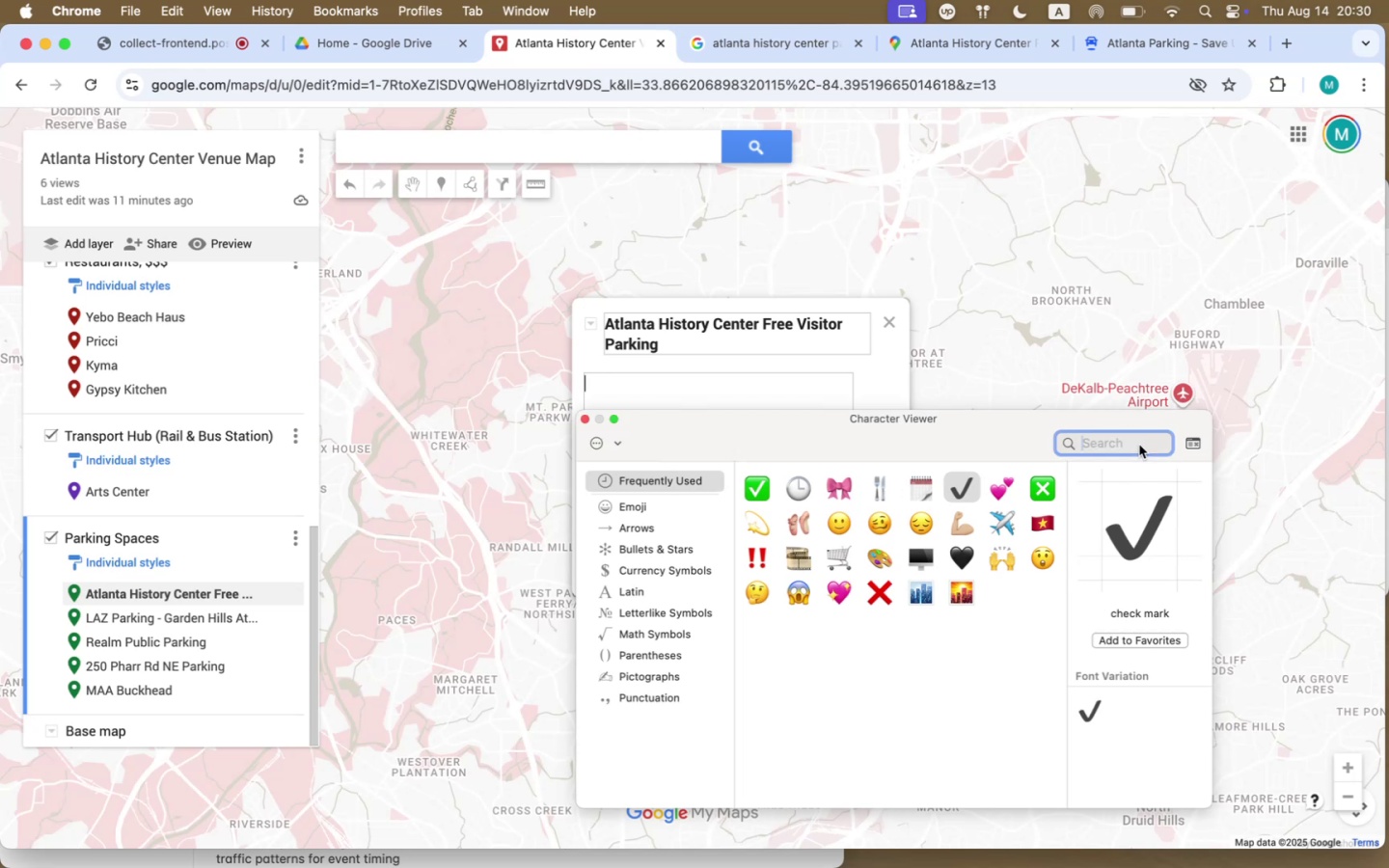 
type(cash)
 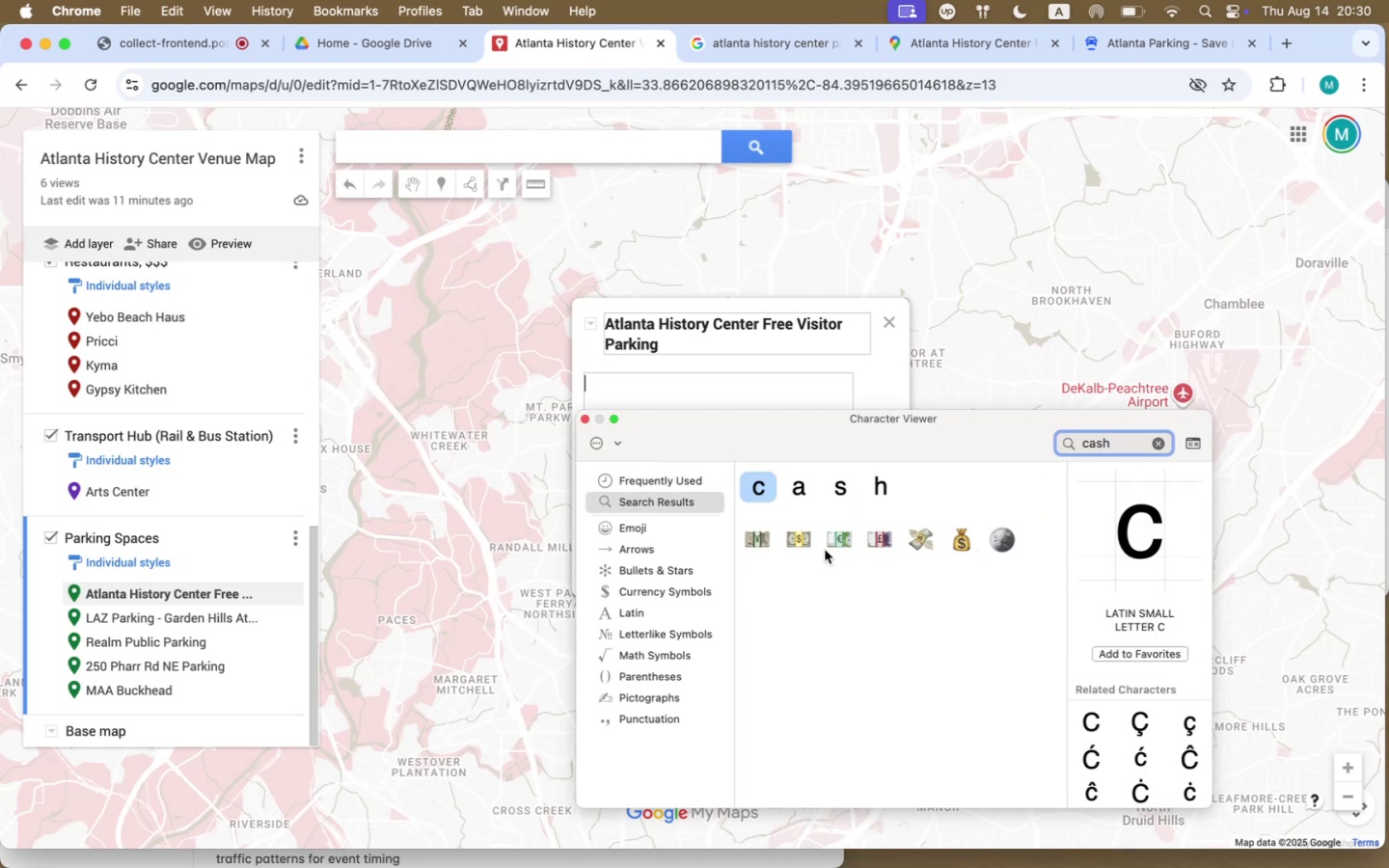 
wait(5.42)
 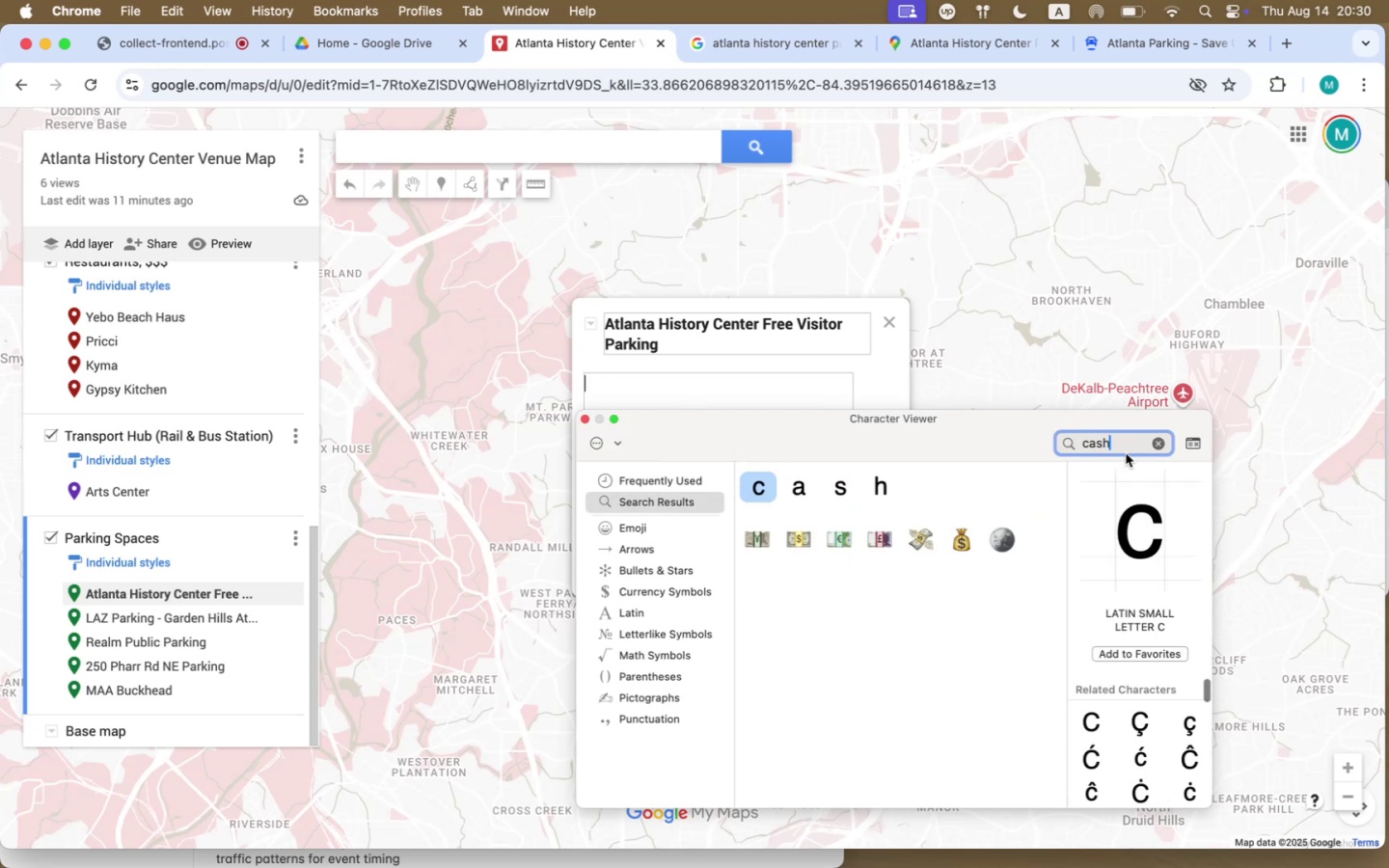 
double_click([1101, 443])
 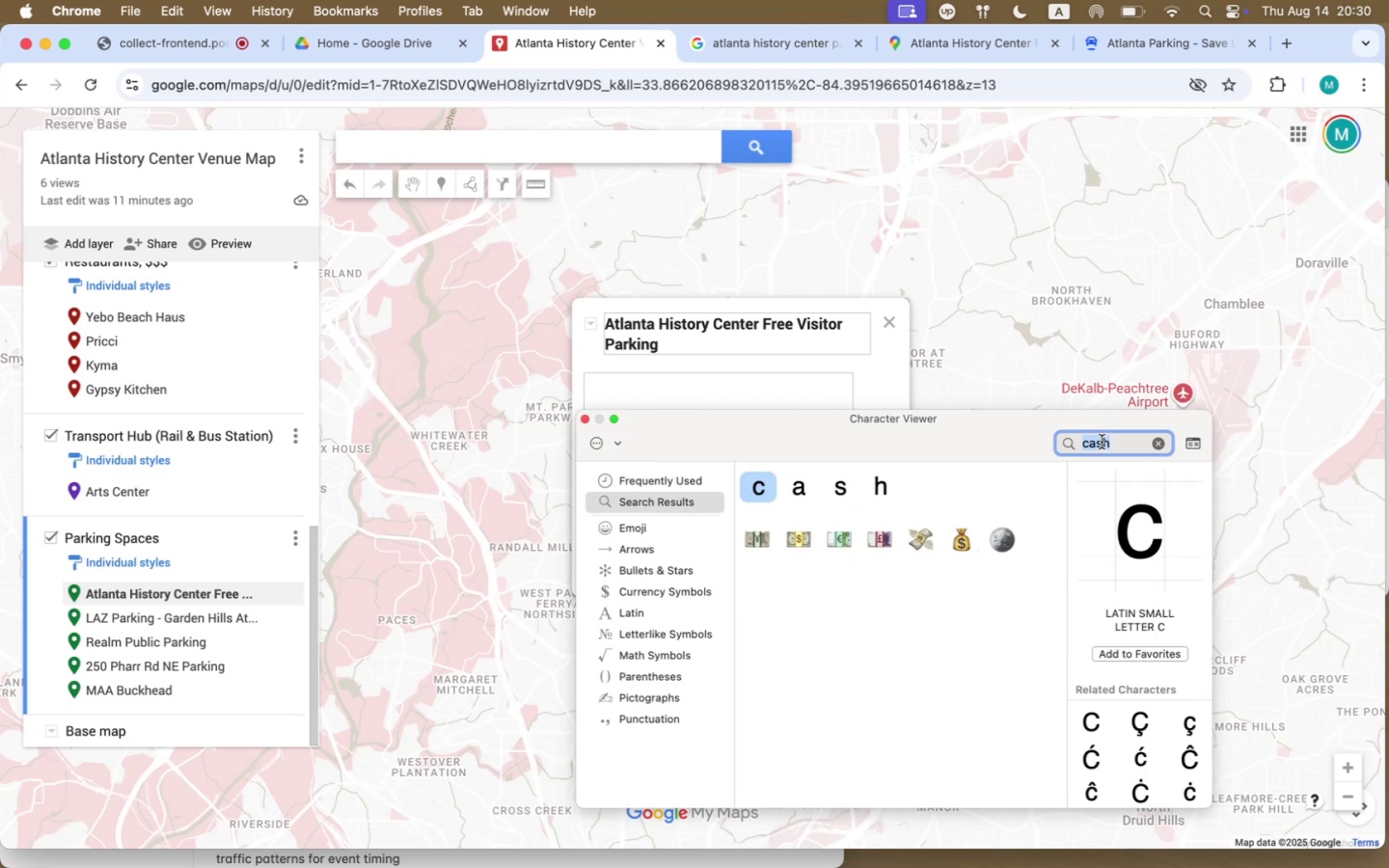 
type(fee)
 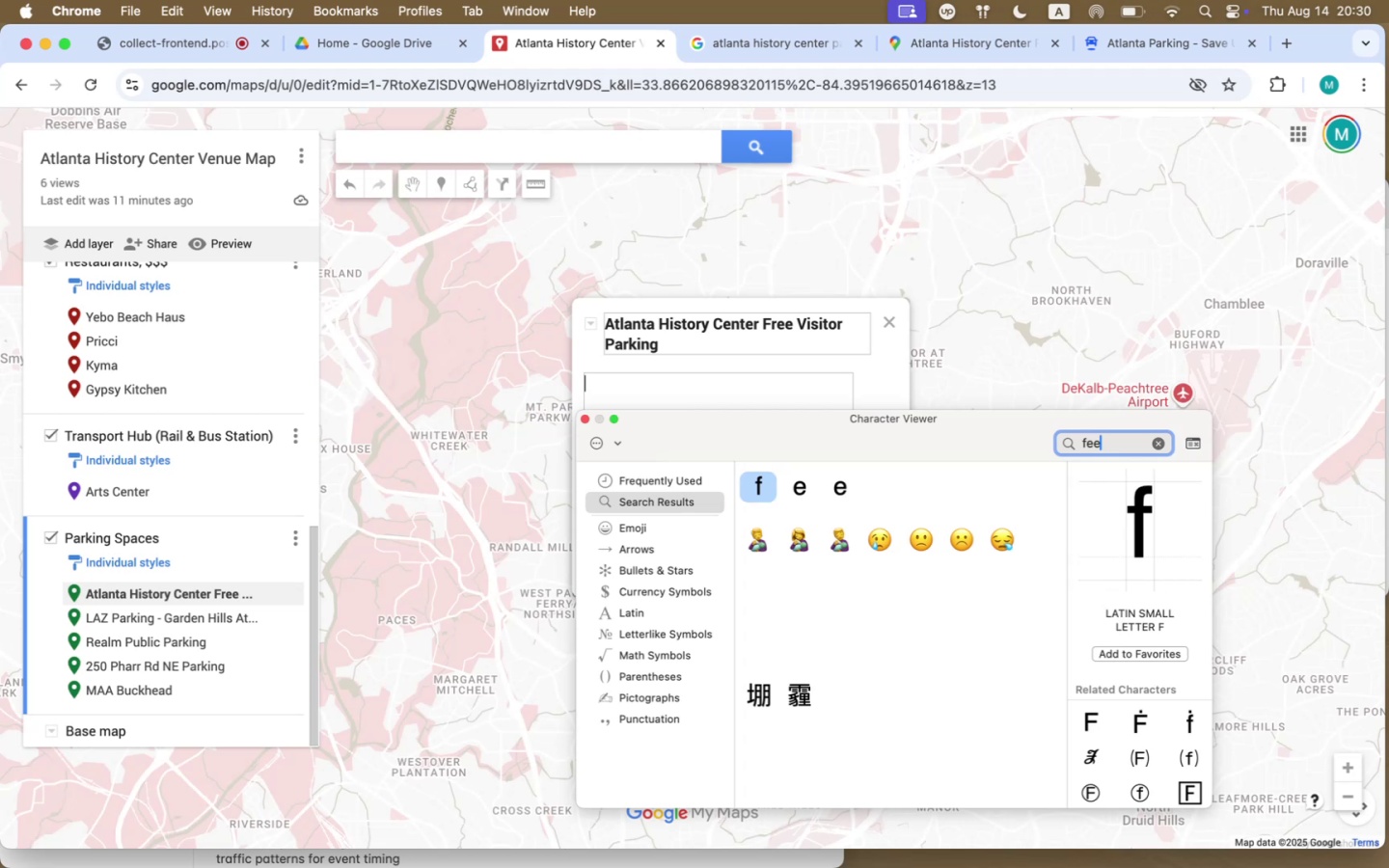 
double_click([1102, 442])
 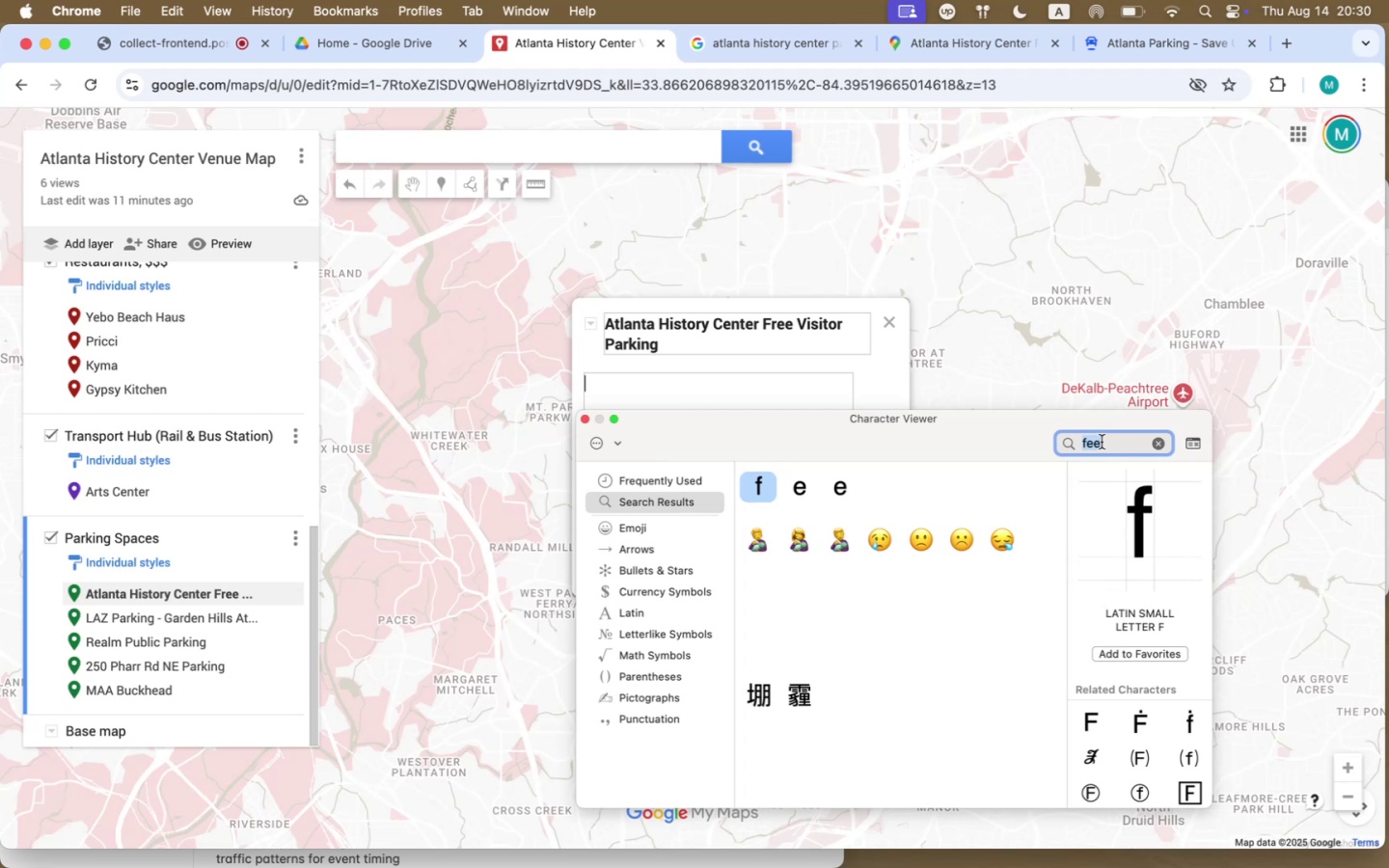 
type(money)
 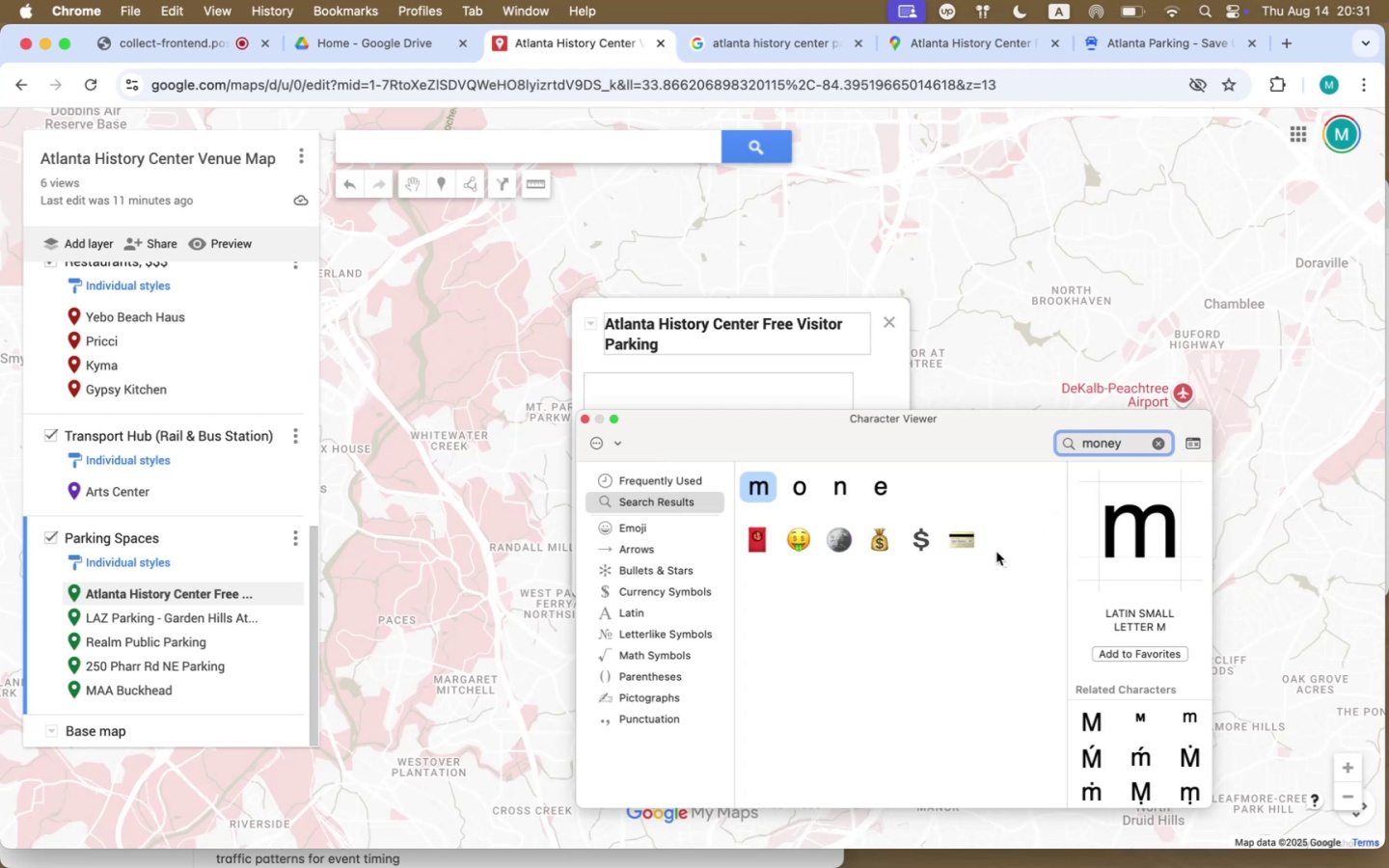 
wait(5.43)
 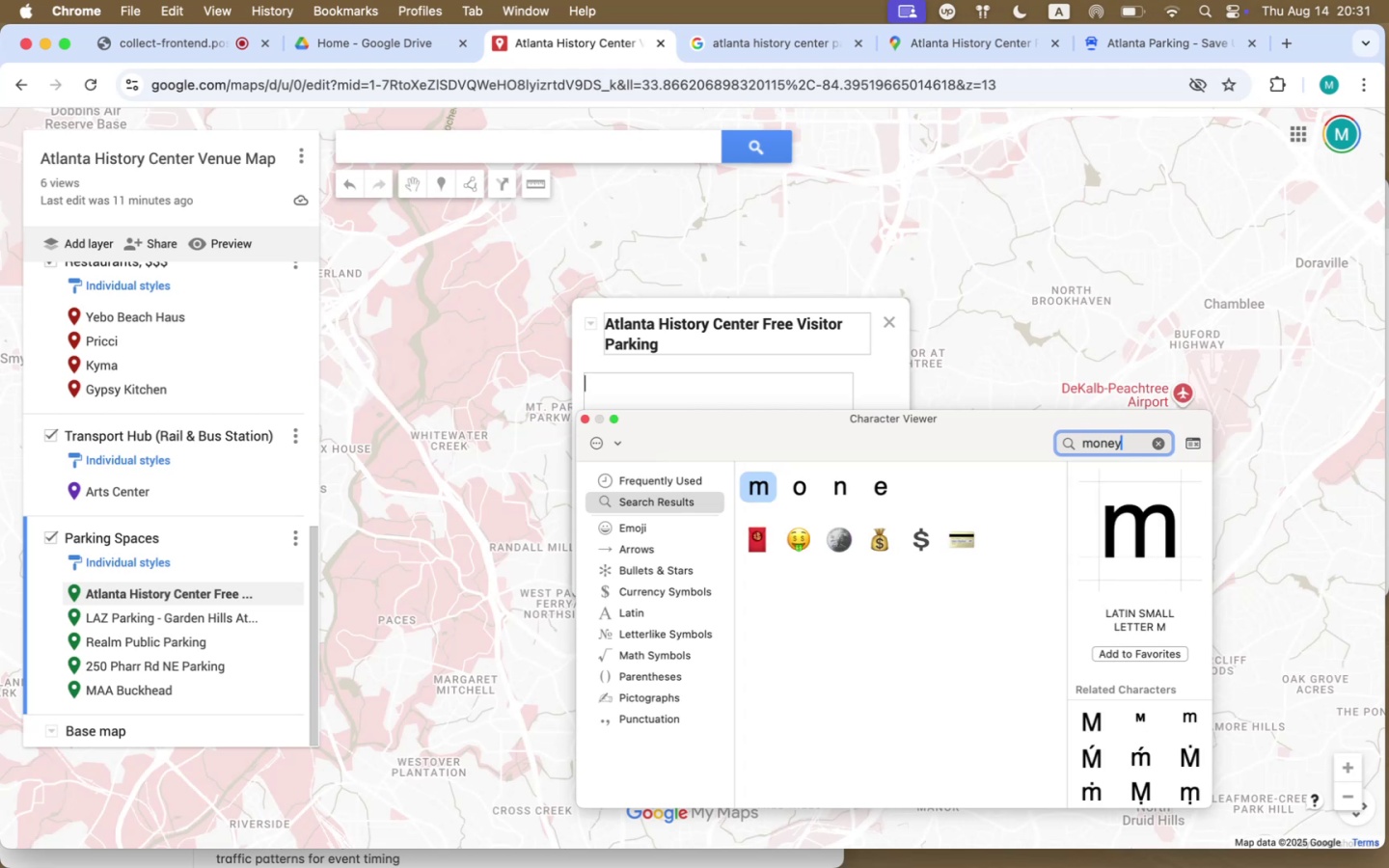 
double_click([1104, 444])
 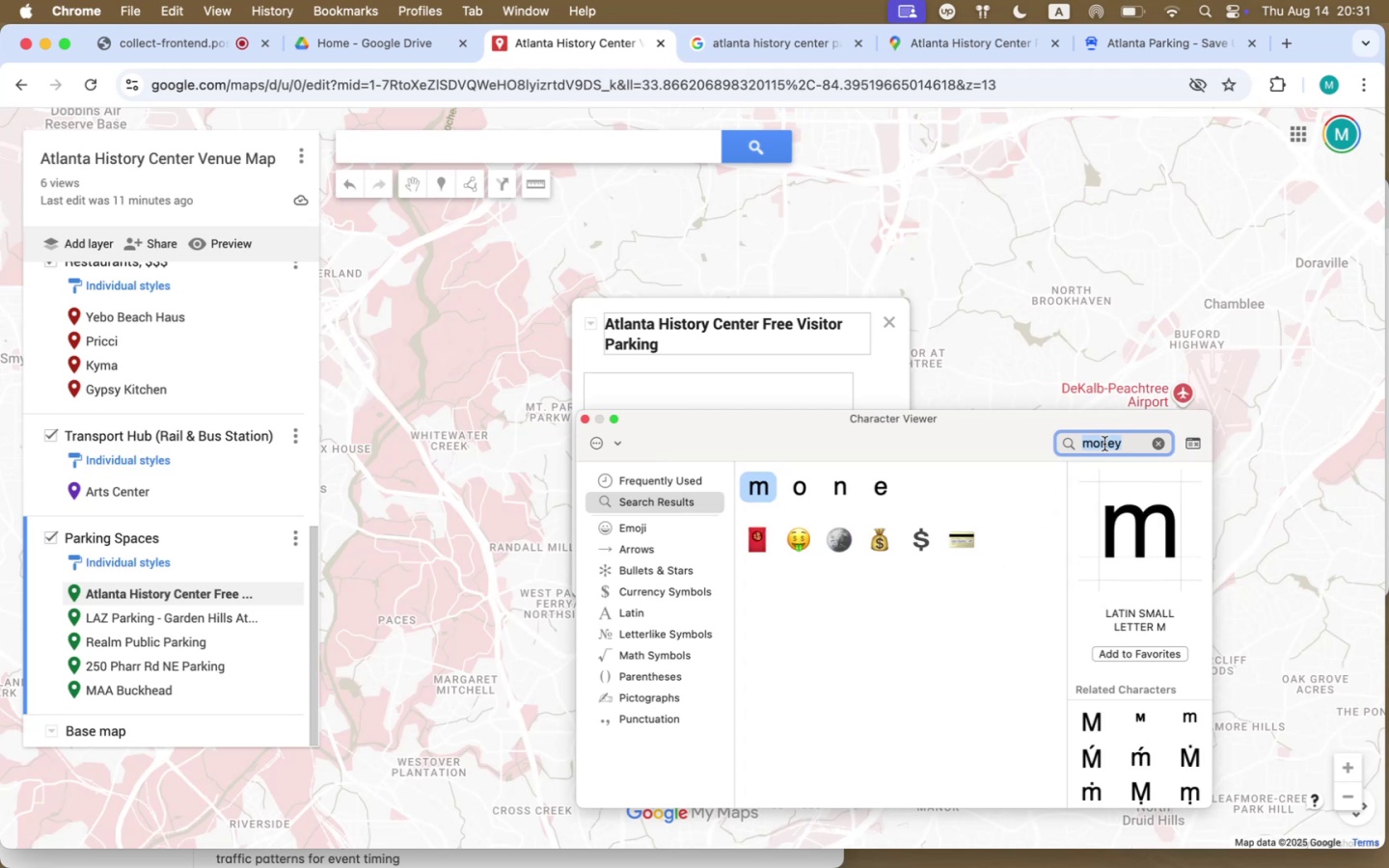 
type(cash)
 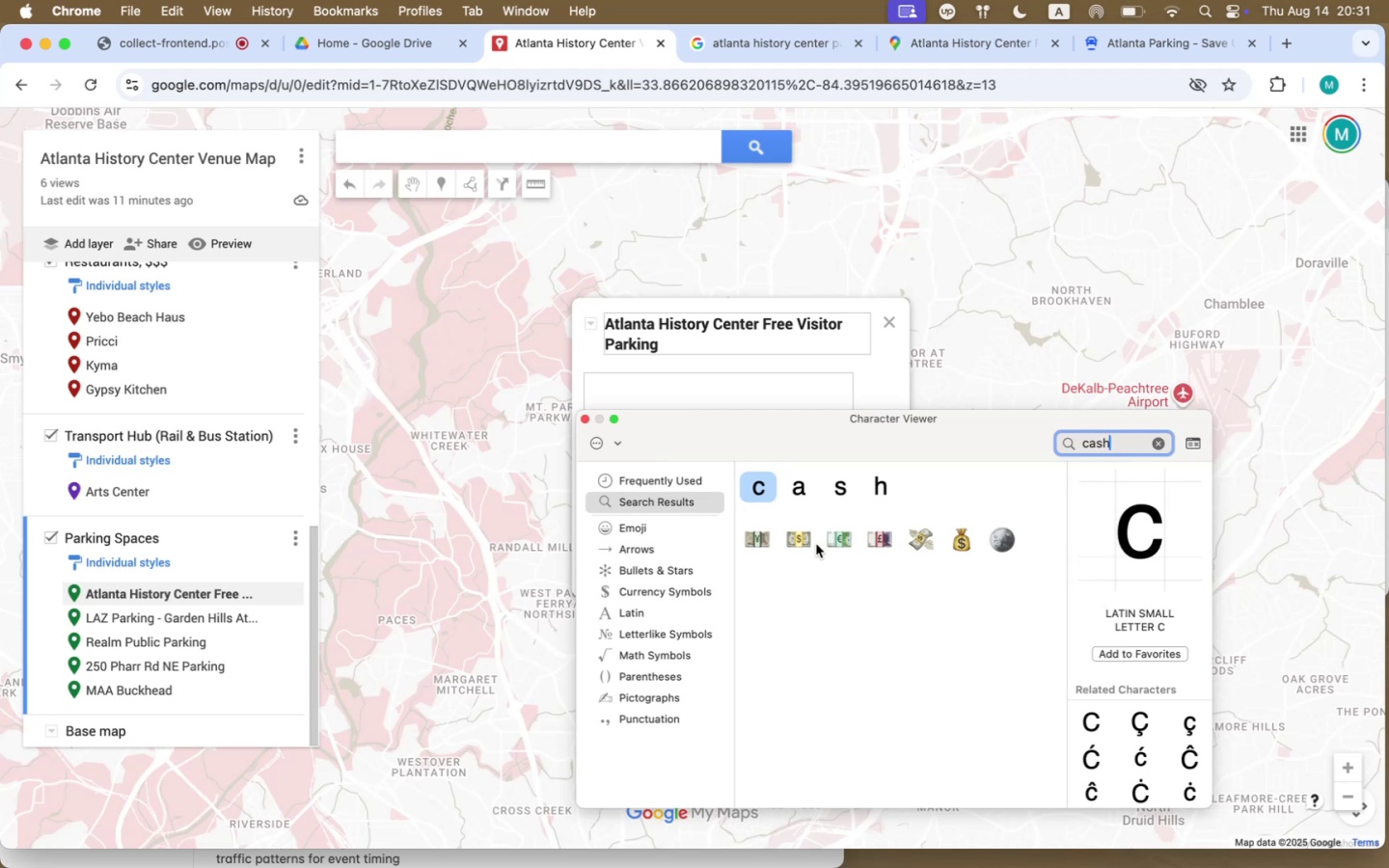 
double_click([805, 536])
 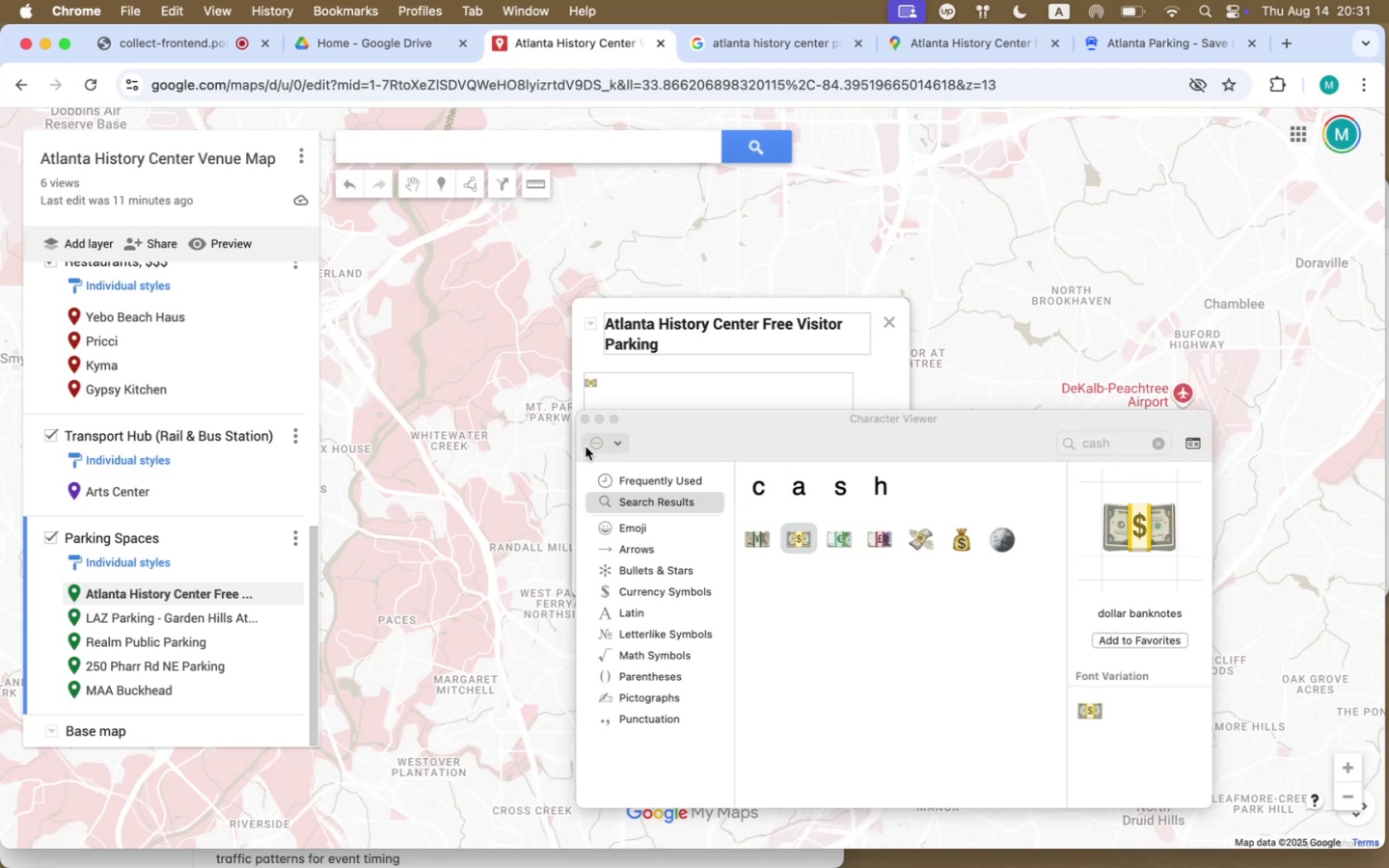 
left_click([585, 419])
 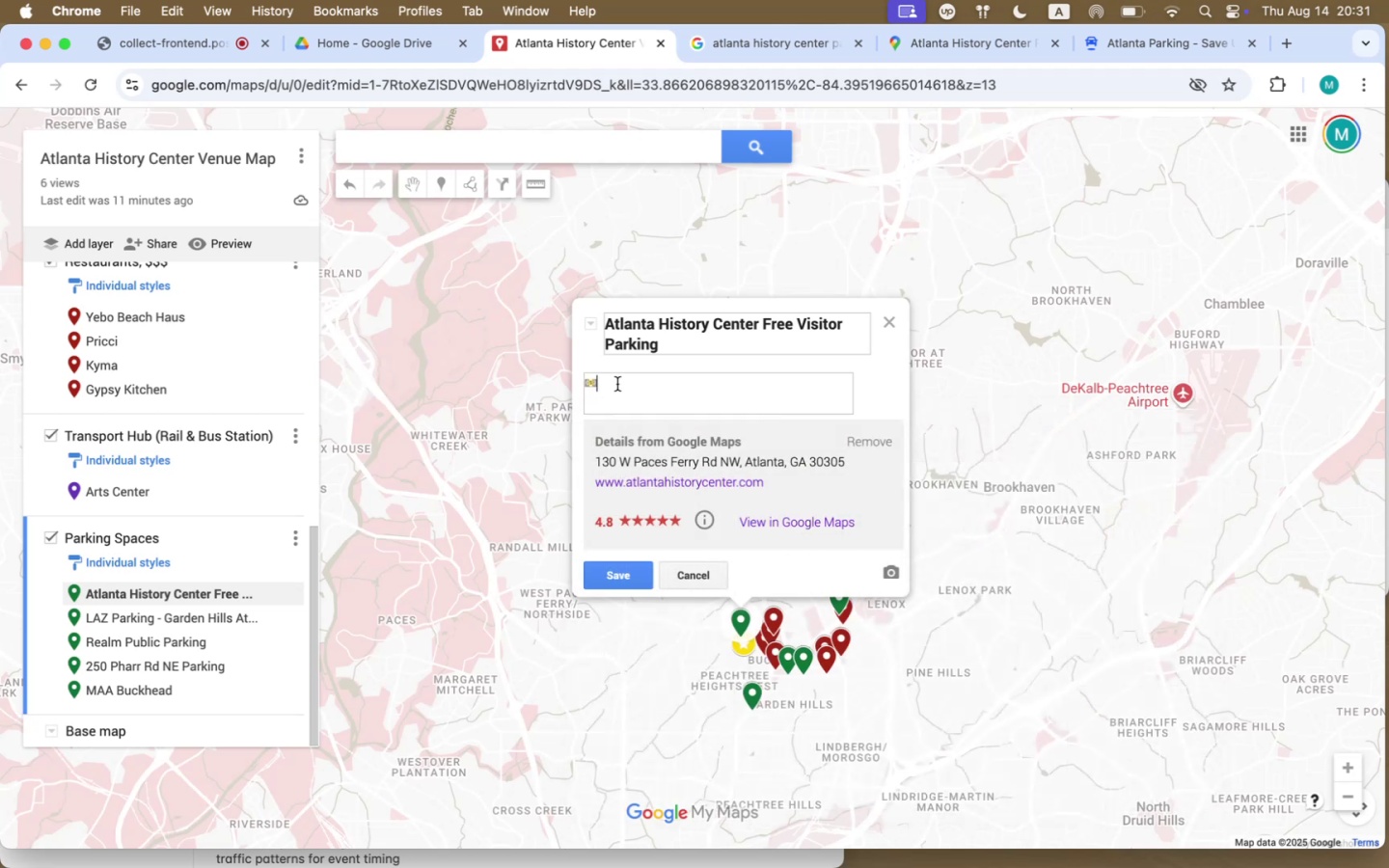 
double_click([620, 381])
 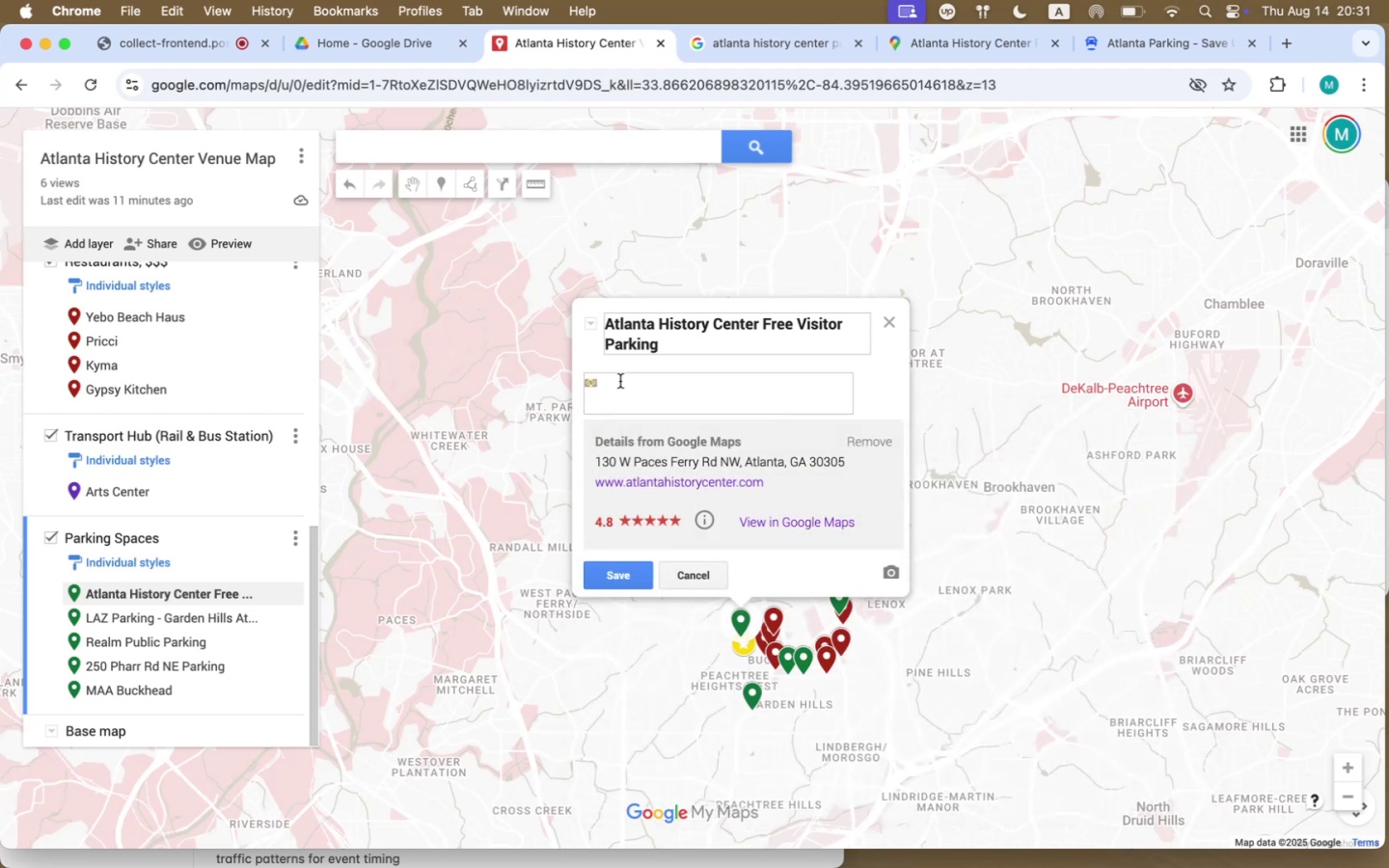 
type(: Free)
 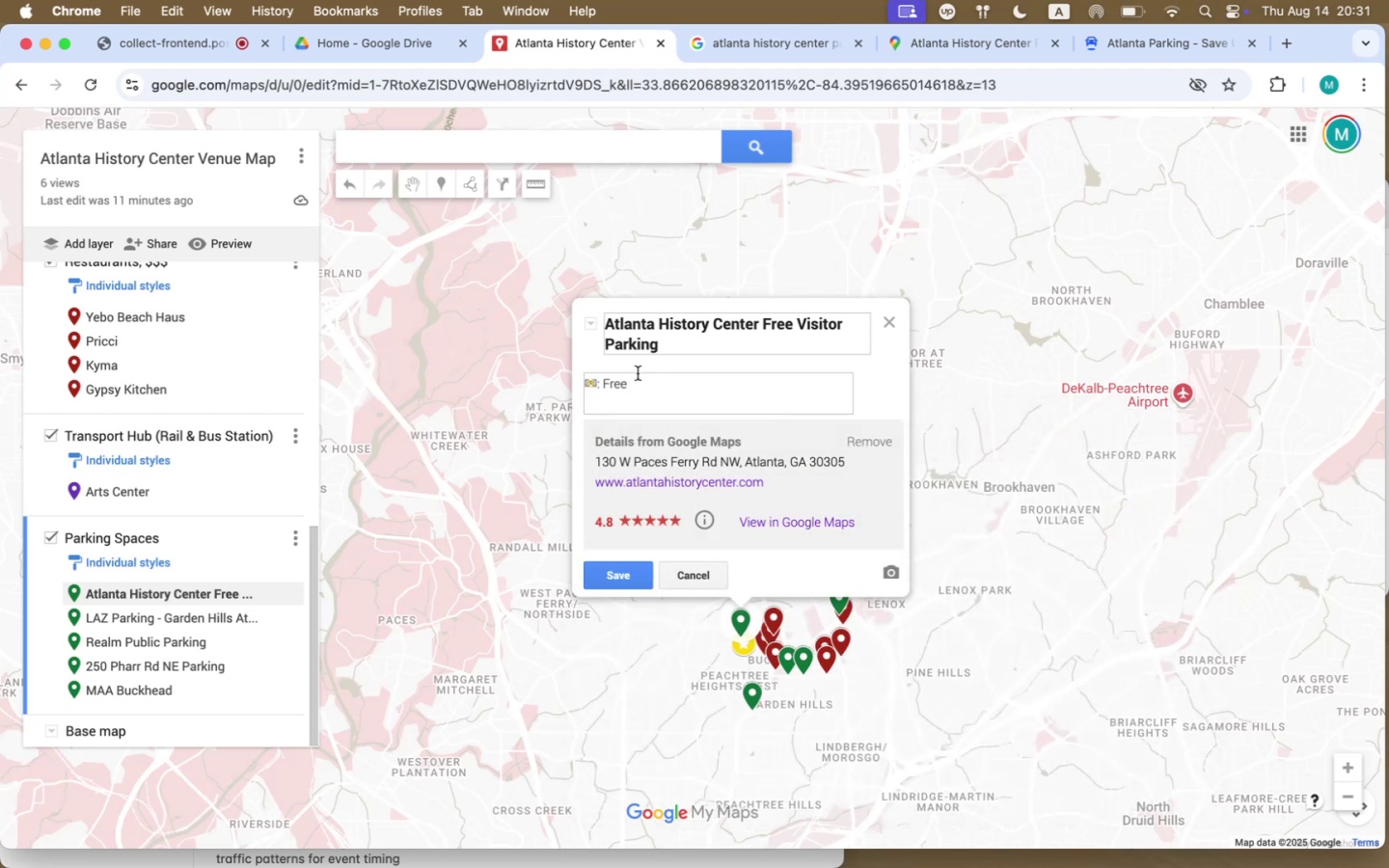 
left_click([601, 384])
 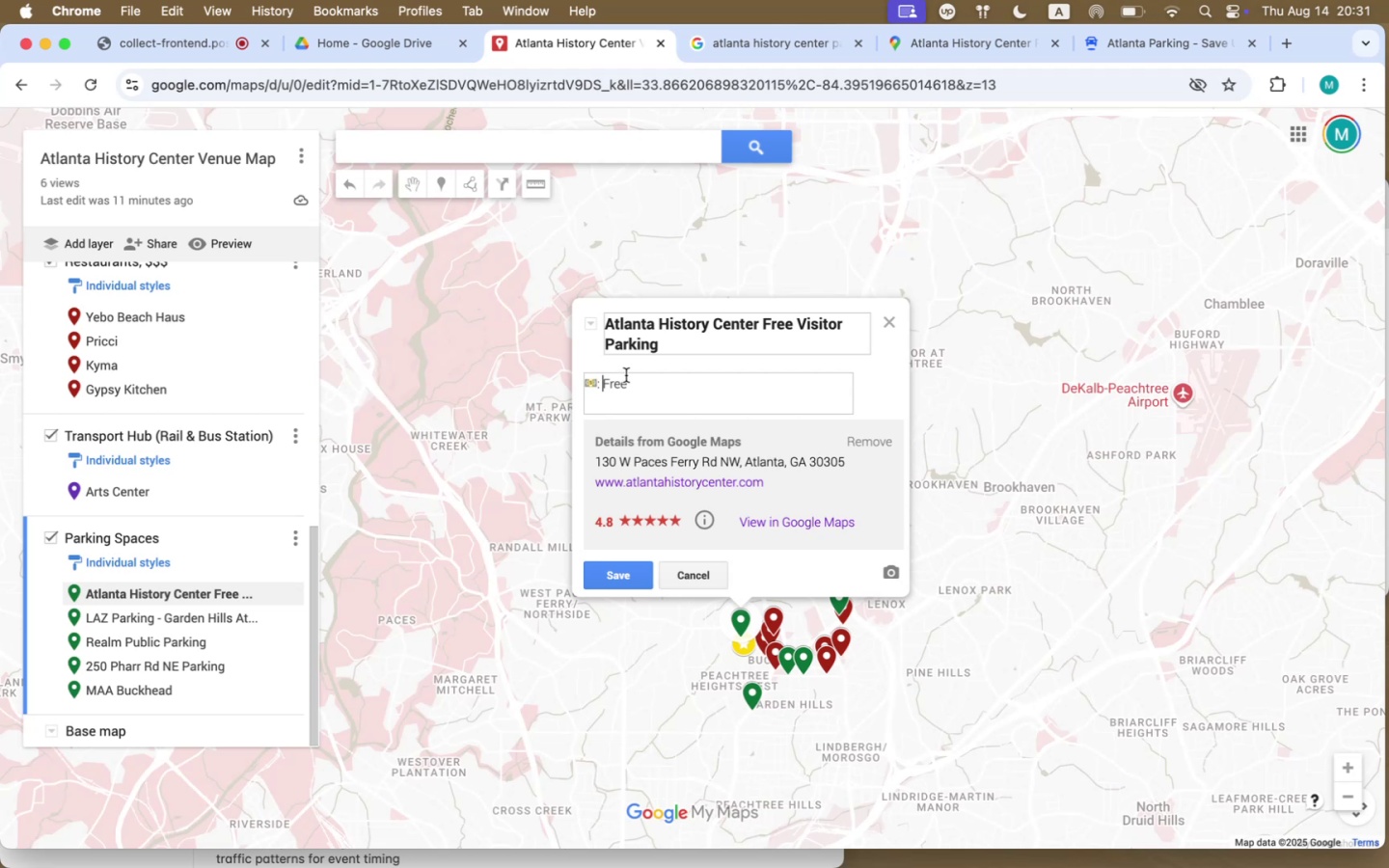 
key(Backspace)
 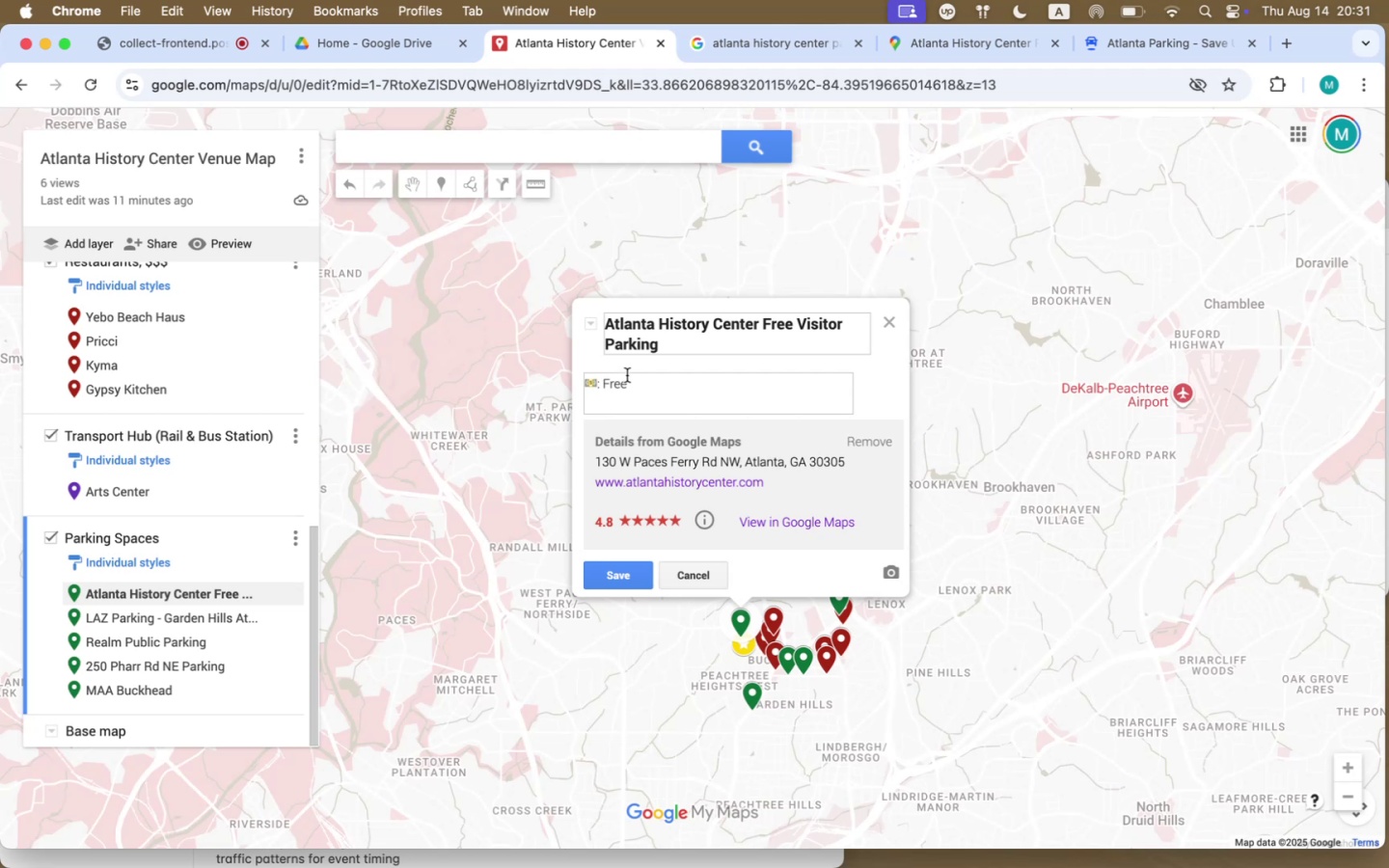 
key(Backspace)
 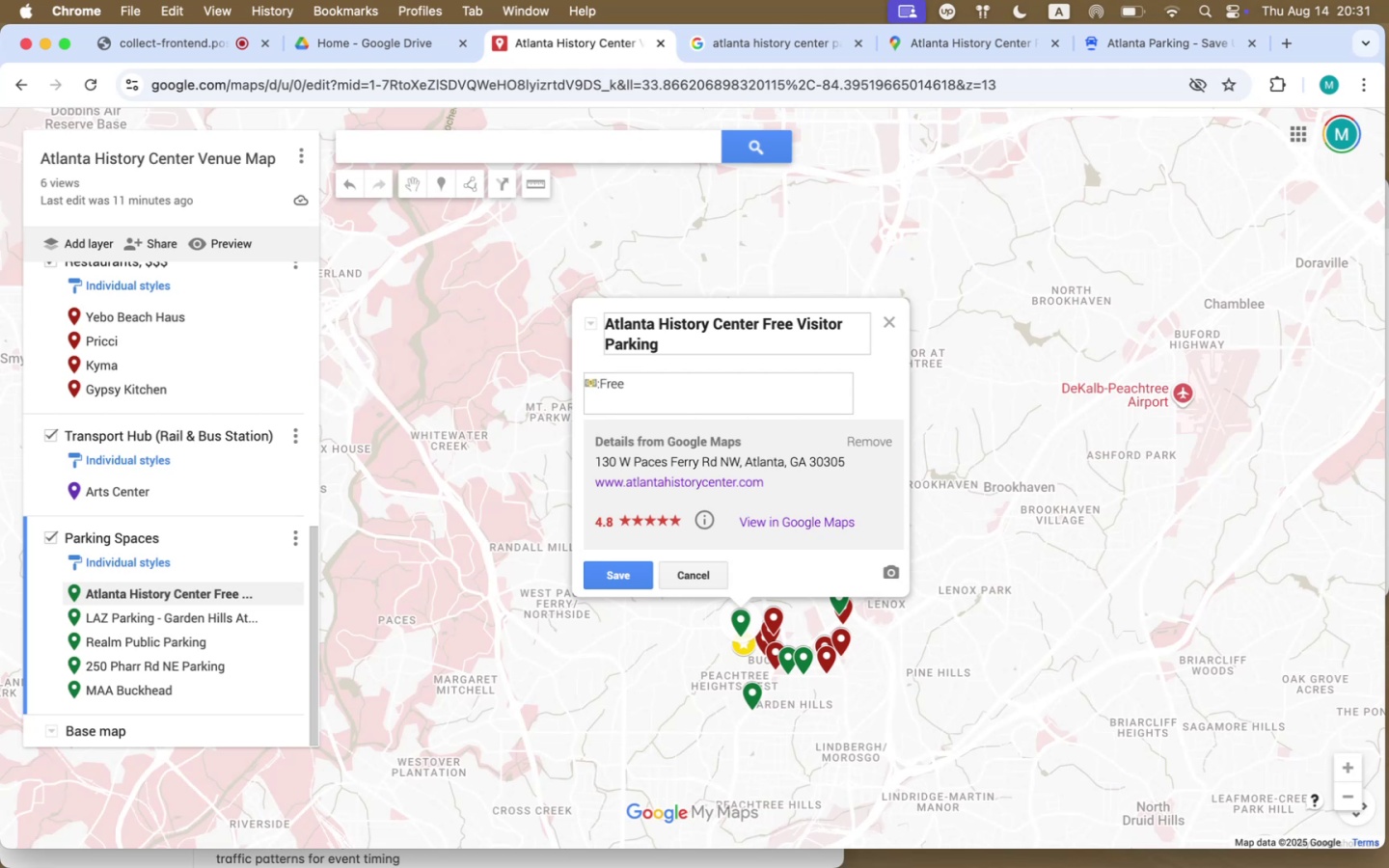 
key(Space)
 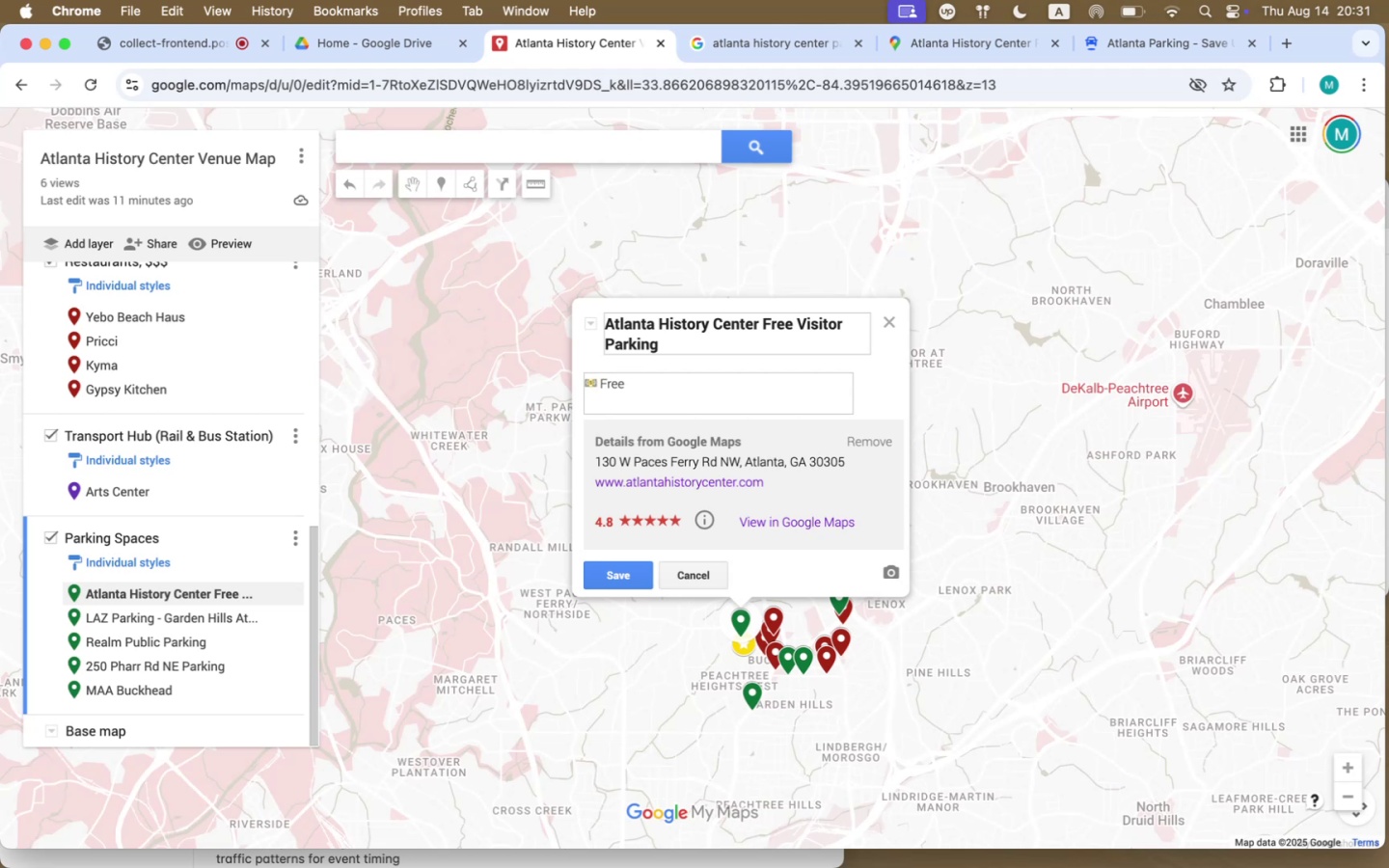 
left_click([640, 377])
 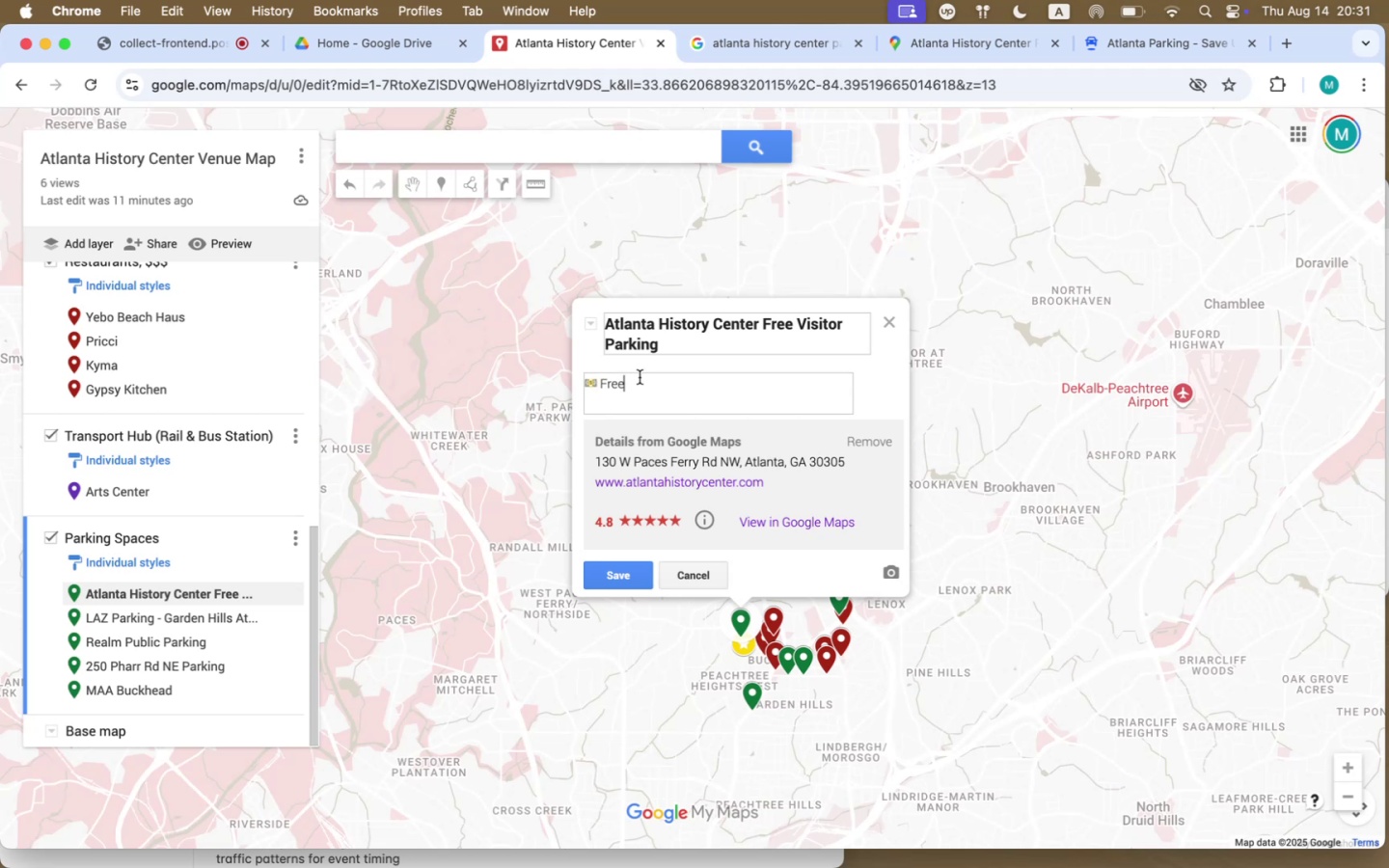 
type( parking)
key(Backspace)
 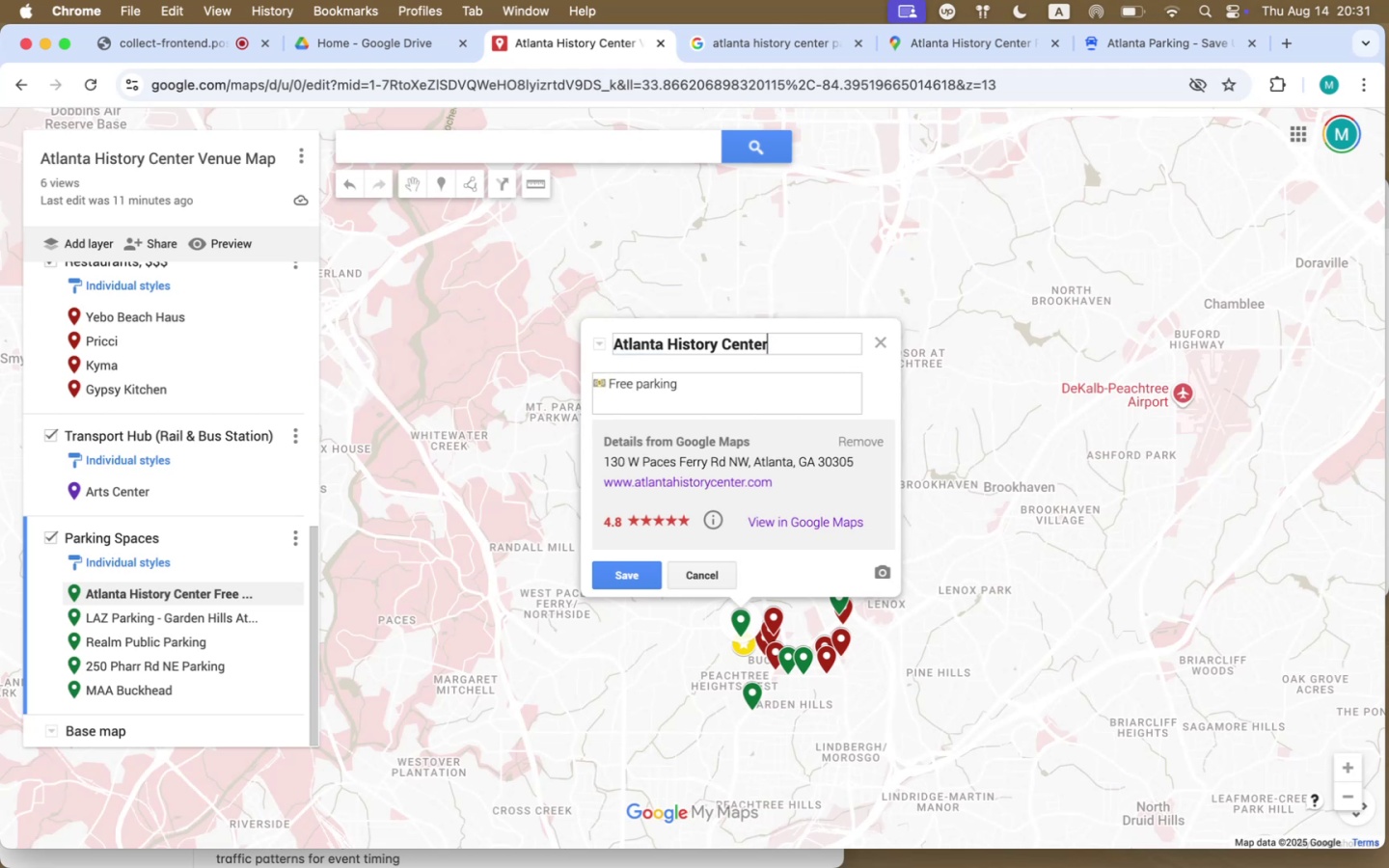 
left_click_drag(start_coordinate=[760, 319], to_coordinate=[772, 345])
 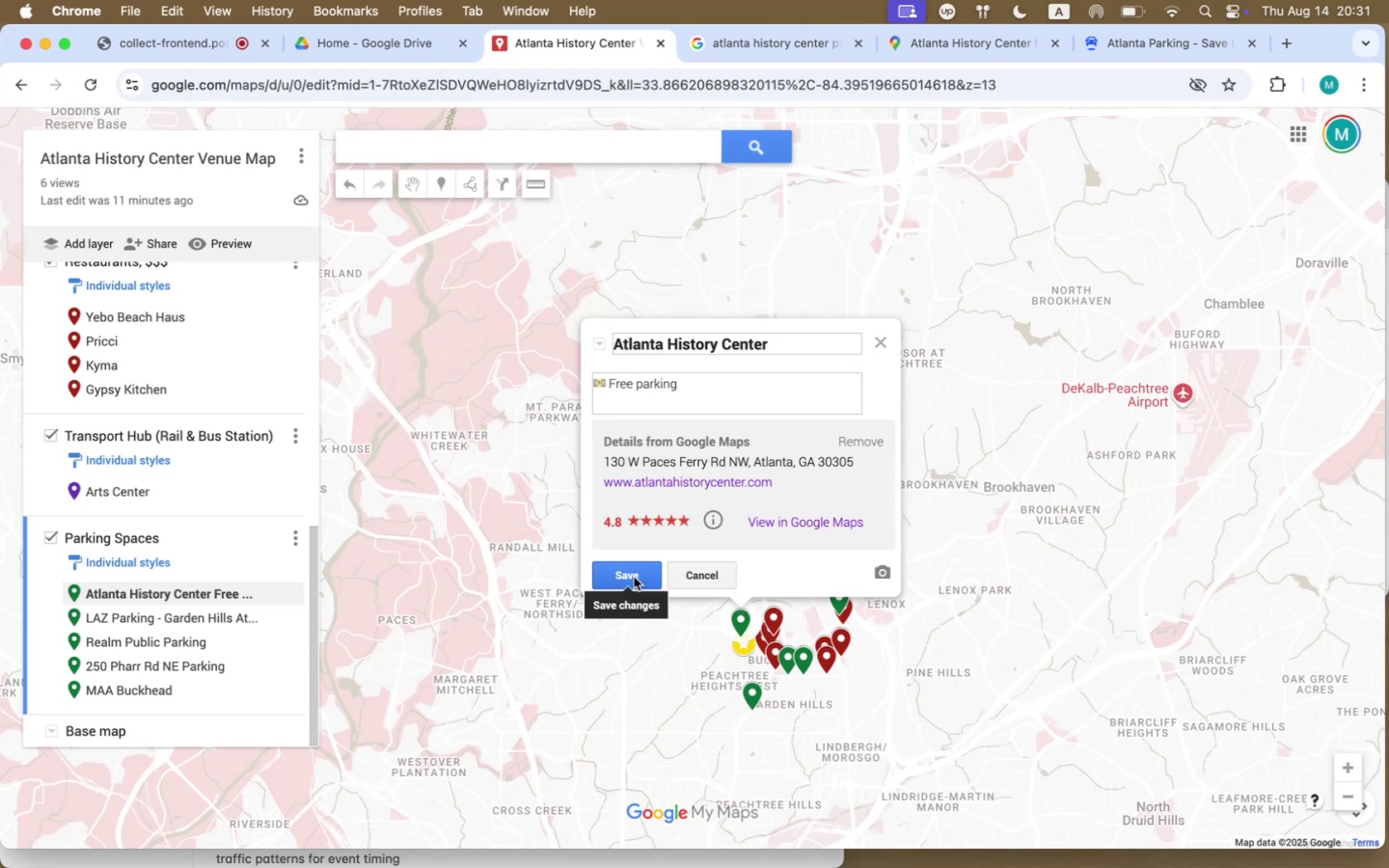 
left_click_drag(start_coordinate=[686, 383], to_coordinate=[542, 377])
 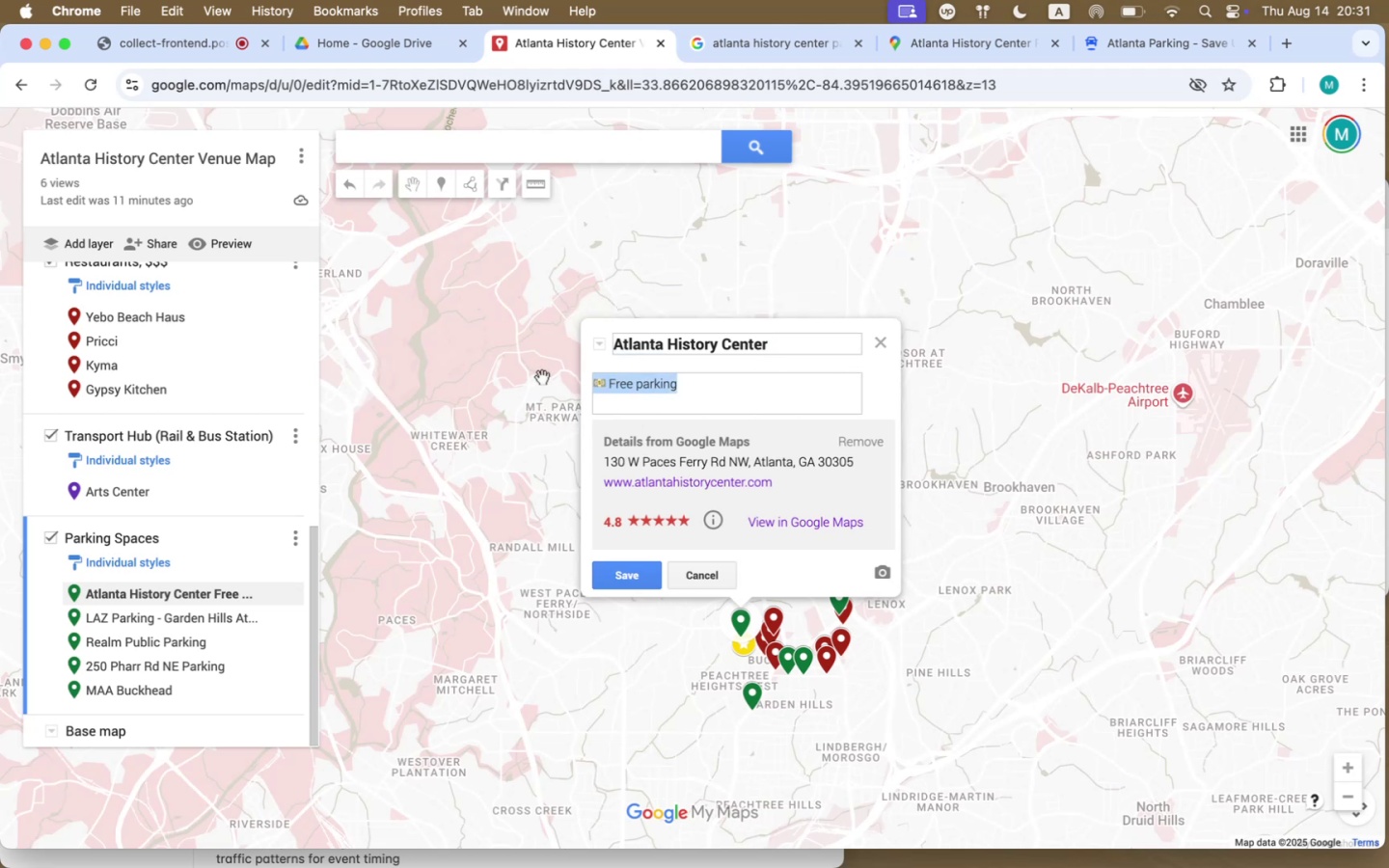 
key(Meta+CommandLeft)
 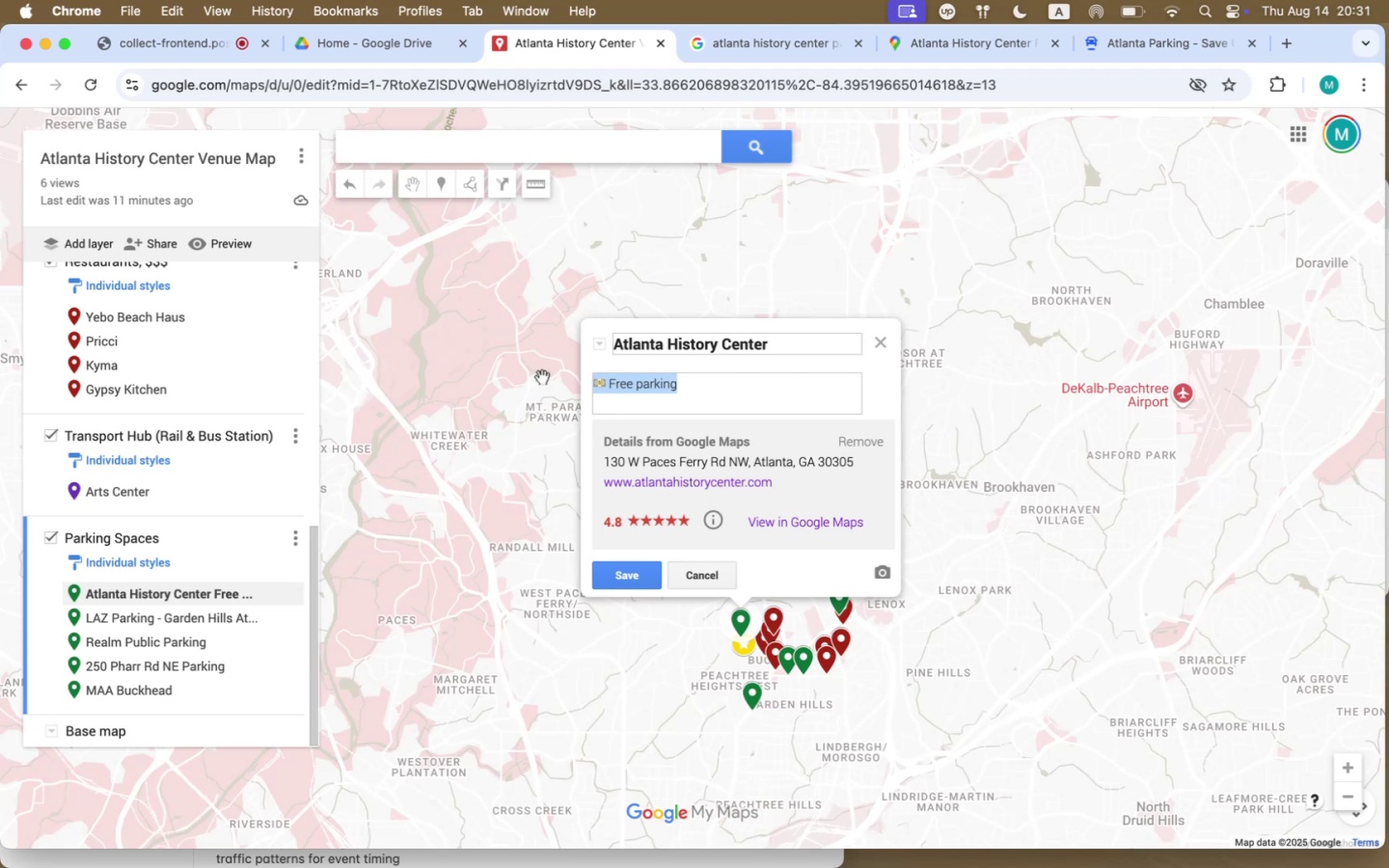 
key(Meta+C)
 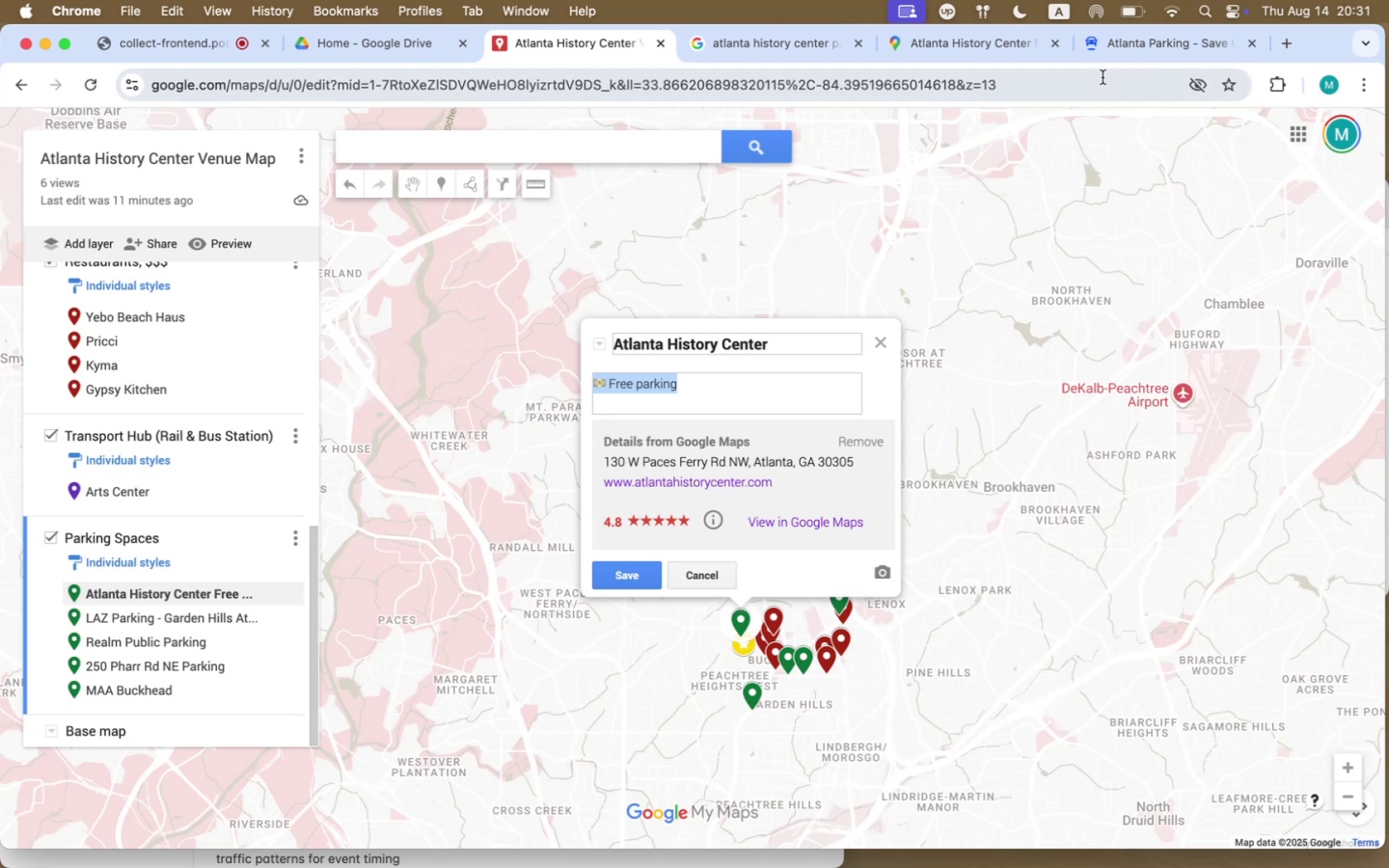 
left_click([1127, 39])
 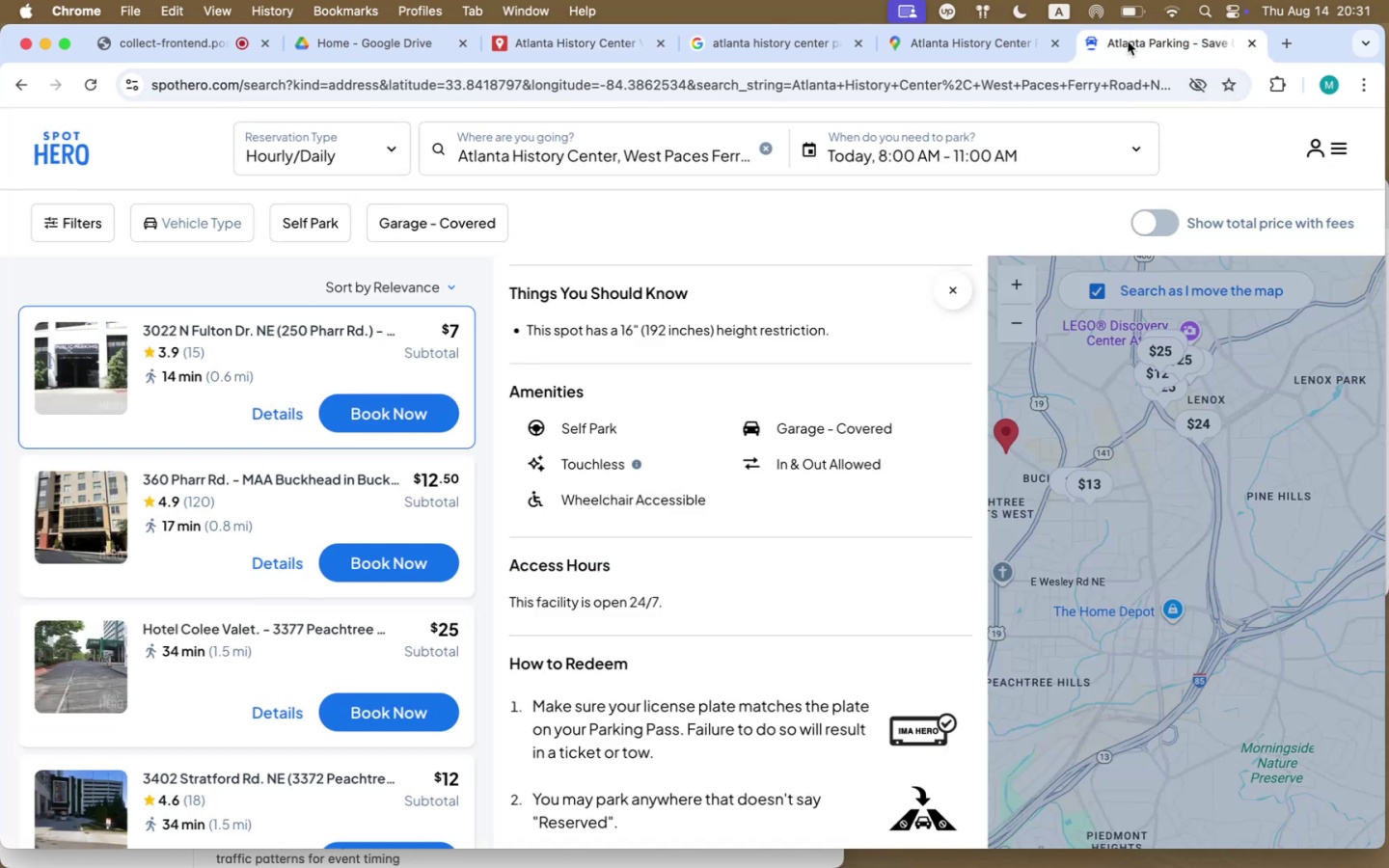 
left_click([1027, 39])
 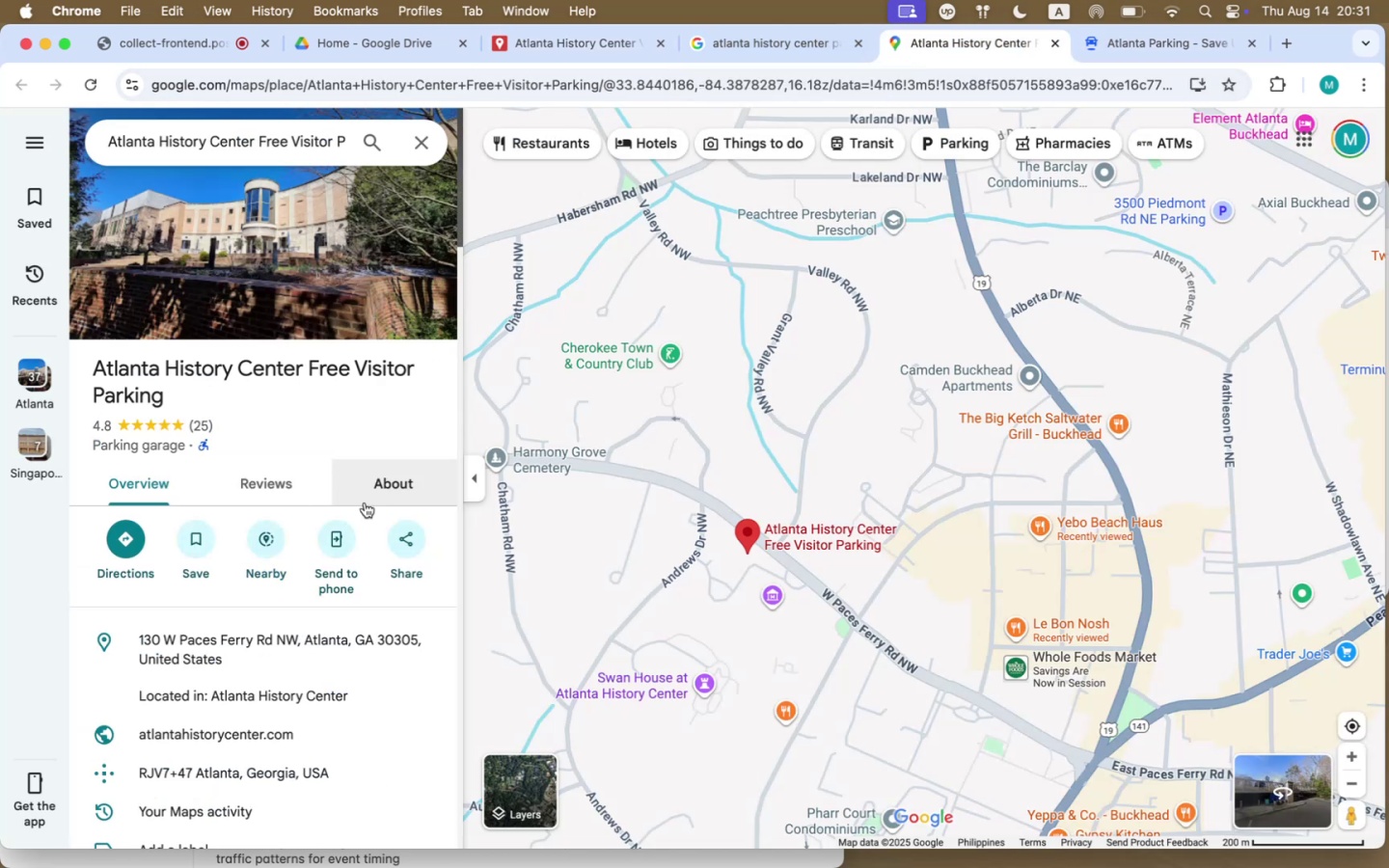 
left_click([259, 470])
 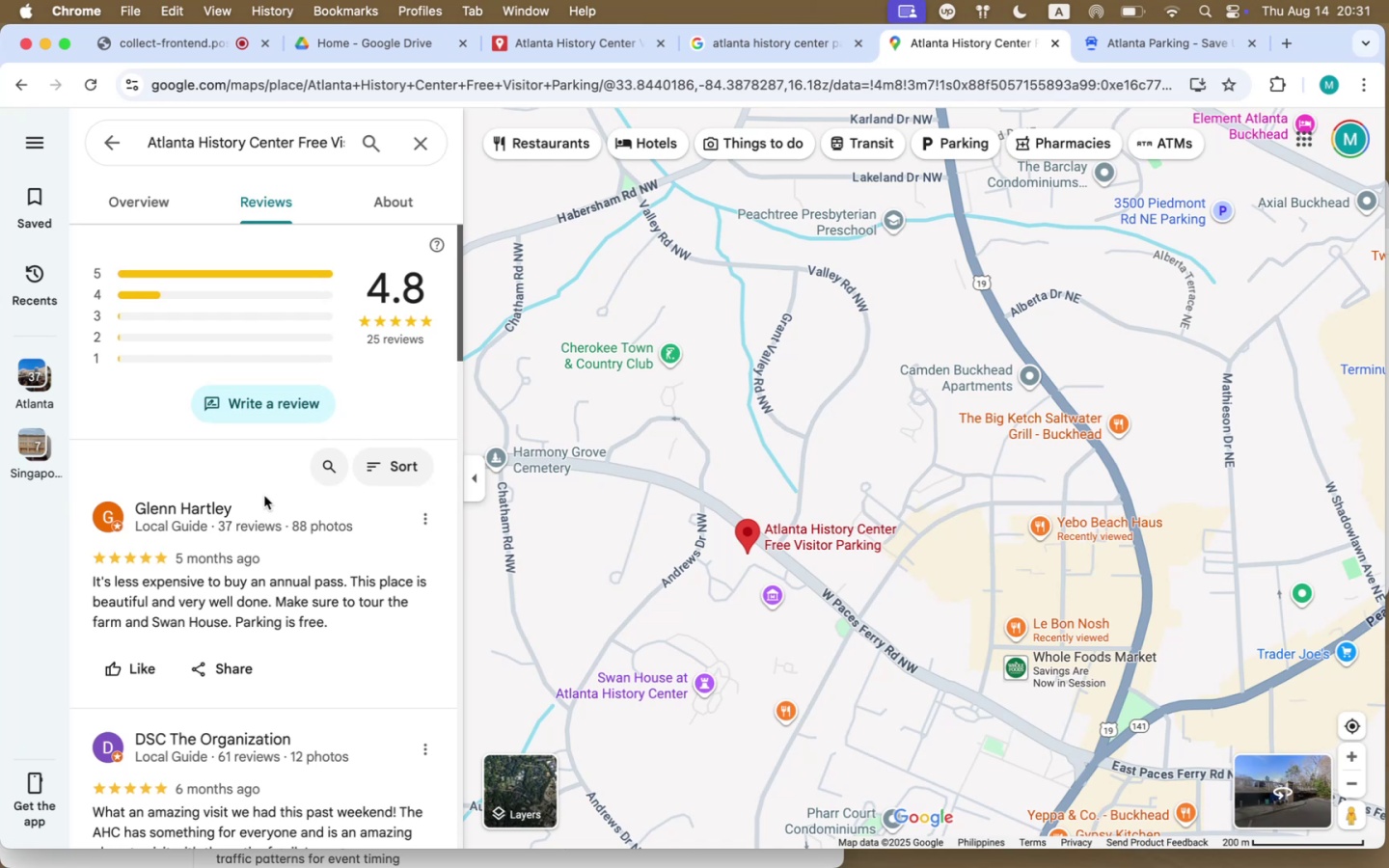 
scroll: coordinate [275, 491], scroll_direction: down, amount: 119.0
 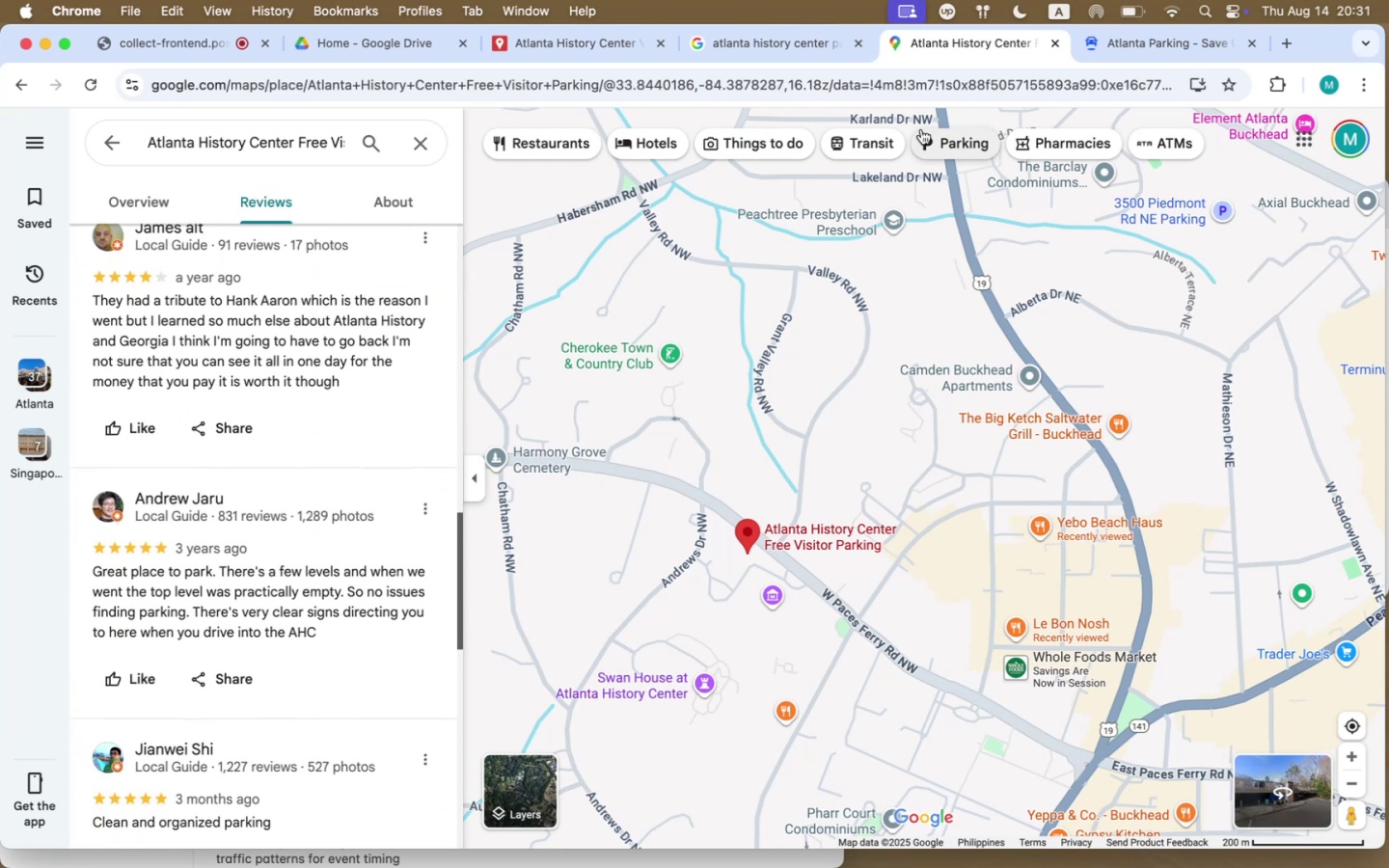 
left_click([758, 50])
 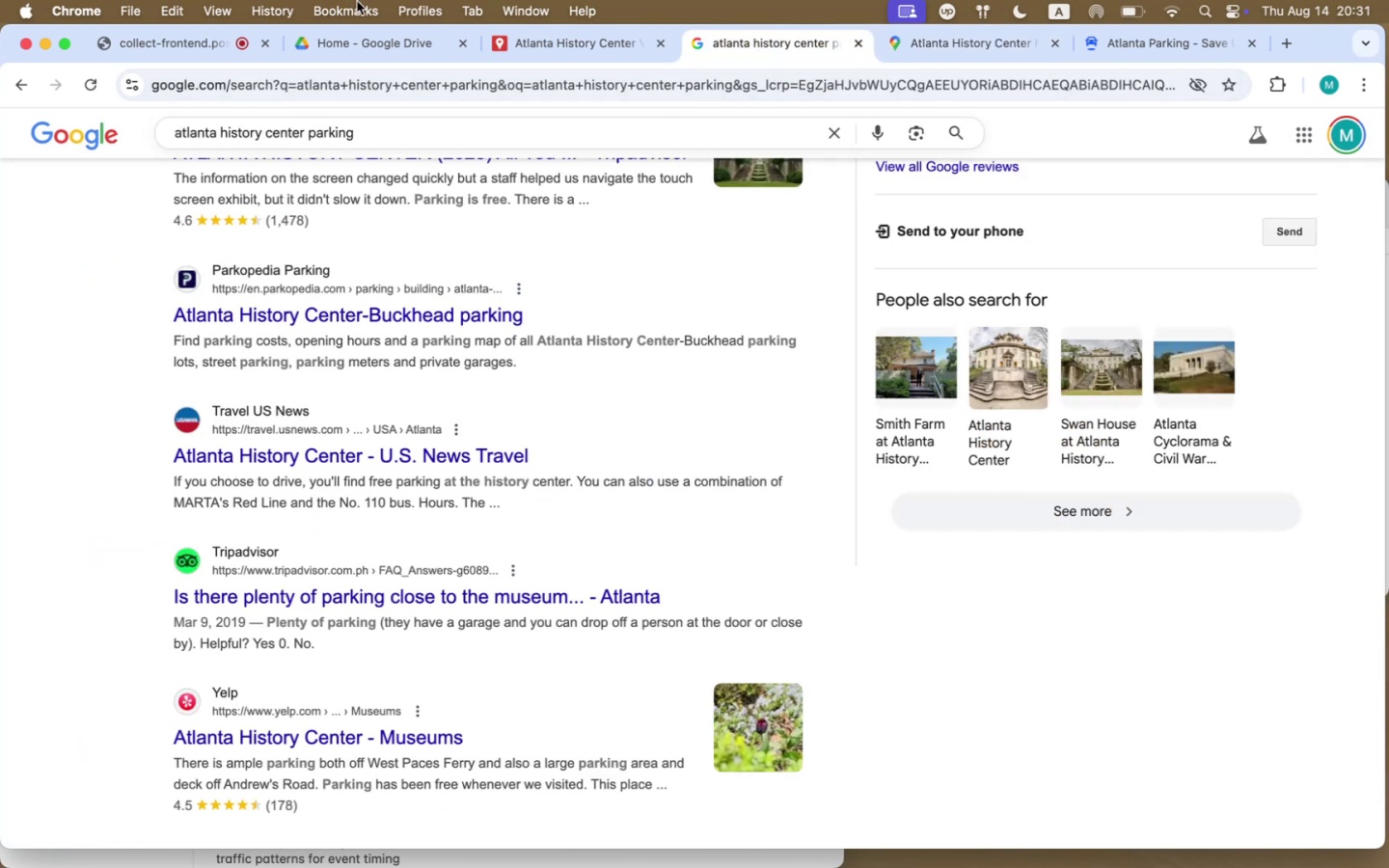 
left_click([592, 39])
 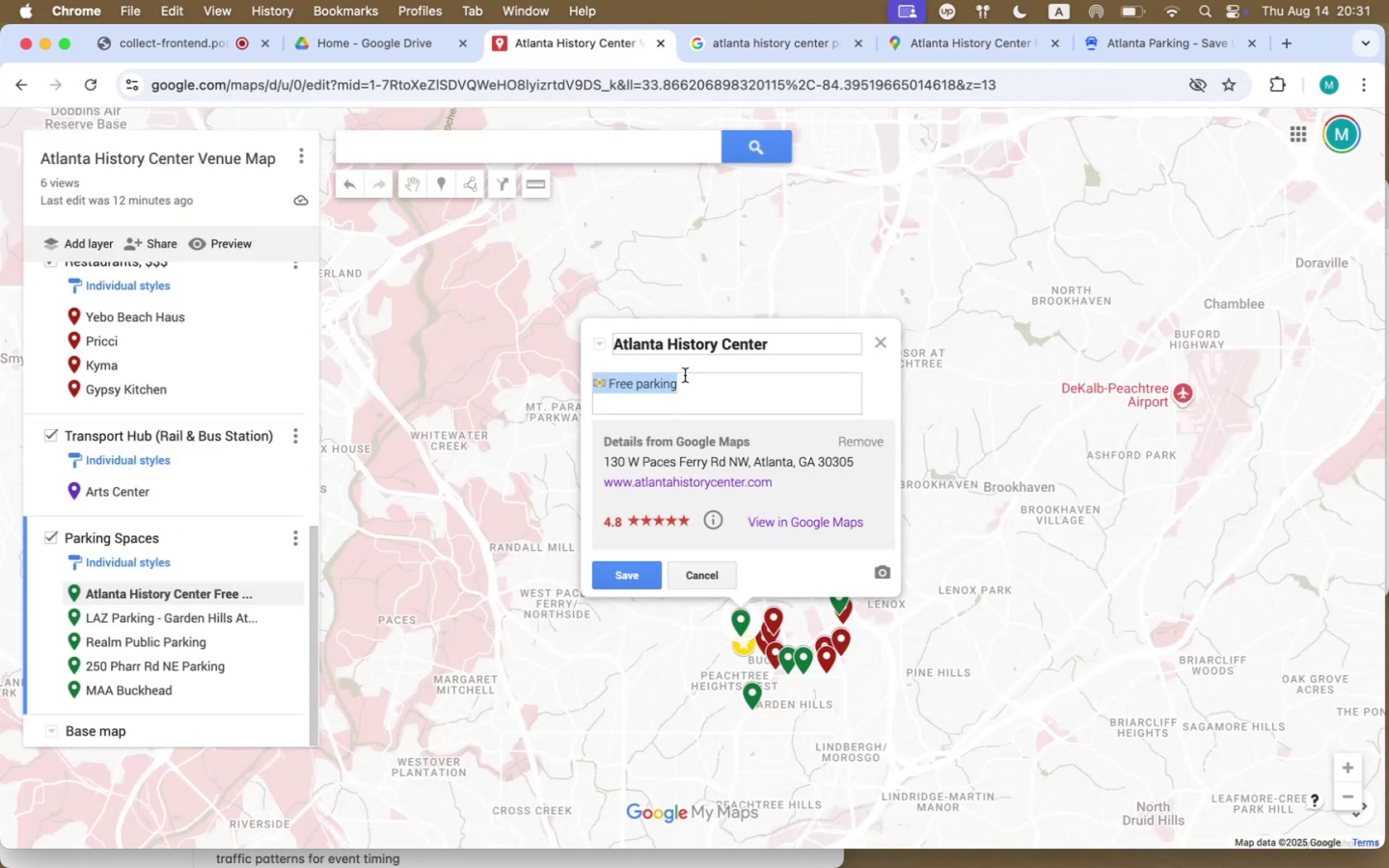 
left_click([776, 351])
 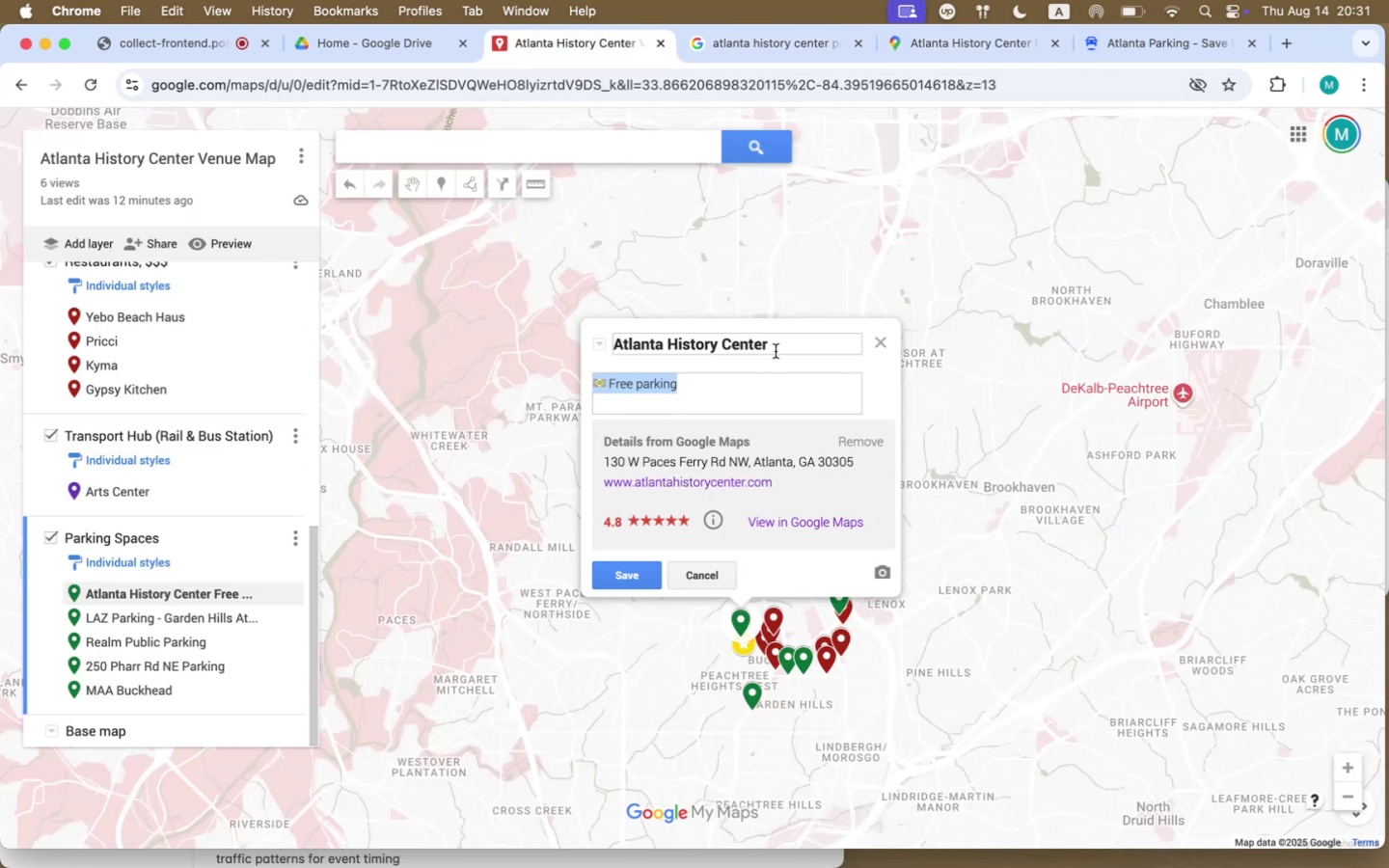 
type( *)
key(Backspace)
type((FRE)
key(Backspace)
key(Backspace)
type(E)
key(Backspace)
type(ree))
 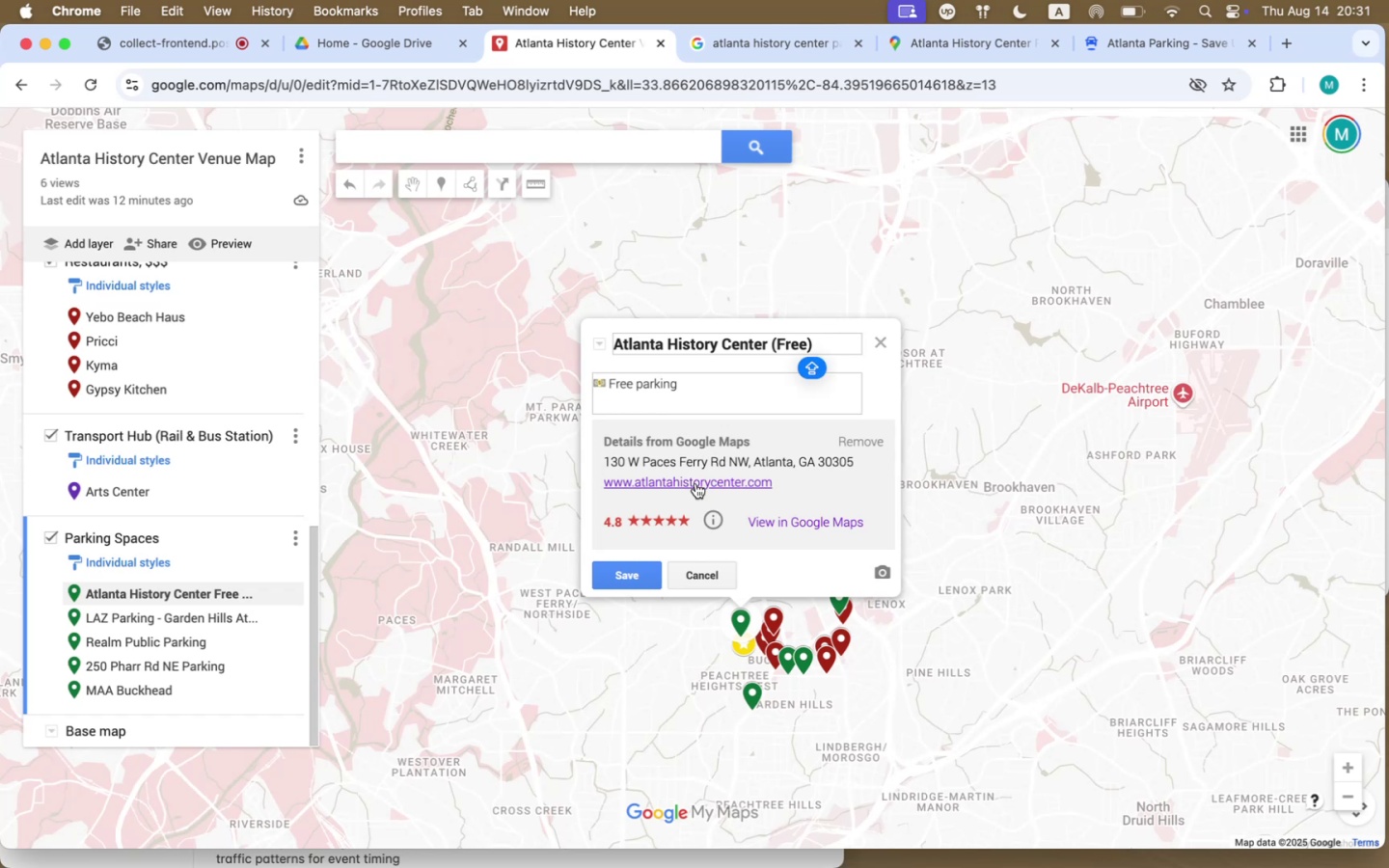 
left_click([645, 566])
 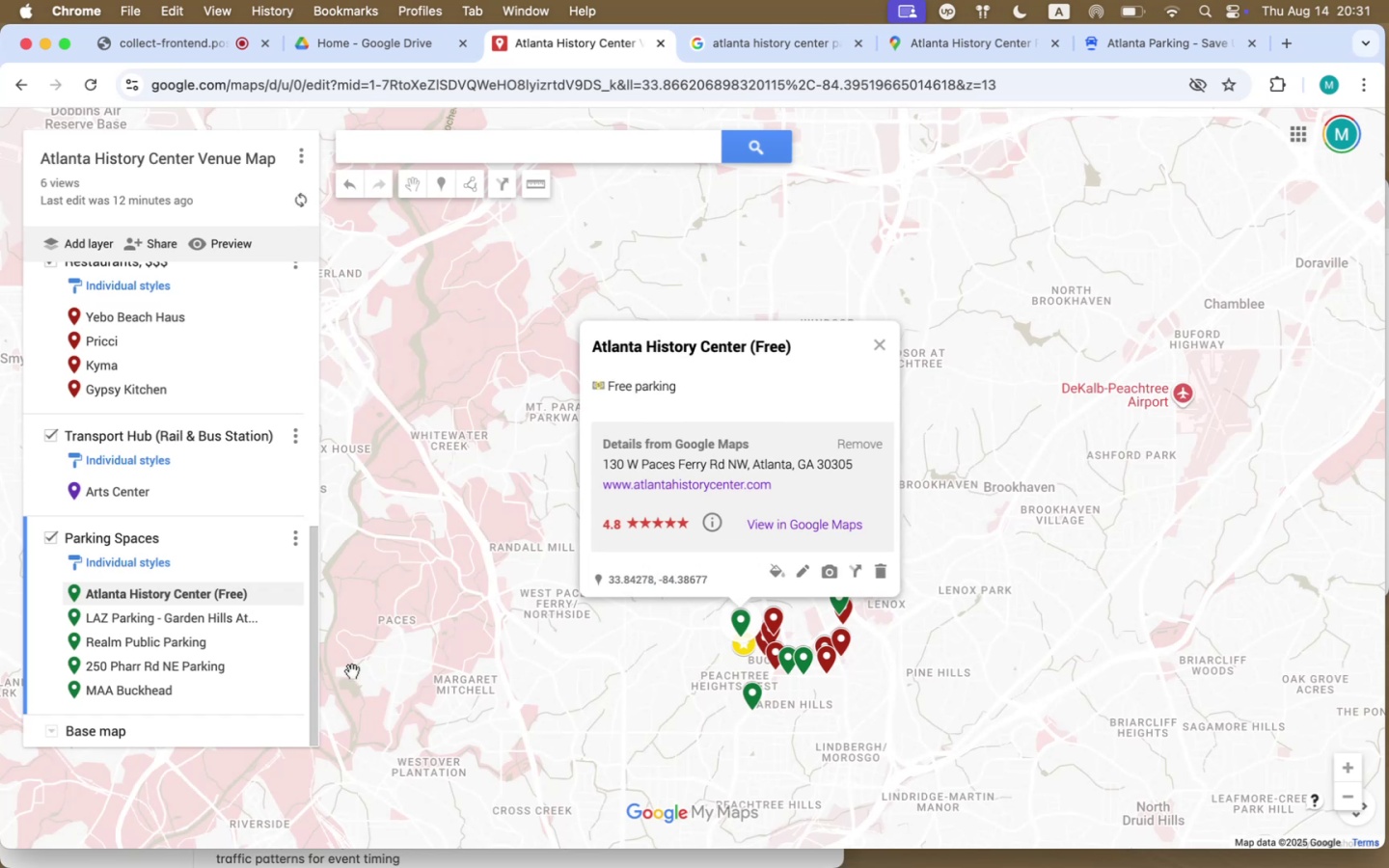 
mouse_move([153, 644])
 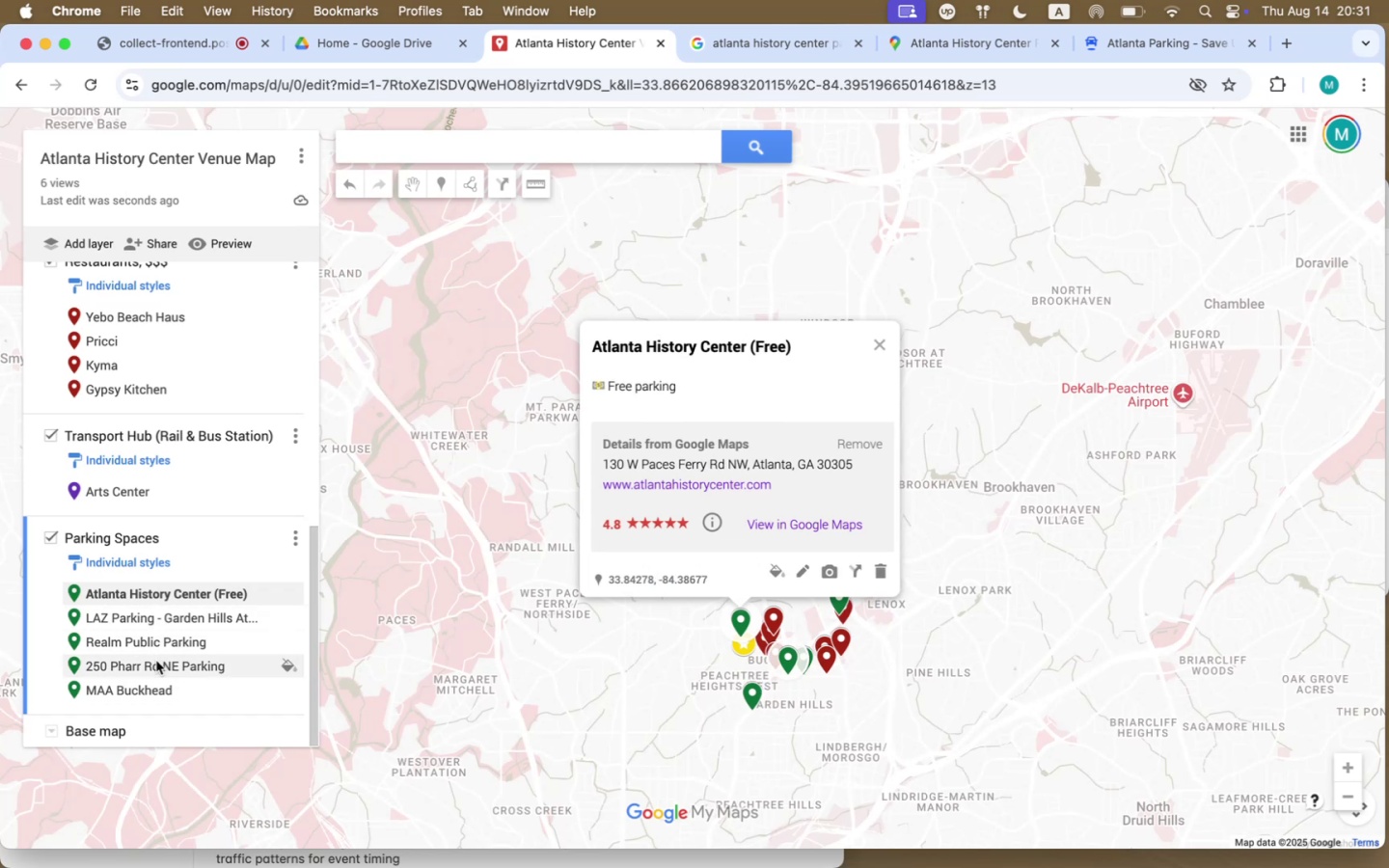 
left_click([156, 667])
 